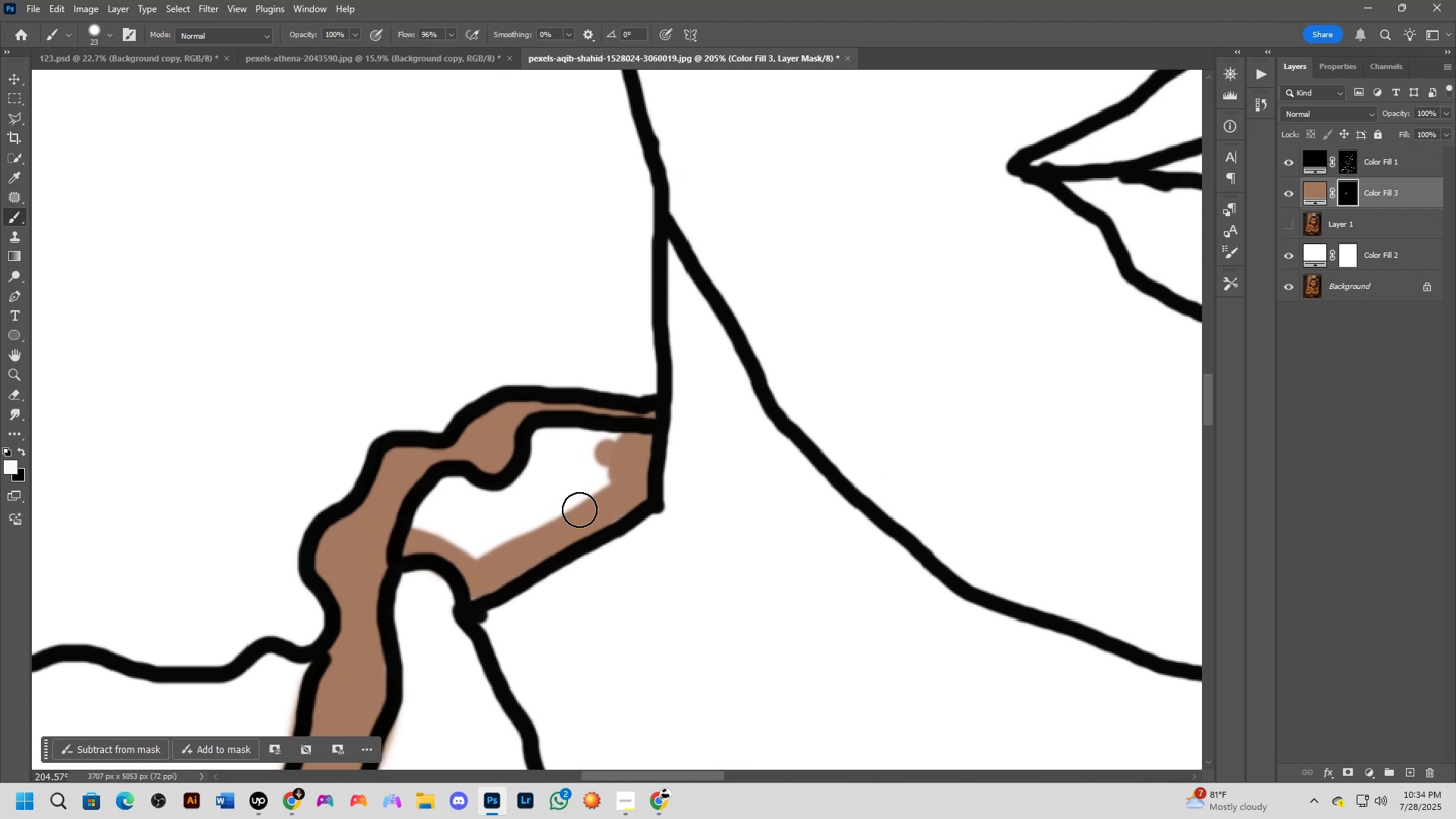 
left_click_drag(start_coordinate=[584, 499], to_coordinate=[446, 507])
 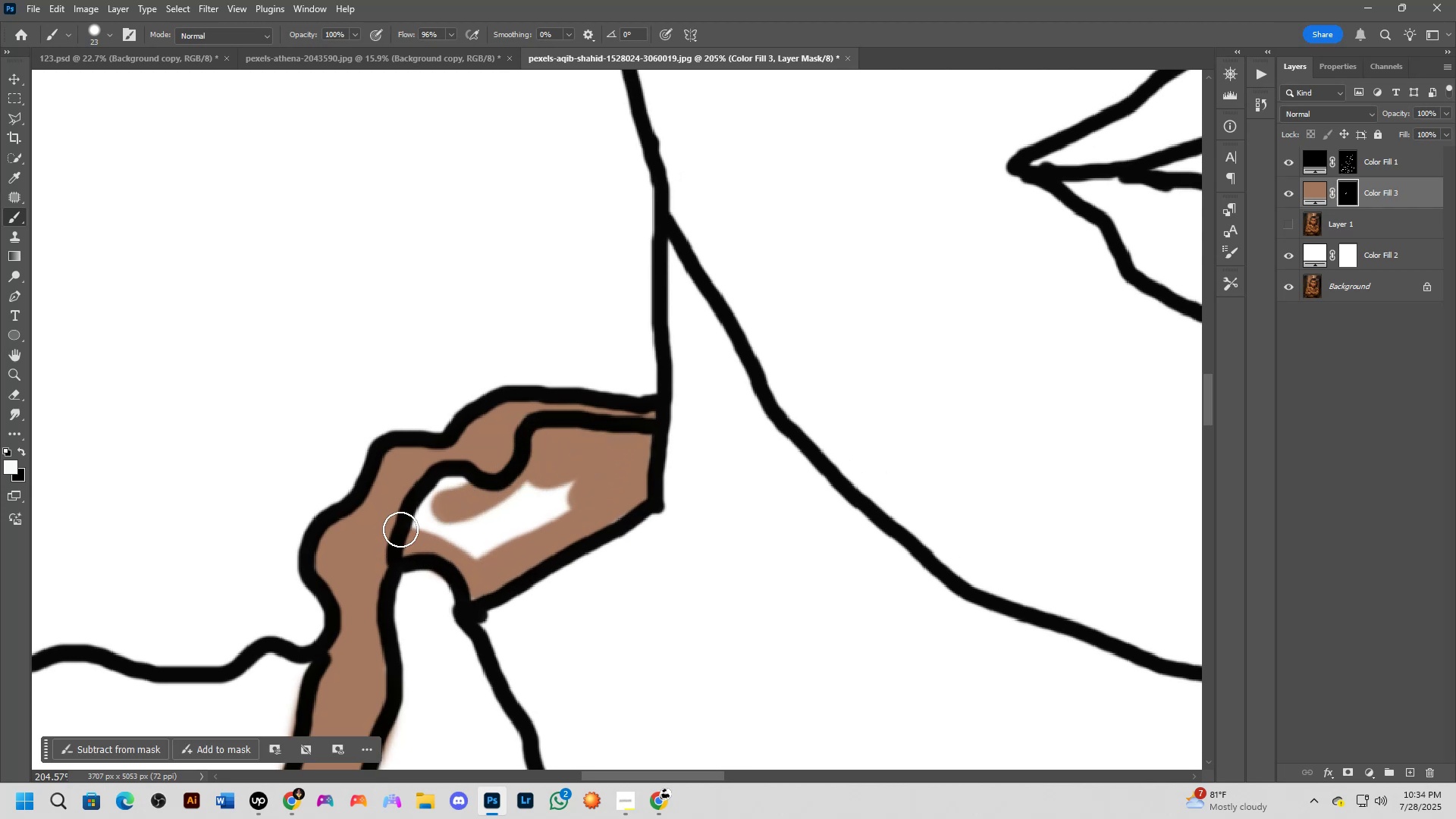 
left_click_drag(start_coordinate=[413, 527], to_coordinate=[478, 553])
 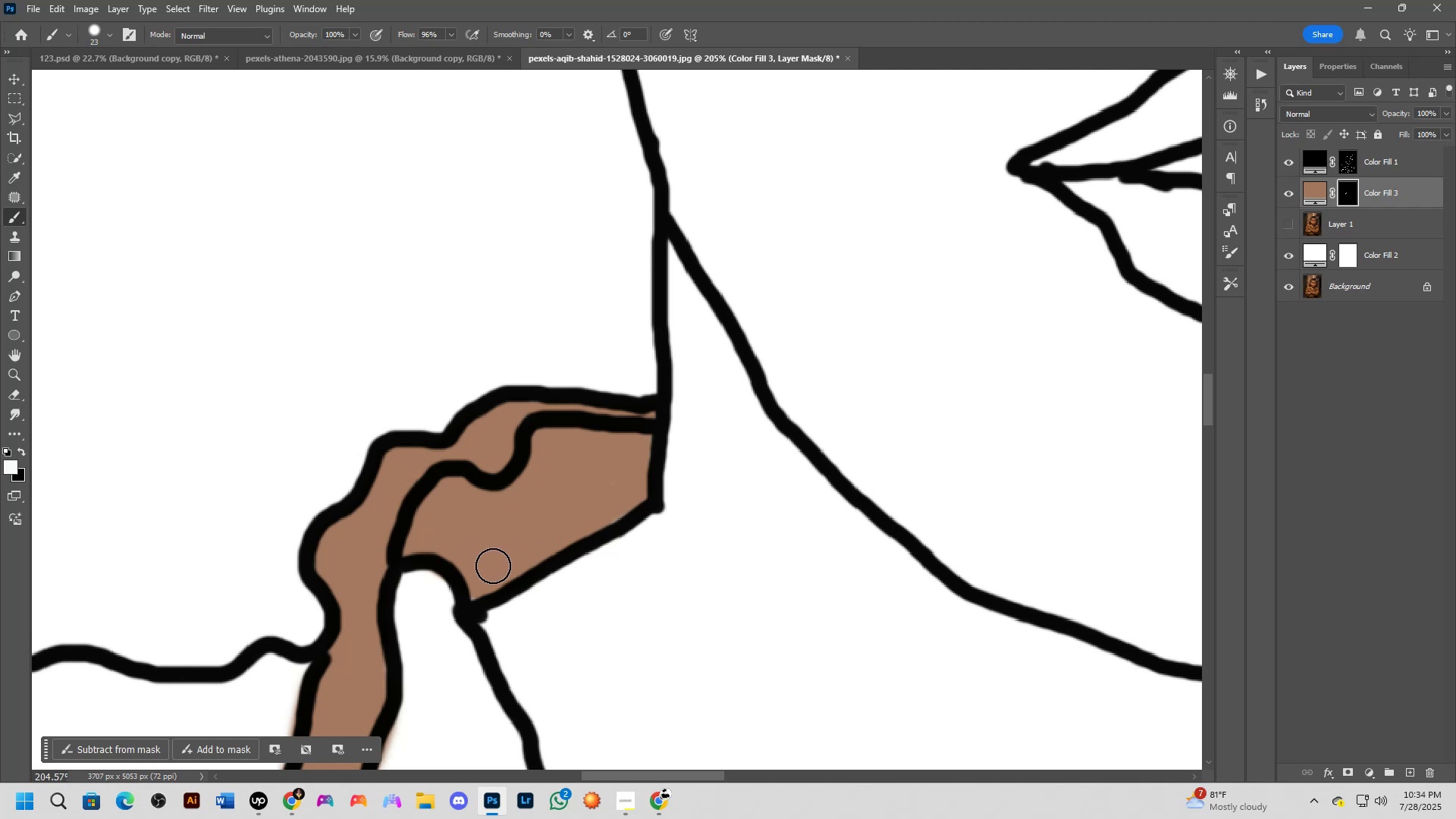 
left_click_drag(start_coordinate=[480, 582], to_coordinate=[629, 492])
 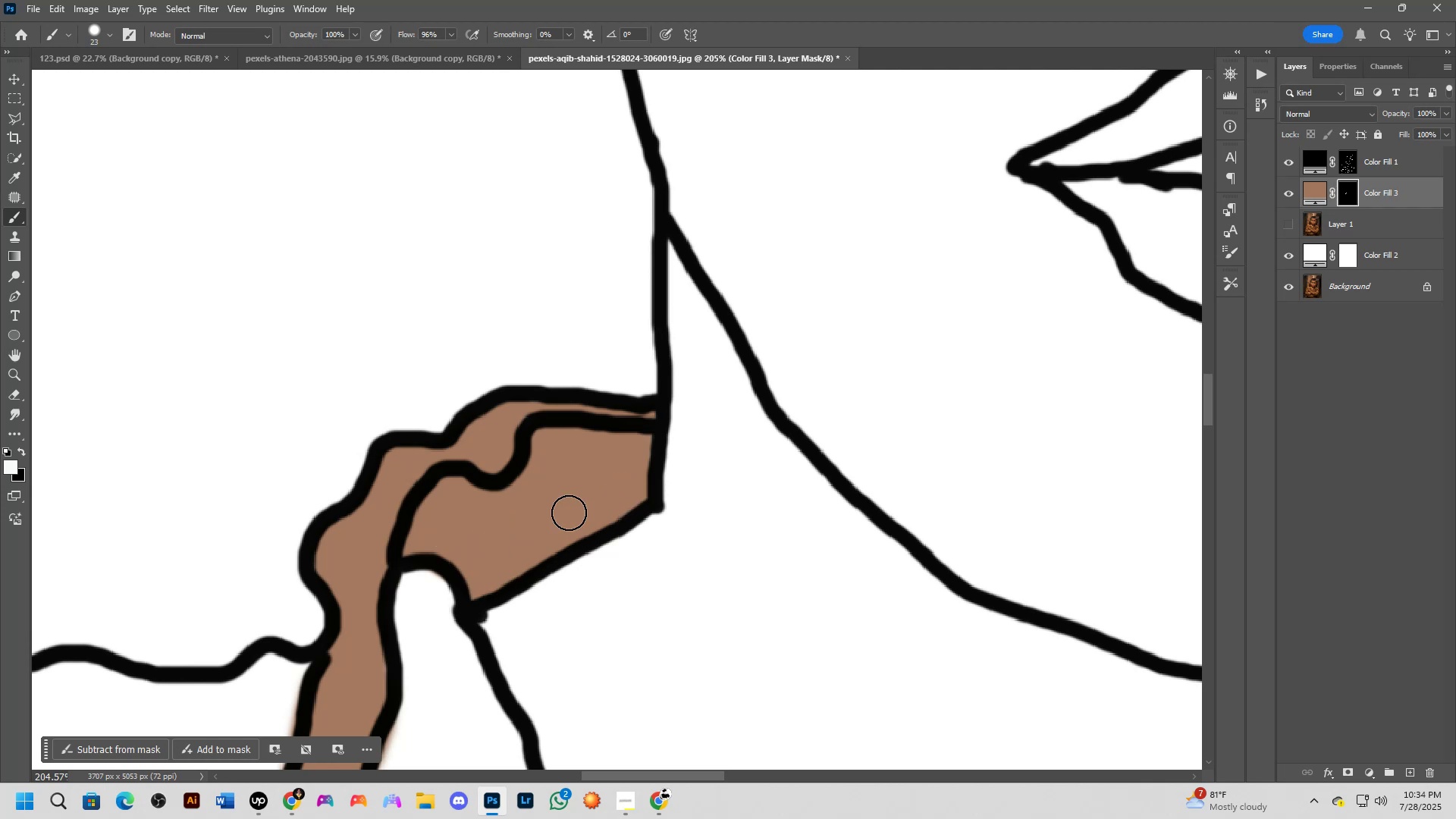 
hold_key(key=Space, duration=0.48)
 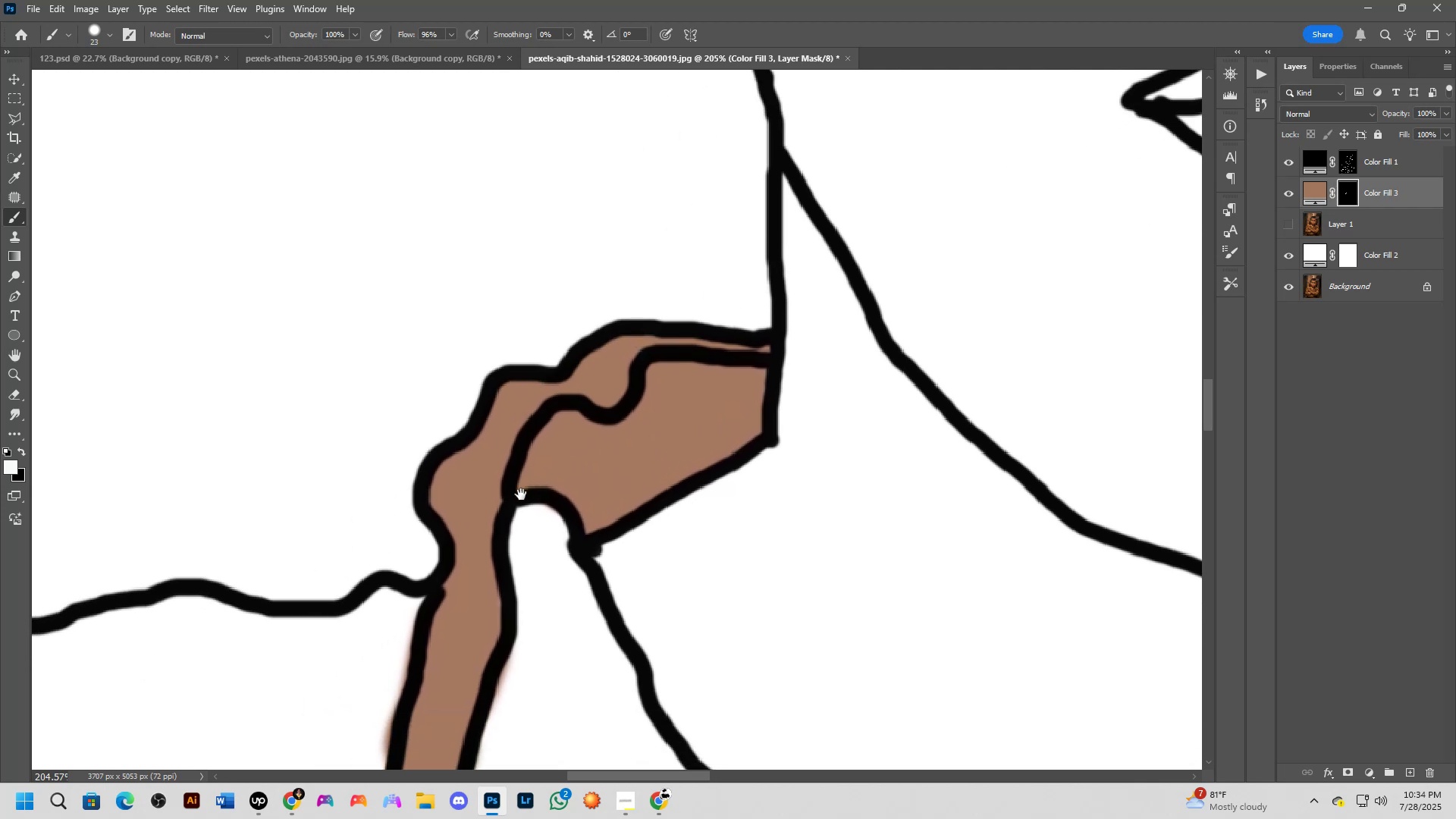 
left_click_drag(start_coordinate=[492, 514], to_coordinate=[575, 469])
 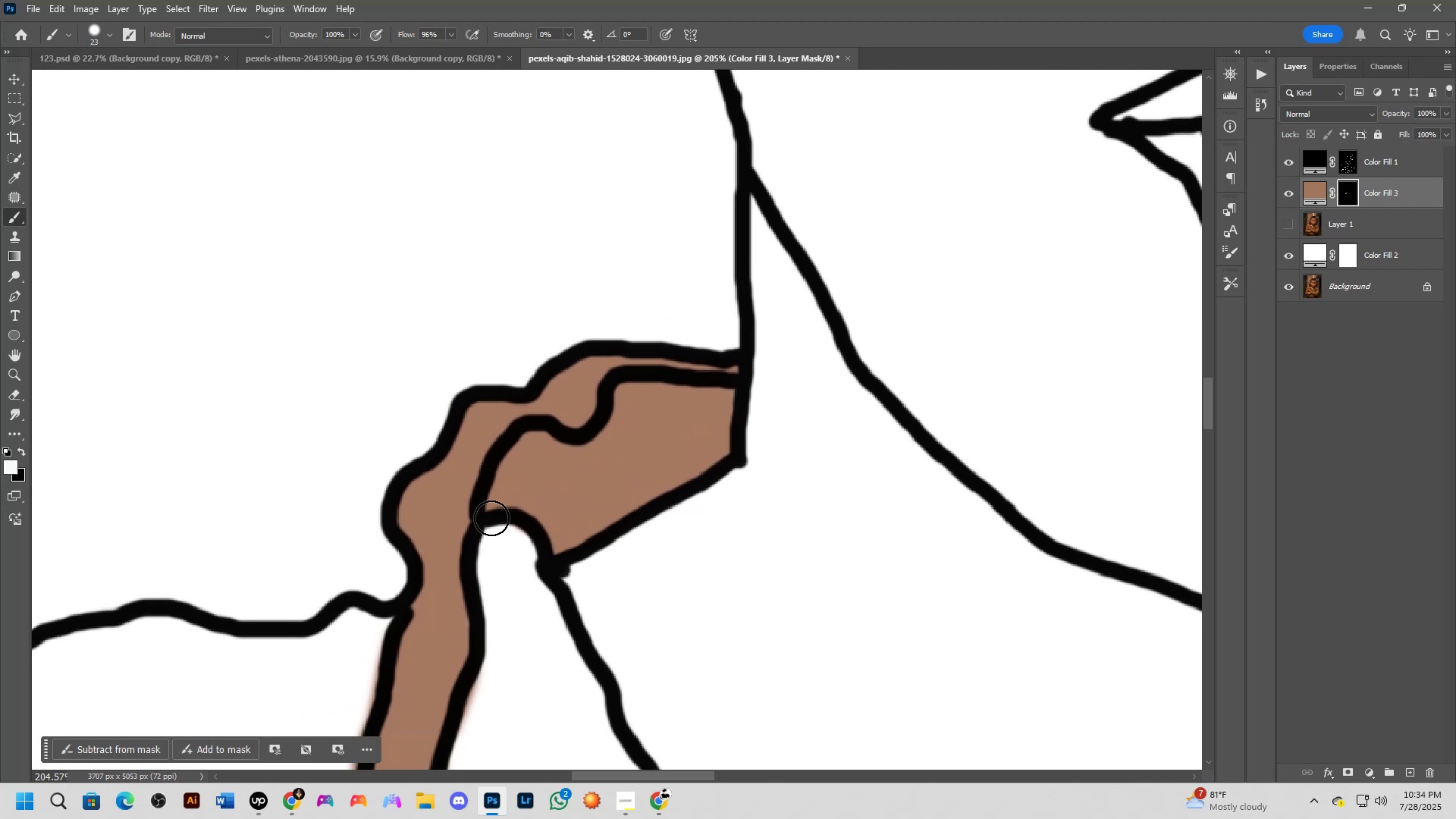 
hold_key(key=Space, duration=0.44)
 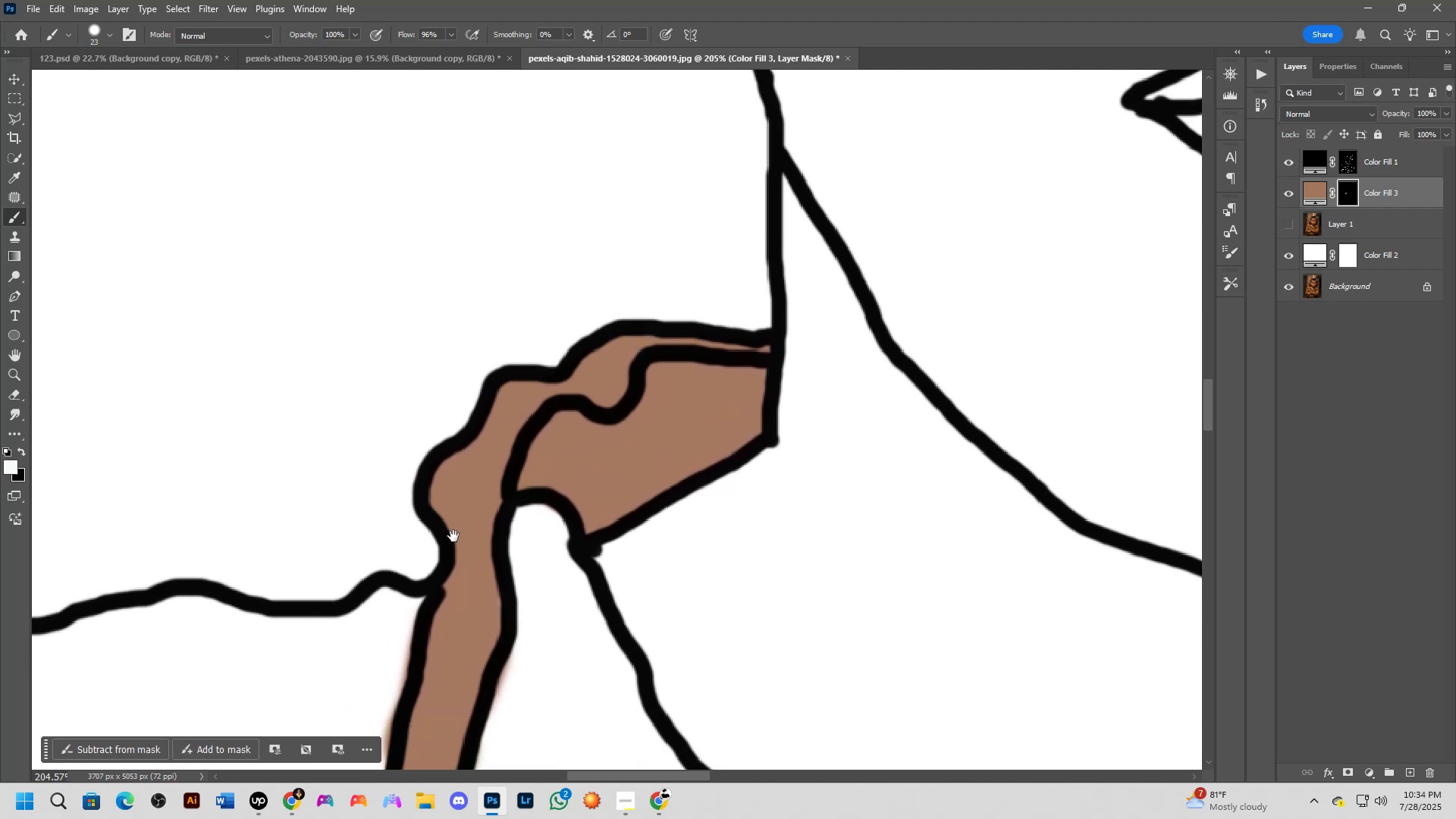 
left_click_drag(start_coordinate=[489, 515], to_coordinate=[521, 494])
 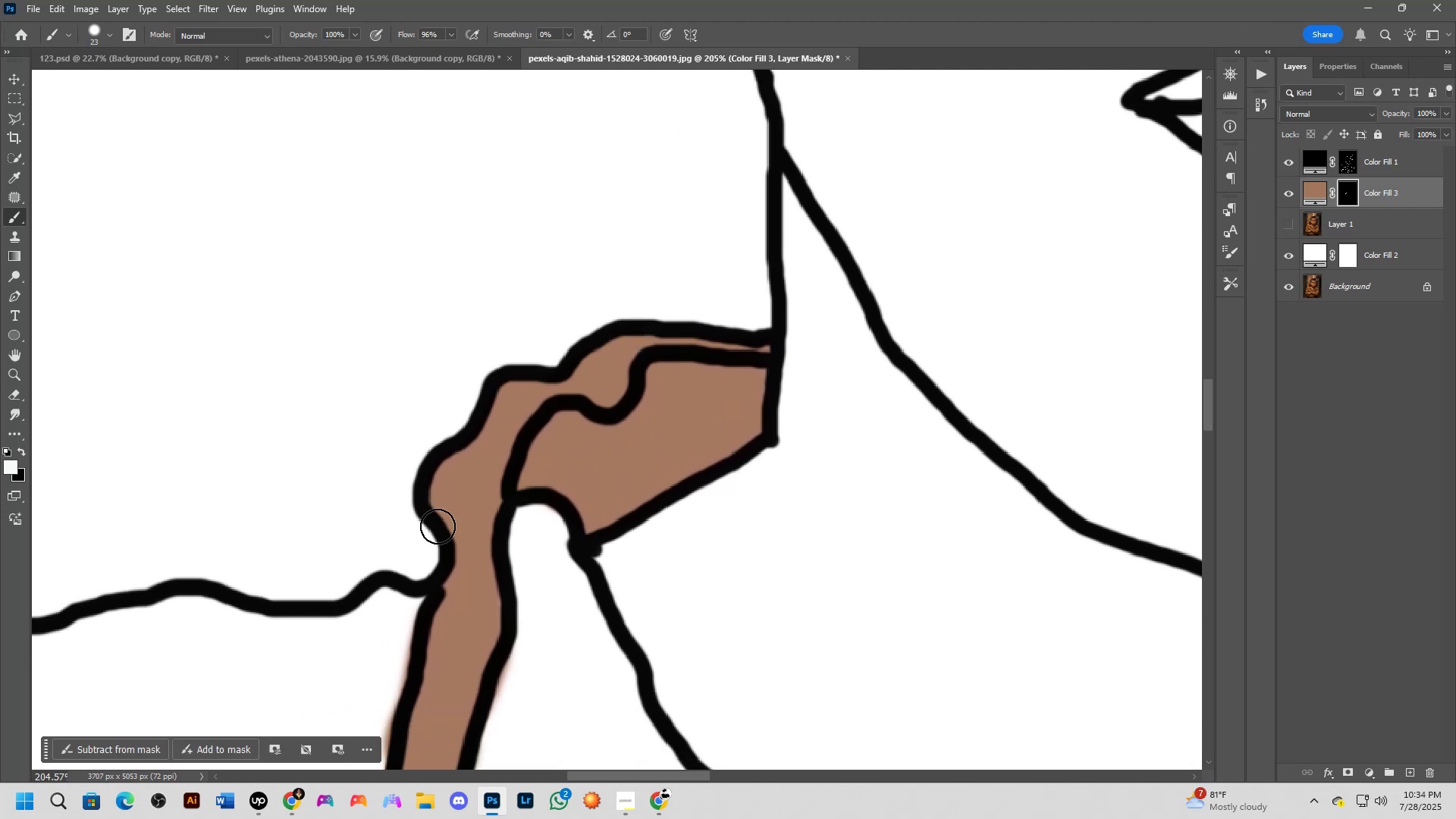 
hold_key(key=Space, duration=0.67)
 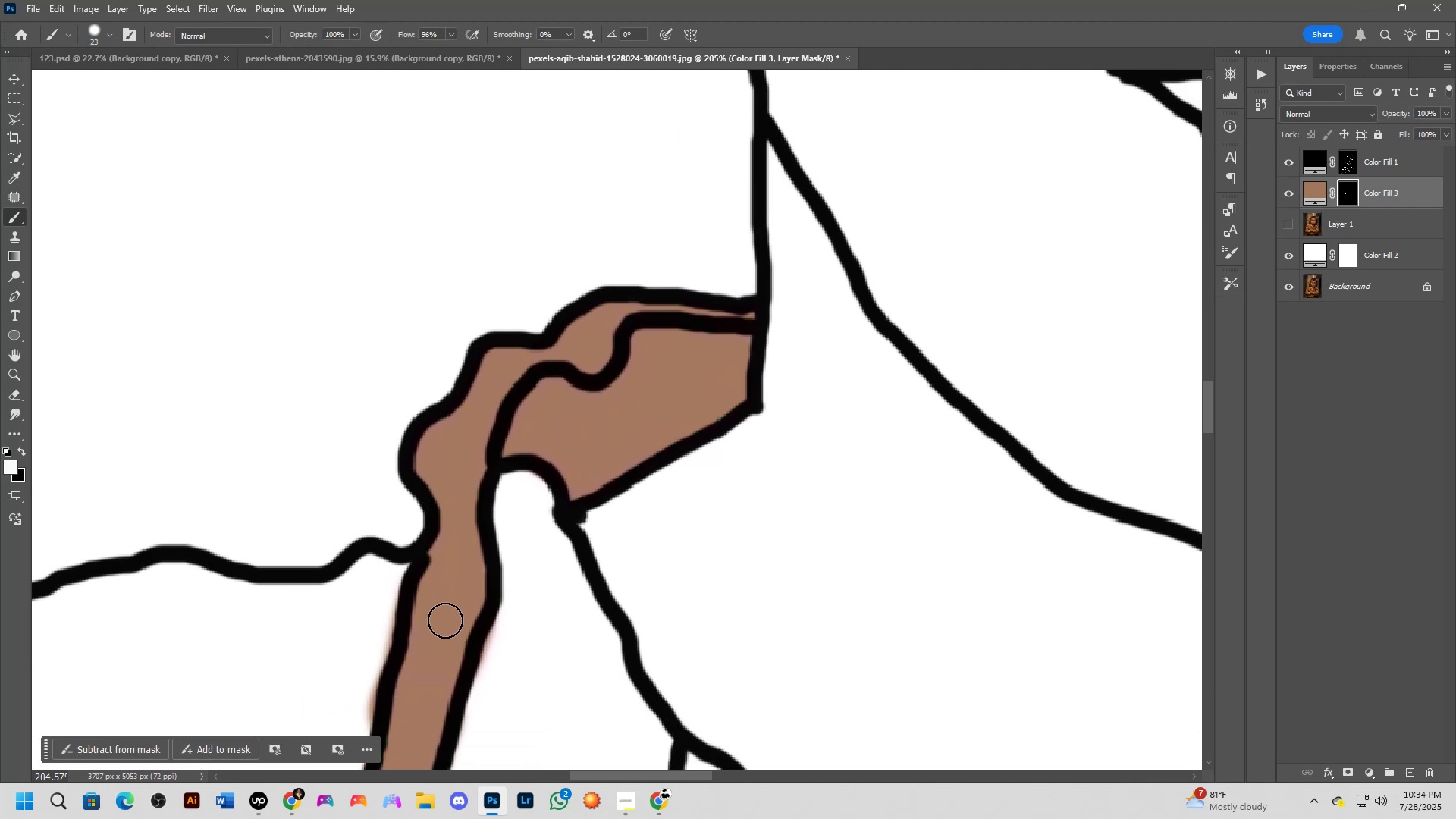 
left_click_drag(start_coordinate=[453, 536], to_coordinate=[438, 503])
 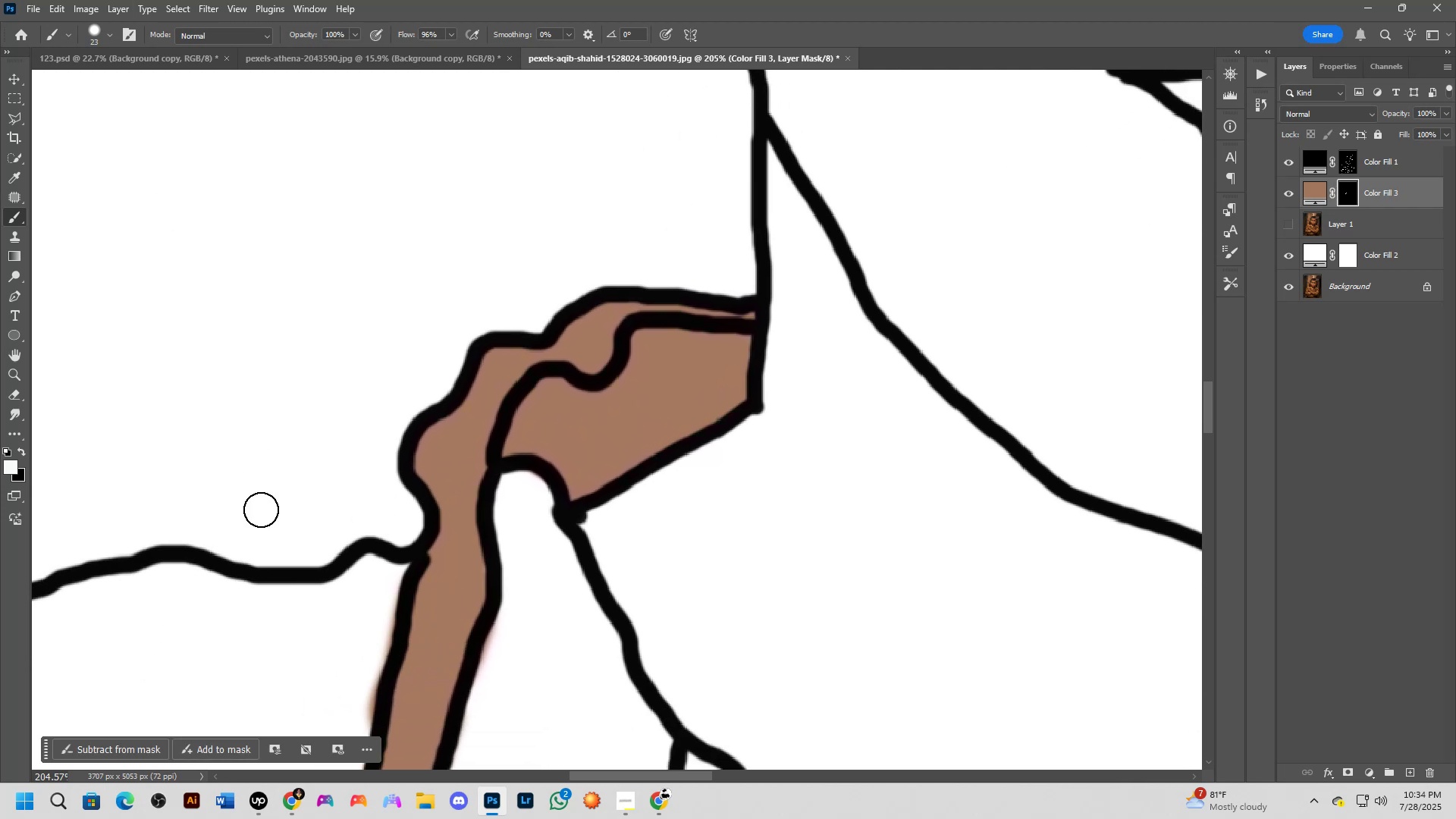 
scroll: coordinate [709, 526], scroll_direction: down, amount: 3.0
 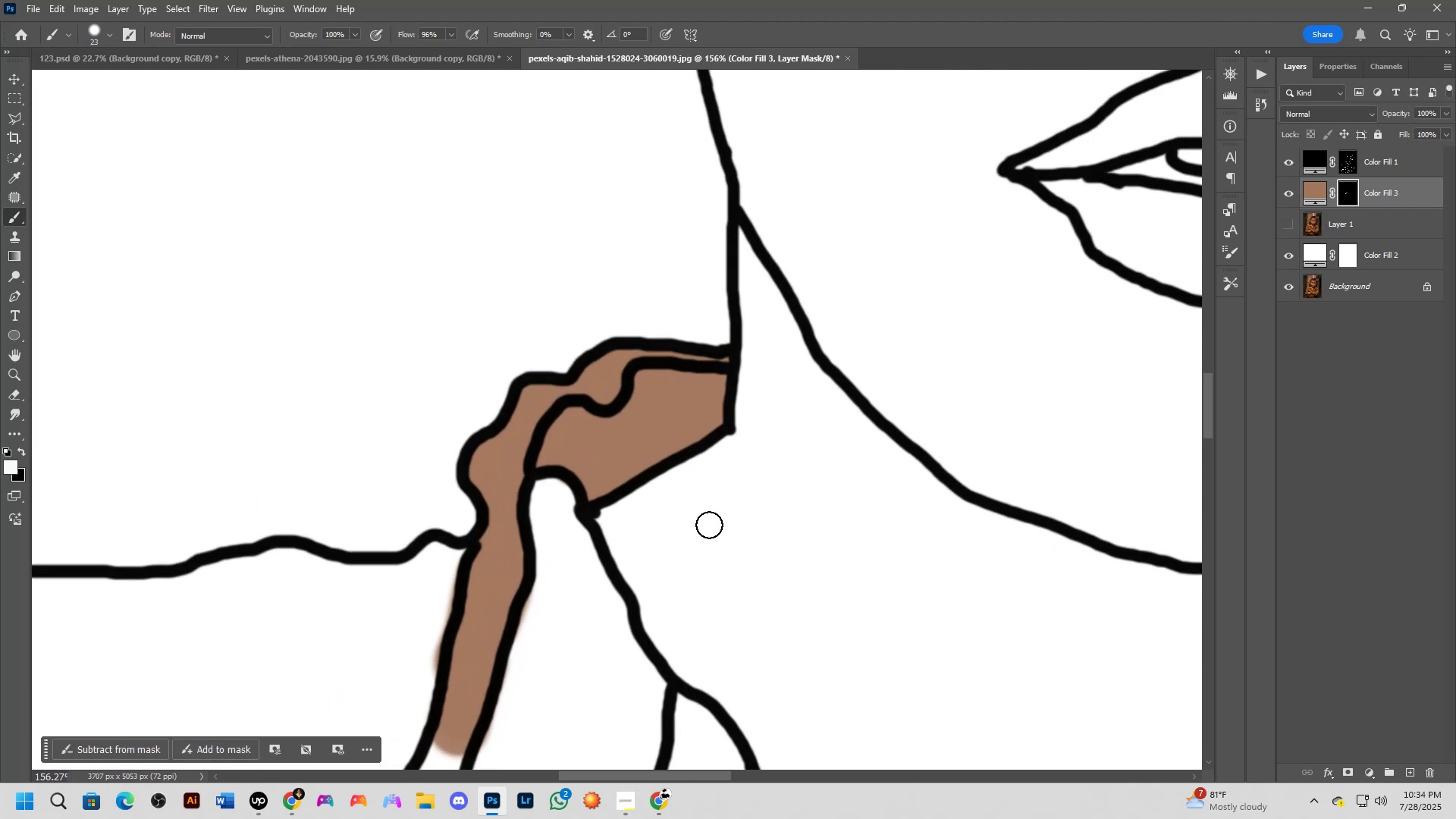 
hold_key(key=Space, duration=0.62)
 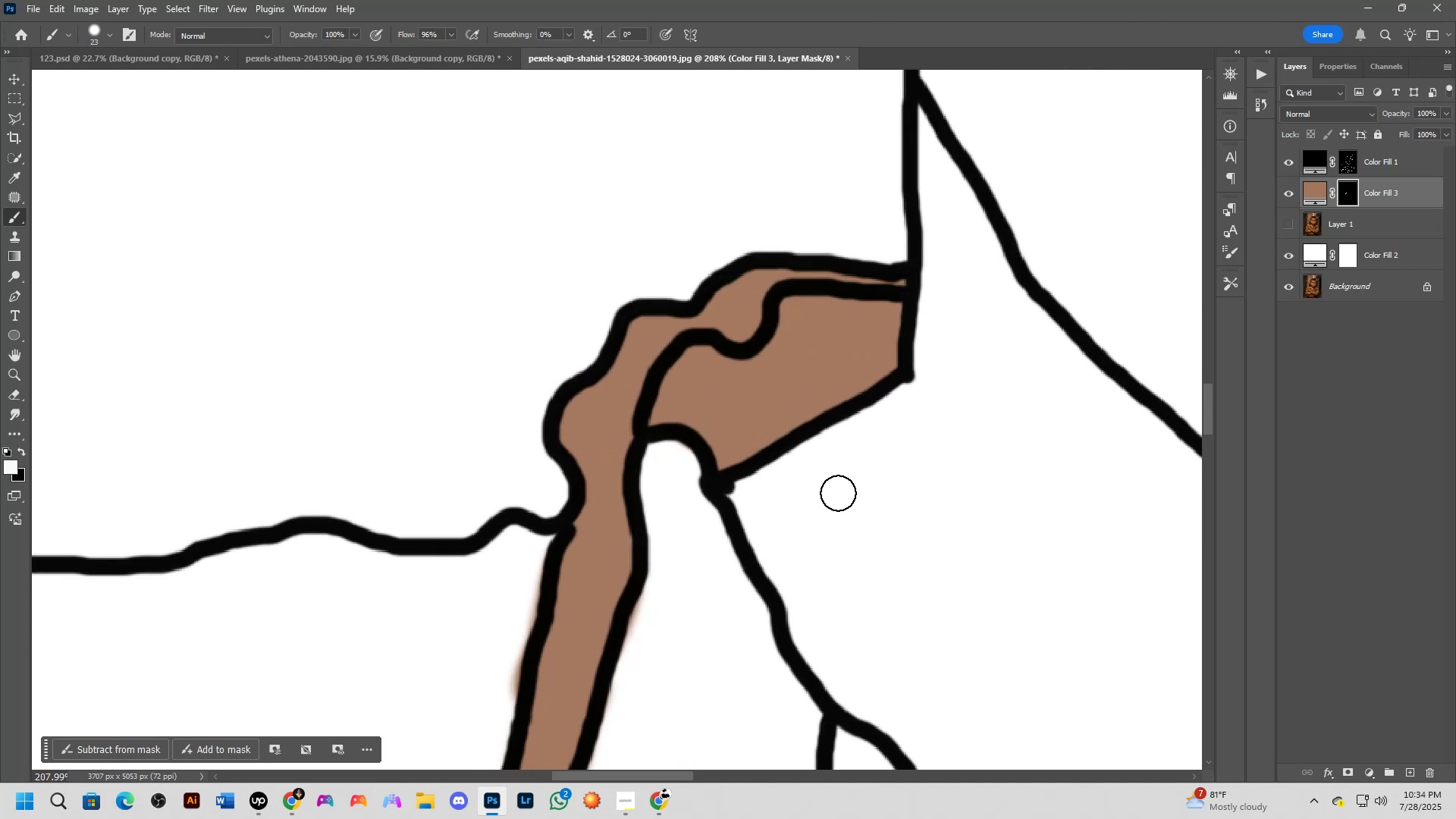 
left_click_drag(start_coordinate=[686, 514], to_coordinate=[846, 489])
 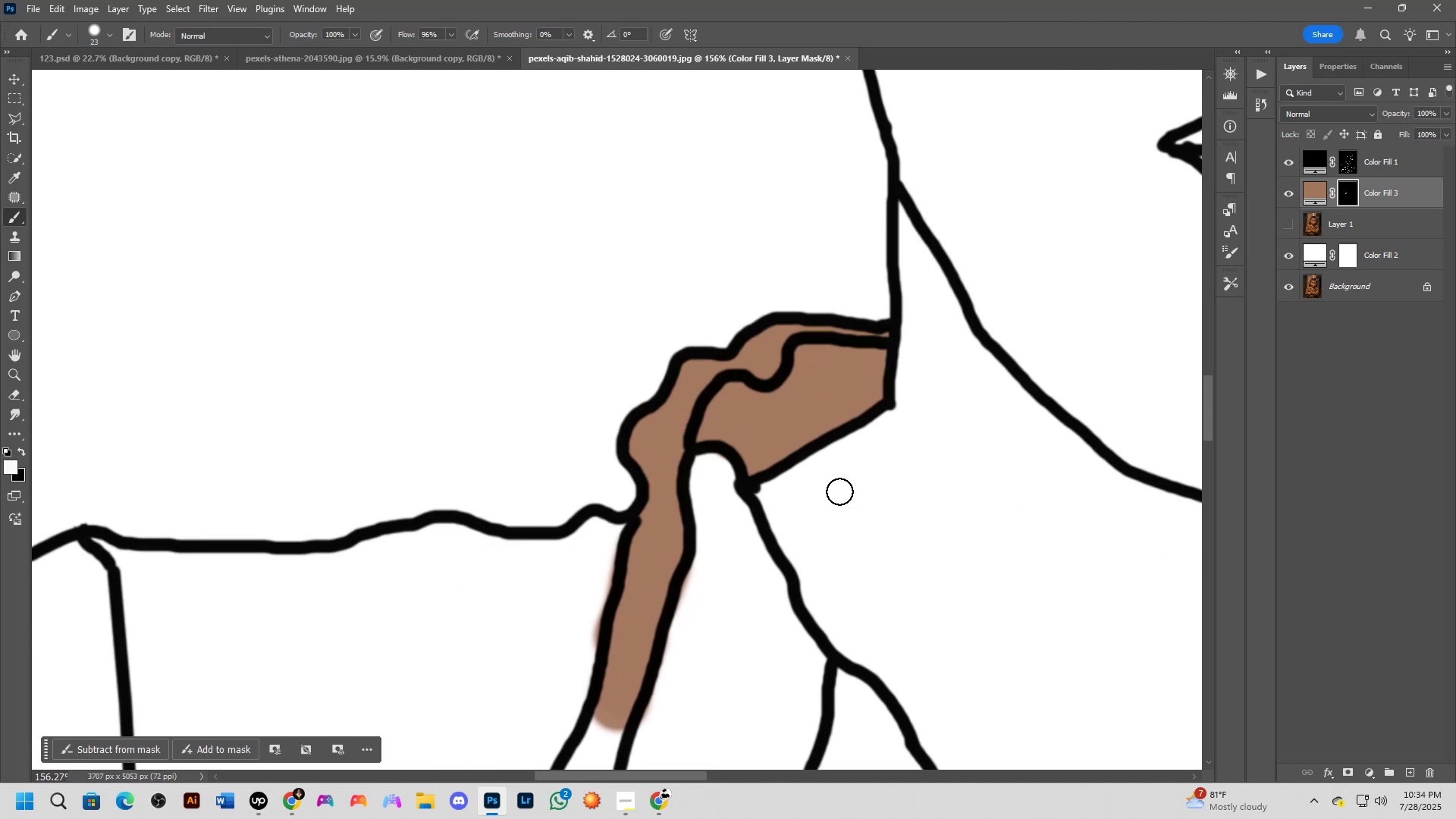 
scroll: coordinate [838, 493], scroll_direction: up, amount: 3.0
 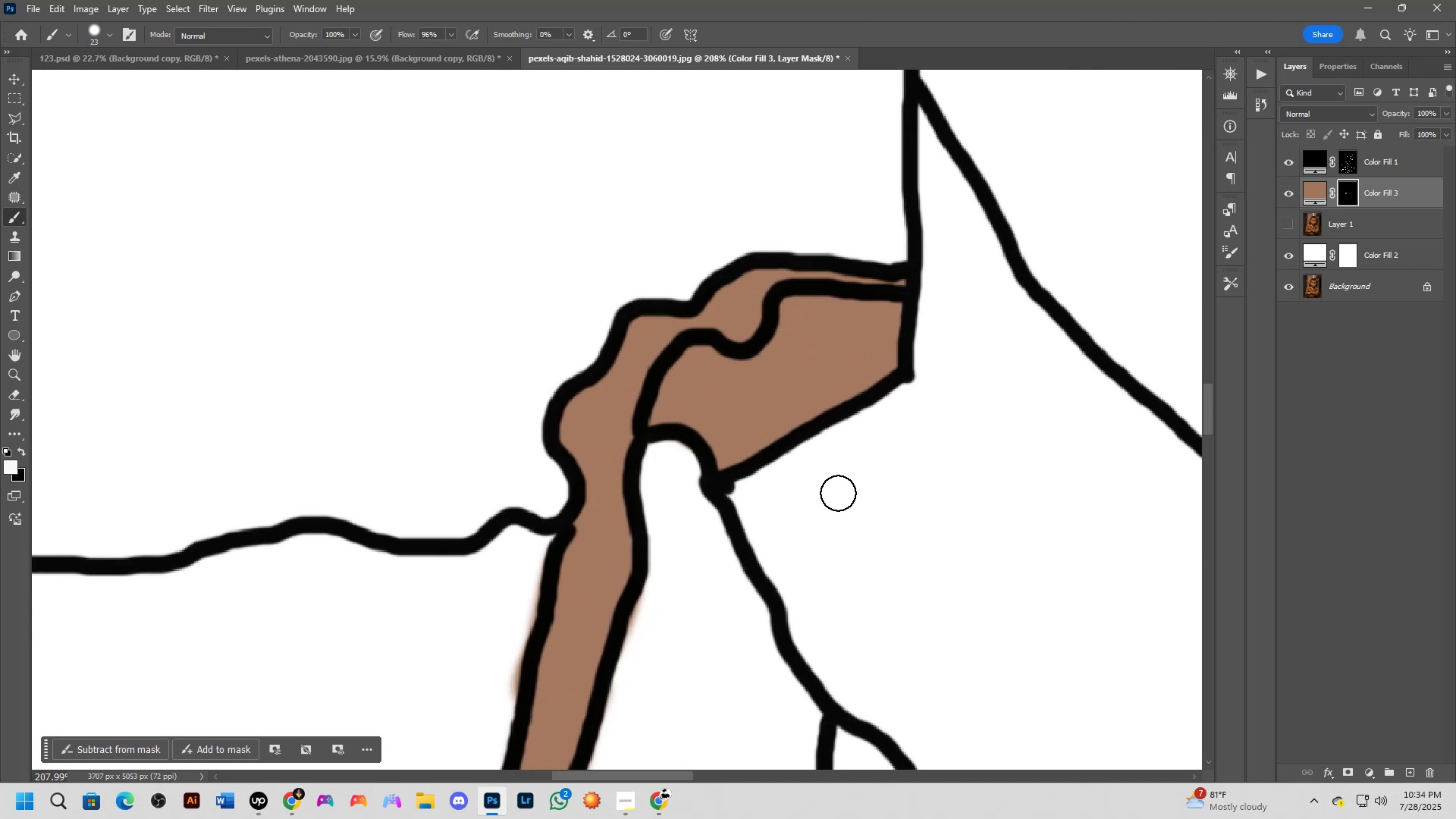 
hold_key(key=Space, duration=0.57)
 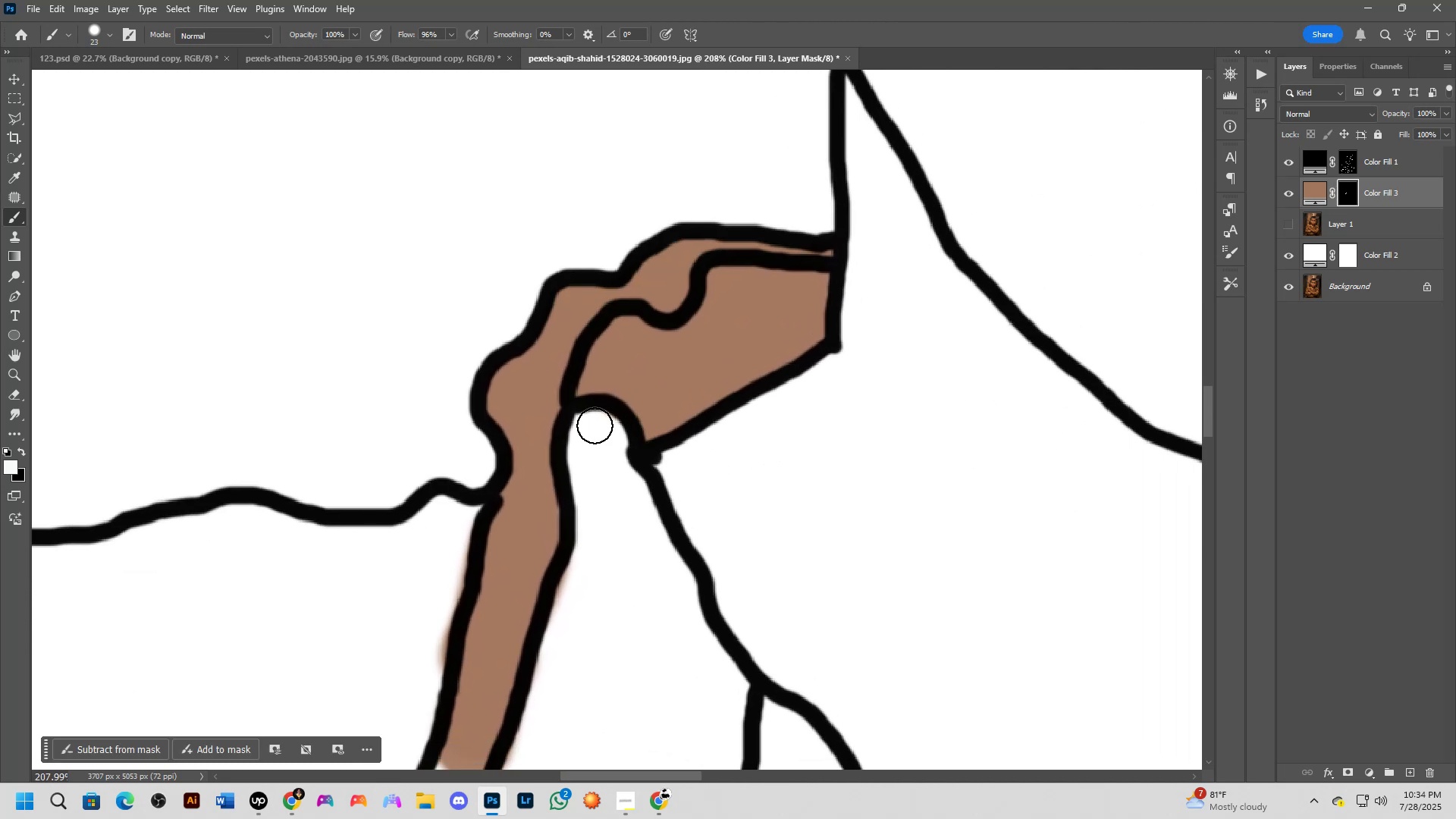 
left_click_drag(start_coordinate=[837, 492], to_coordinate=[764, 463])
 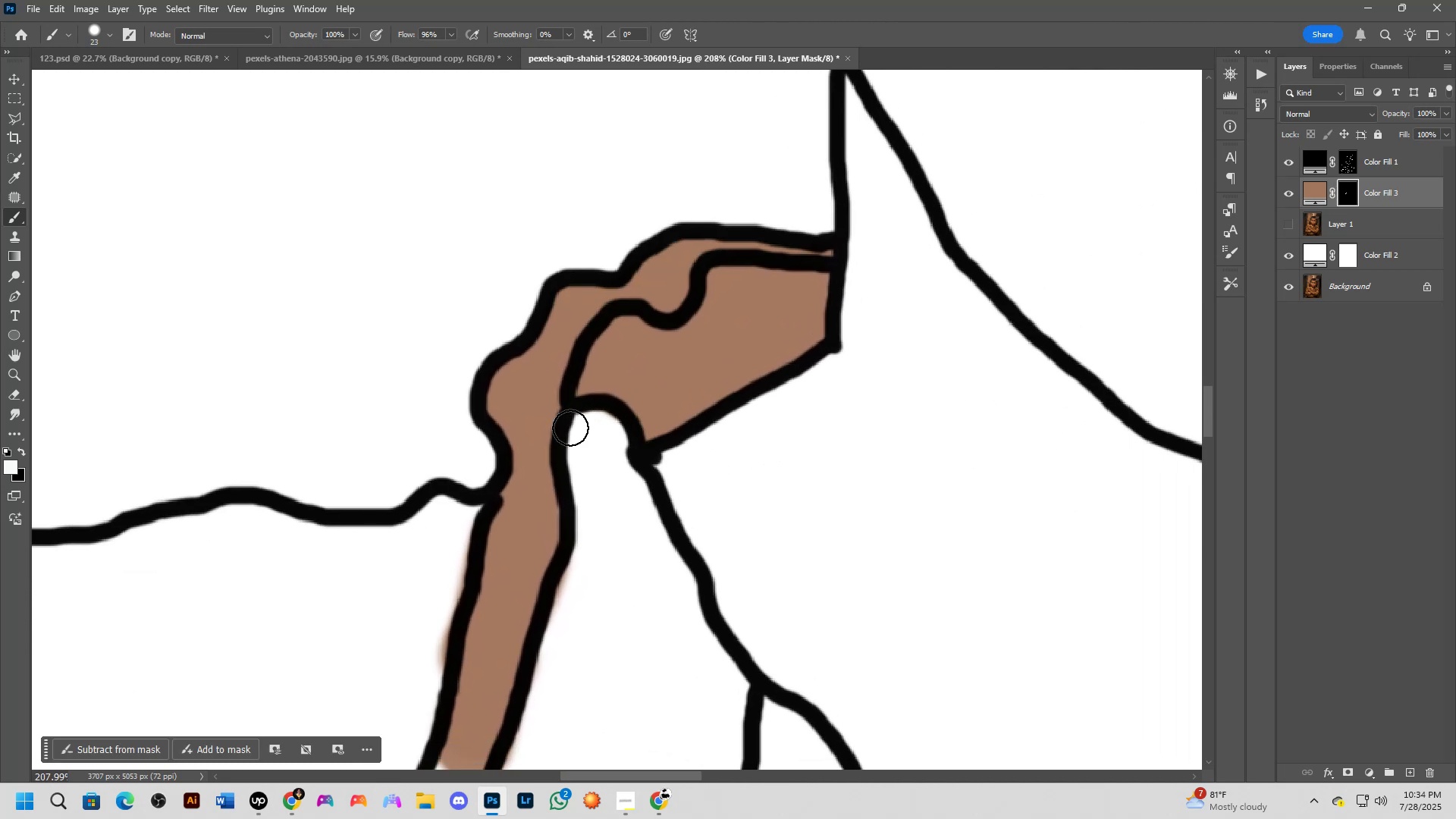 
left_click_drag(start_coordinate=[573, 427], to_coordinate=[579, 507])
 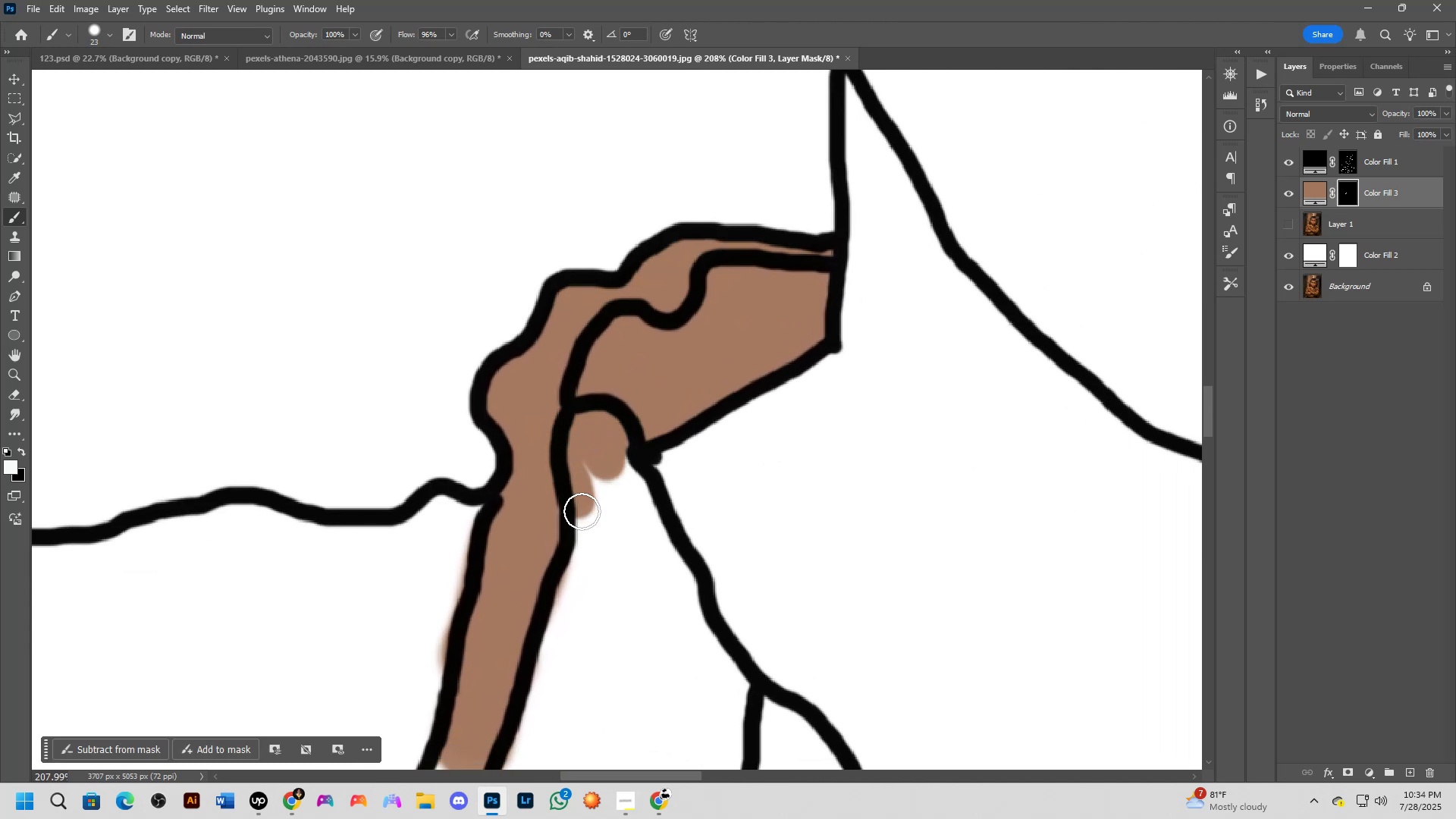 
hold_key(key=AltLeft, duration=0.46)
 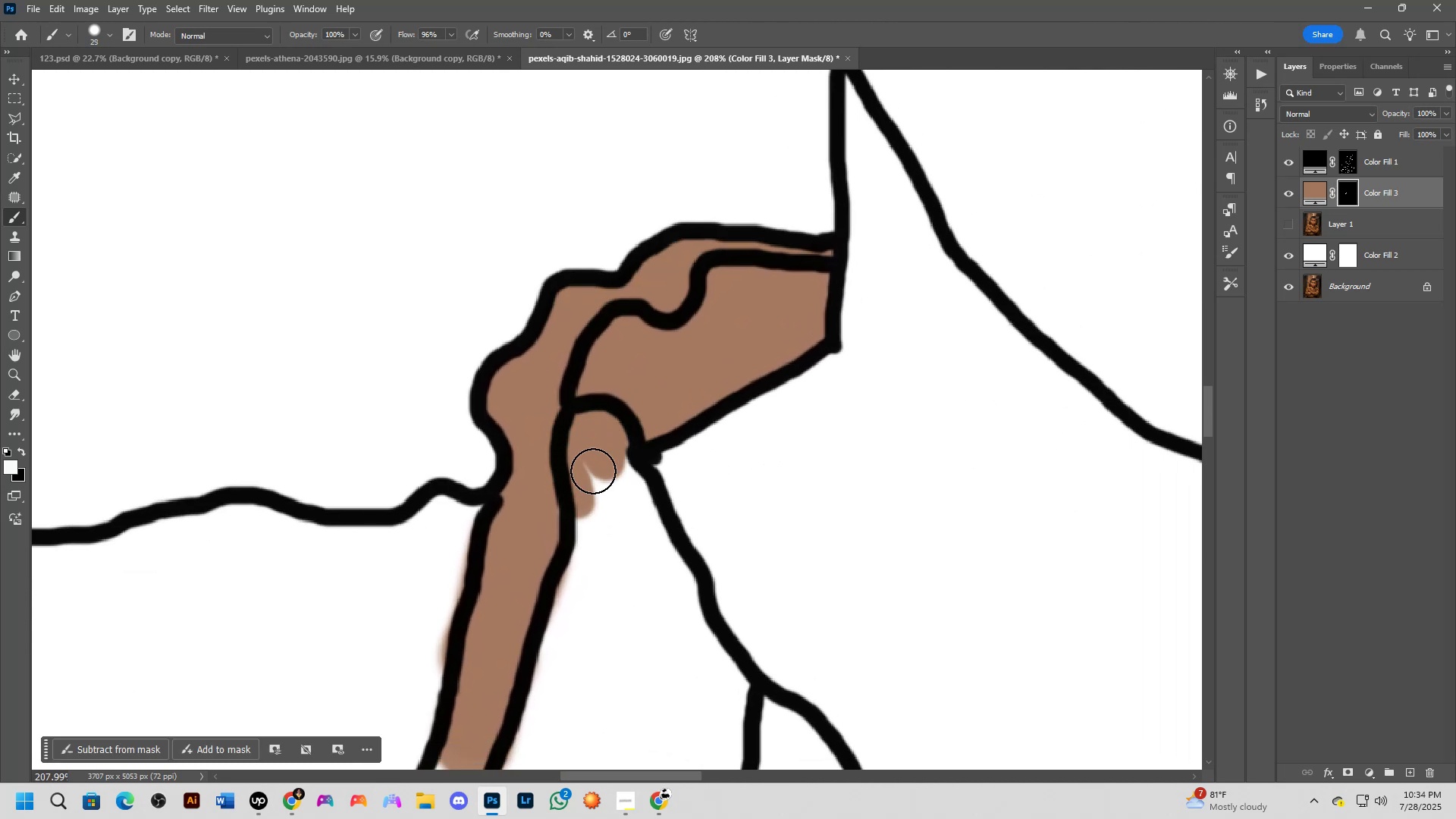 
left_click_drag(start_coordinate=[588, 466], to_coordinate=[708, 669])
 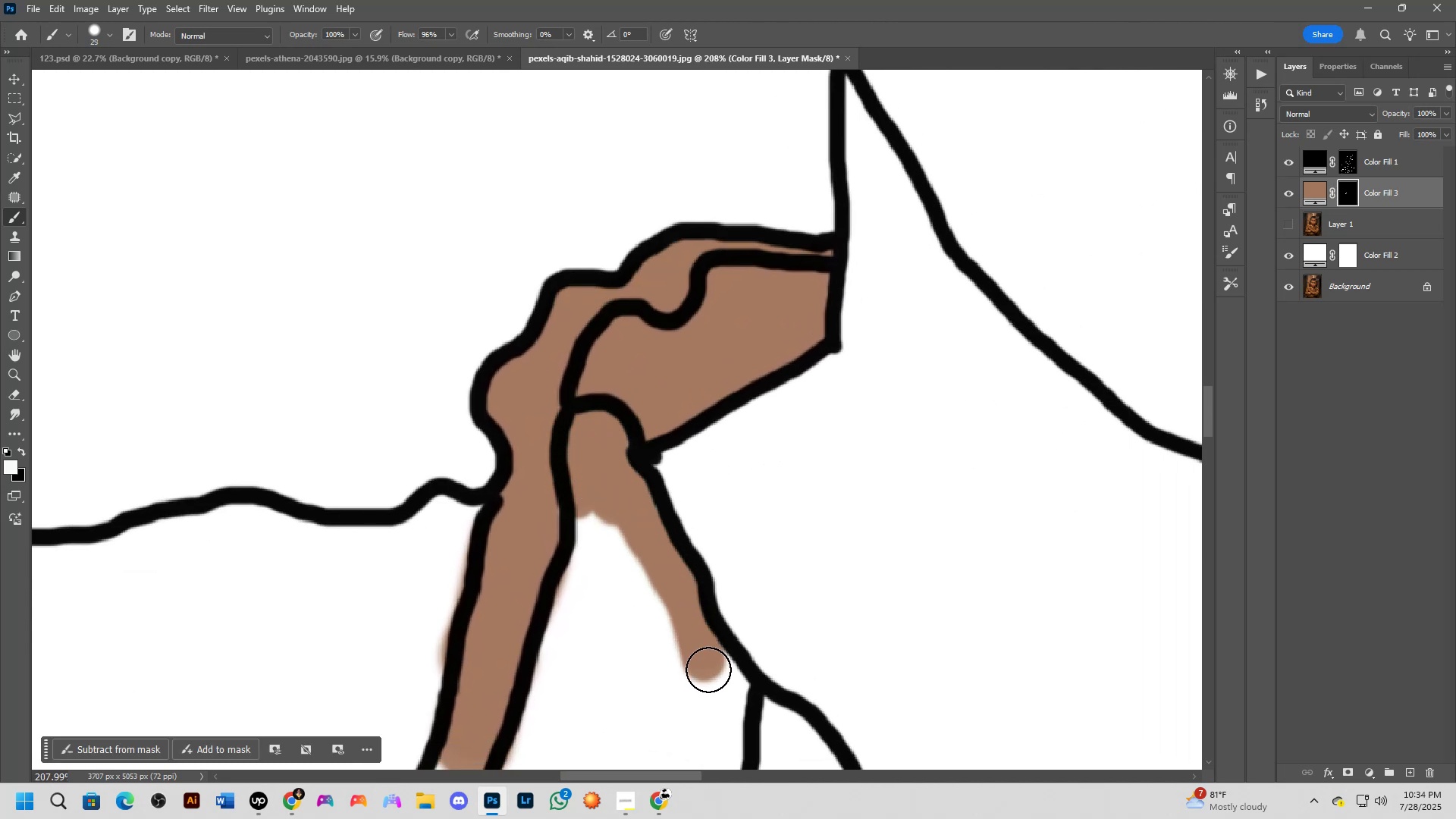 
hold_key(key=Space, duration=0.52)
 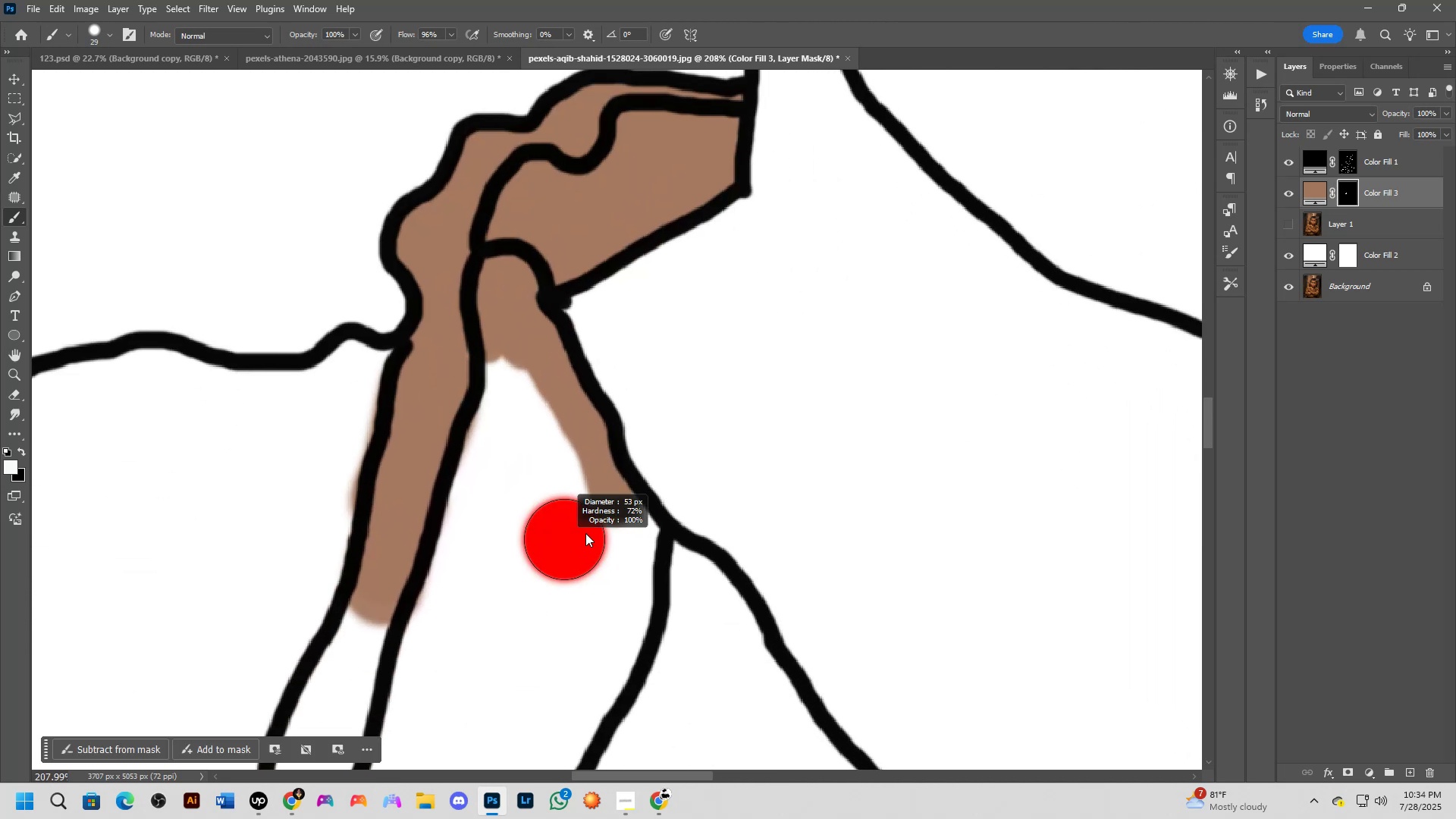 
left_click_drag(start_coordinate=[701, 653], to_coordinate=[611, 497])
 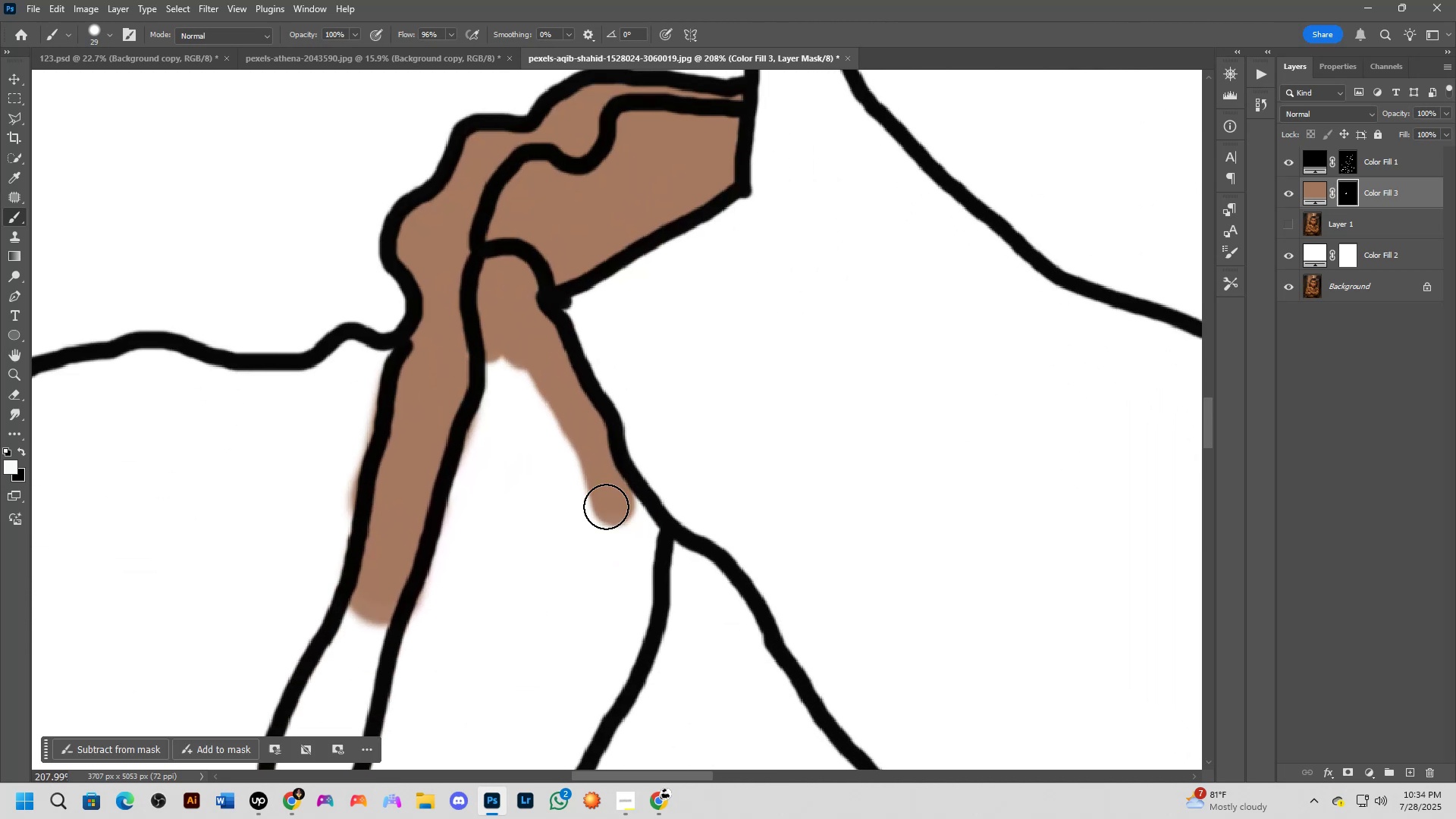 
hold_key(key=AltLeft, duration=0.42)
 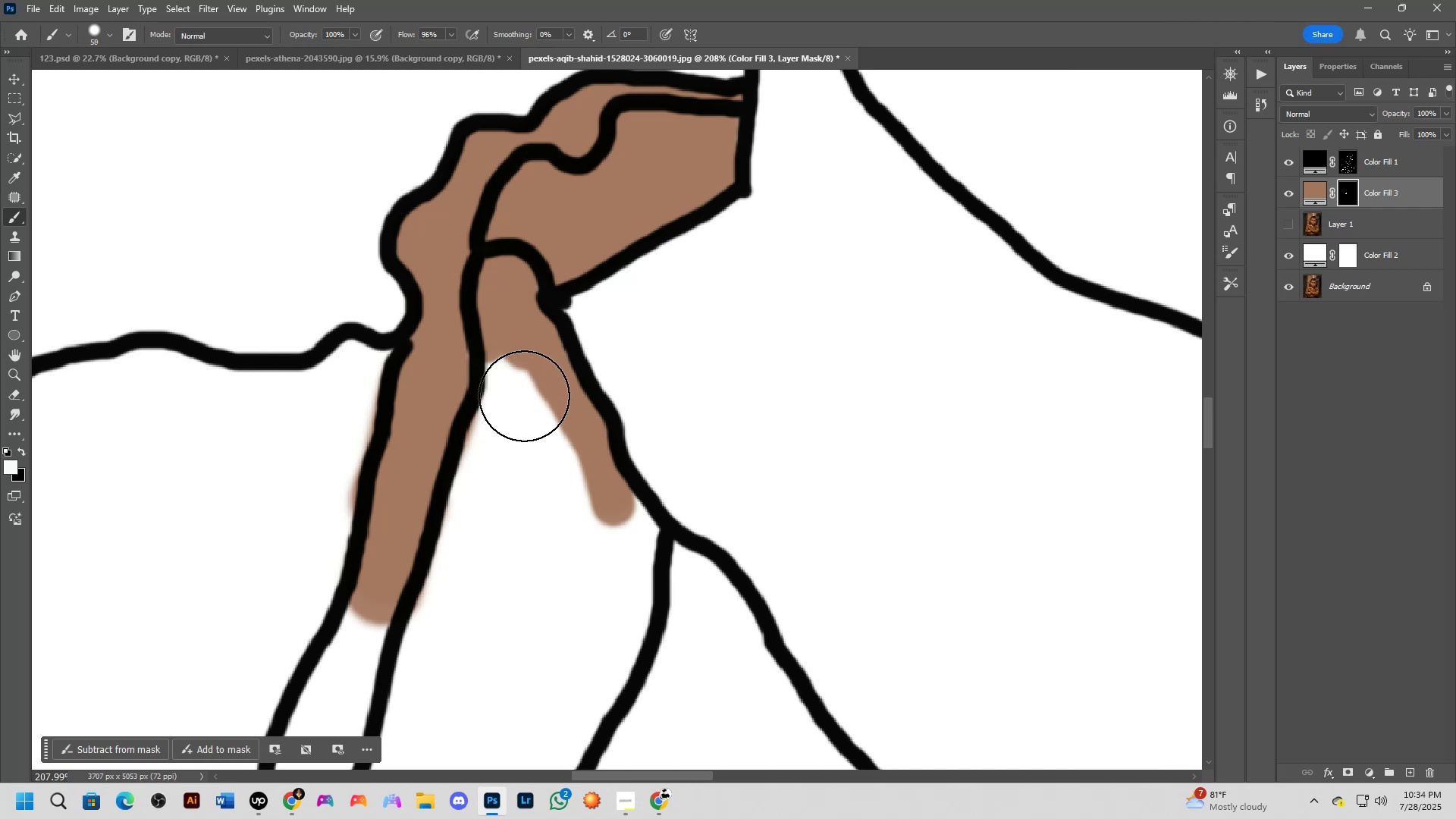 
left_click_drag(start_coordinate=[515, 378], to_coordinate=[472, 623])
 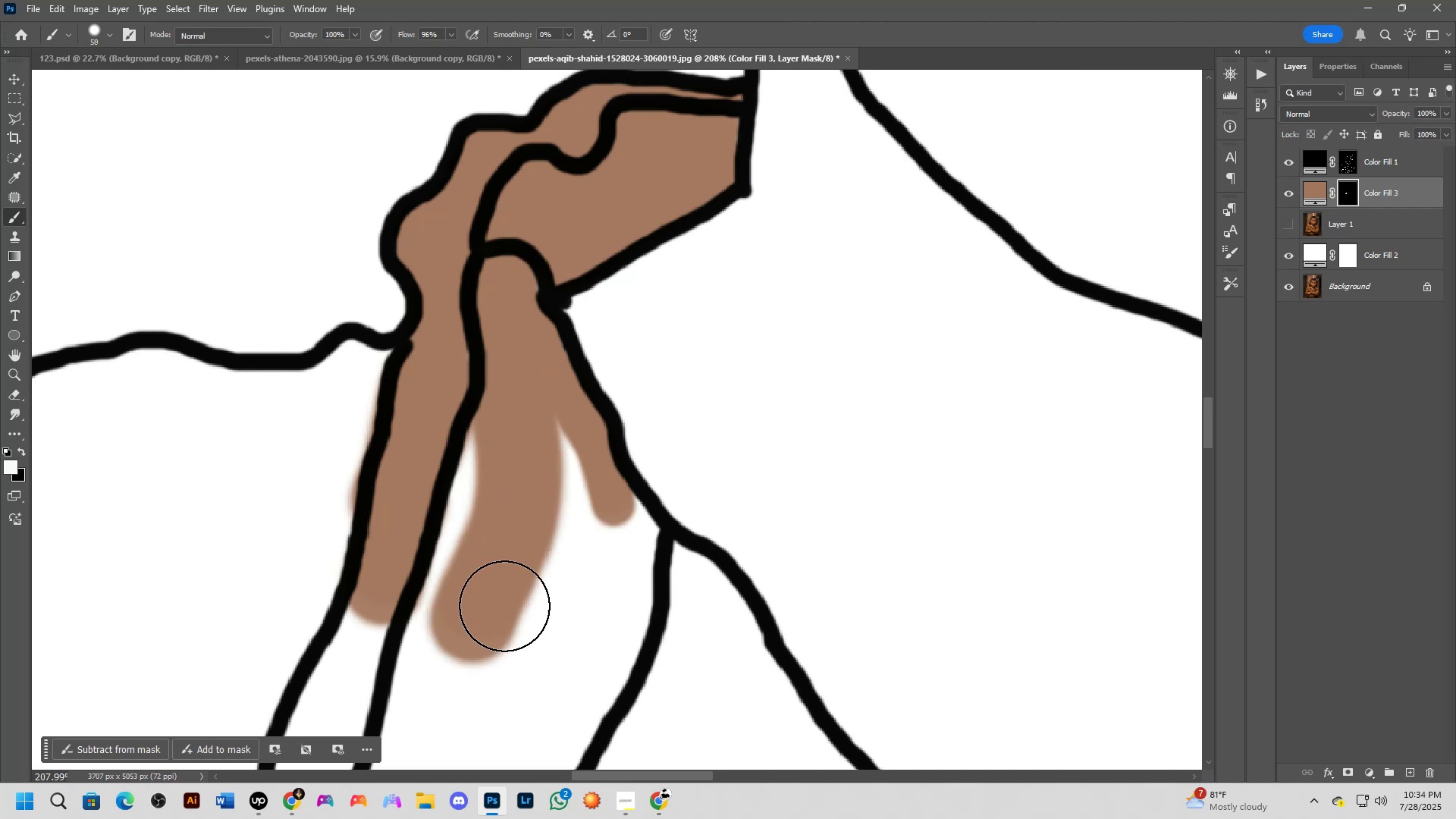 
scroll: coordinate [526, 588], scroll_direction: down, amount: 9.0
 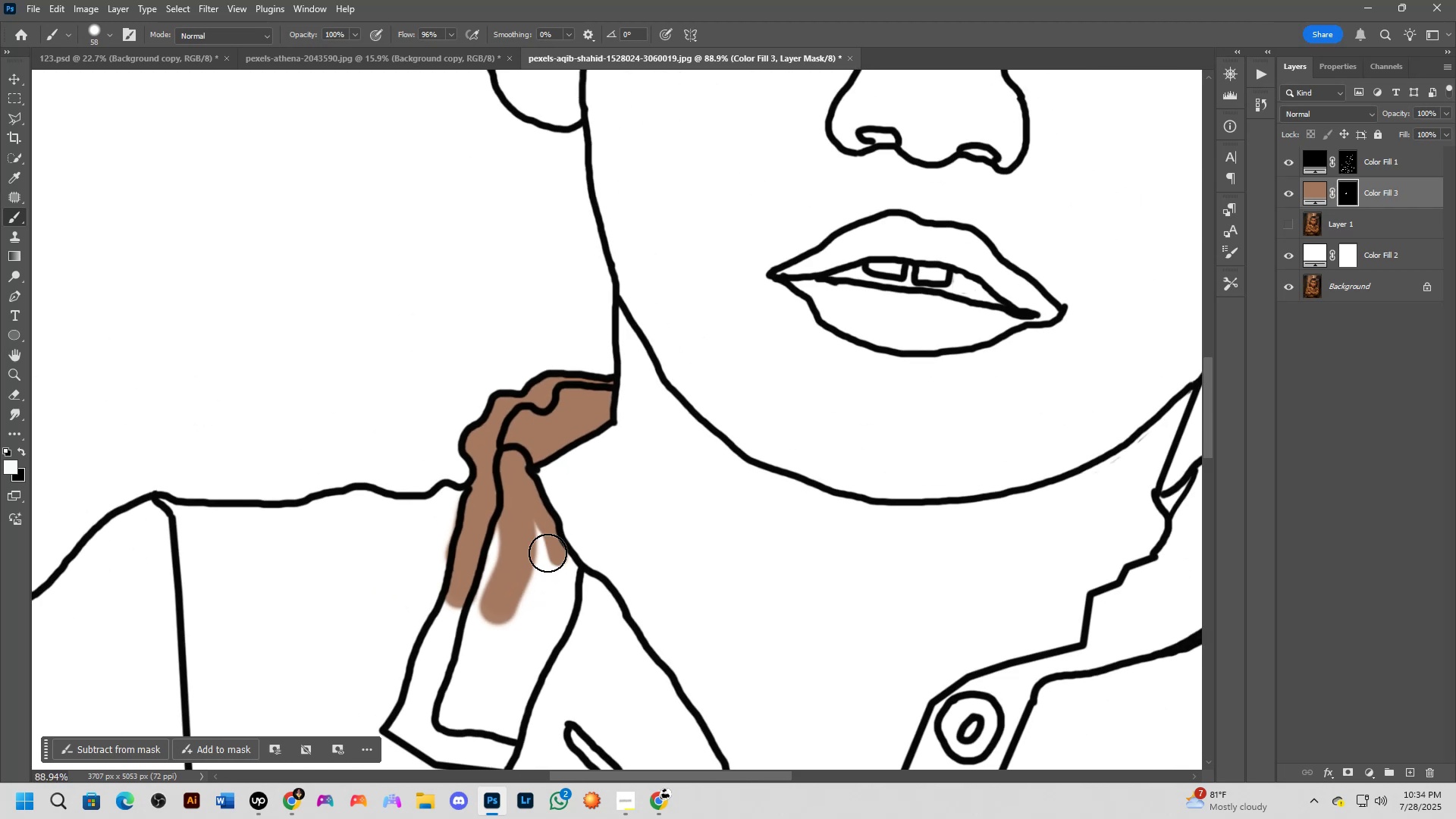 
hold_key(key=Space, duration=0.53)
 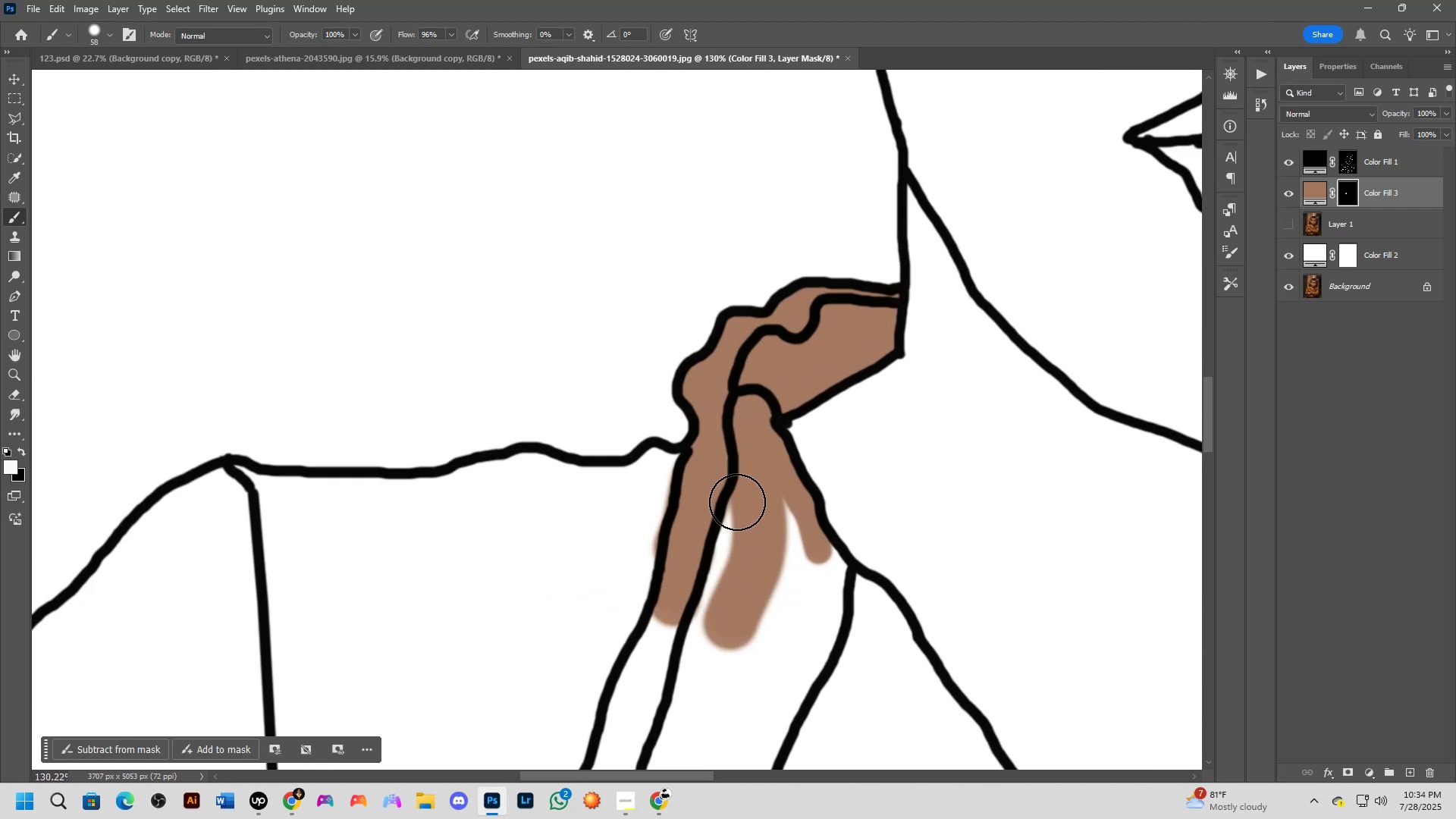 
left_click_drag(start_coordinate=[505, 519], to_coordinate=[739, 497])
 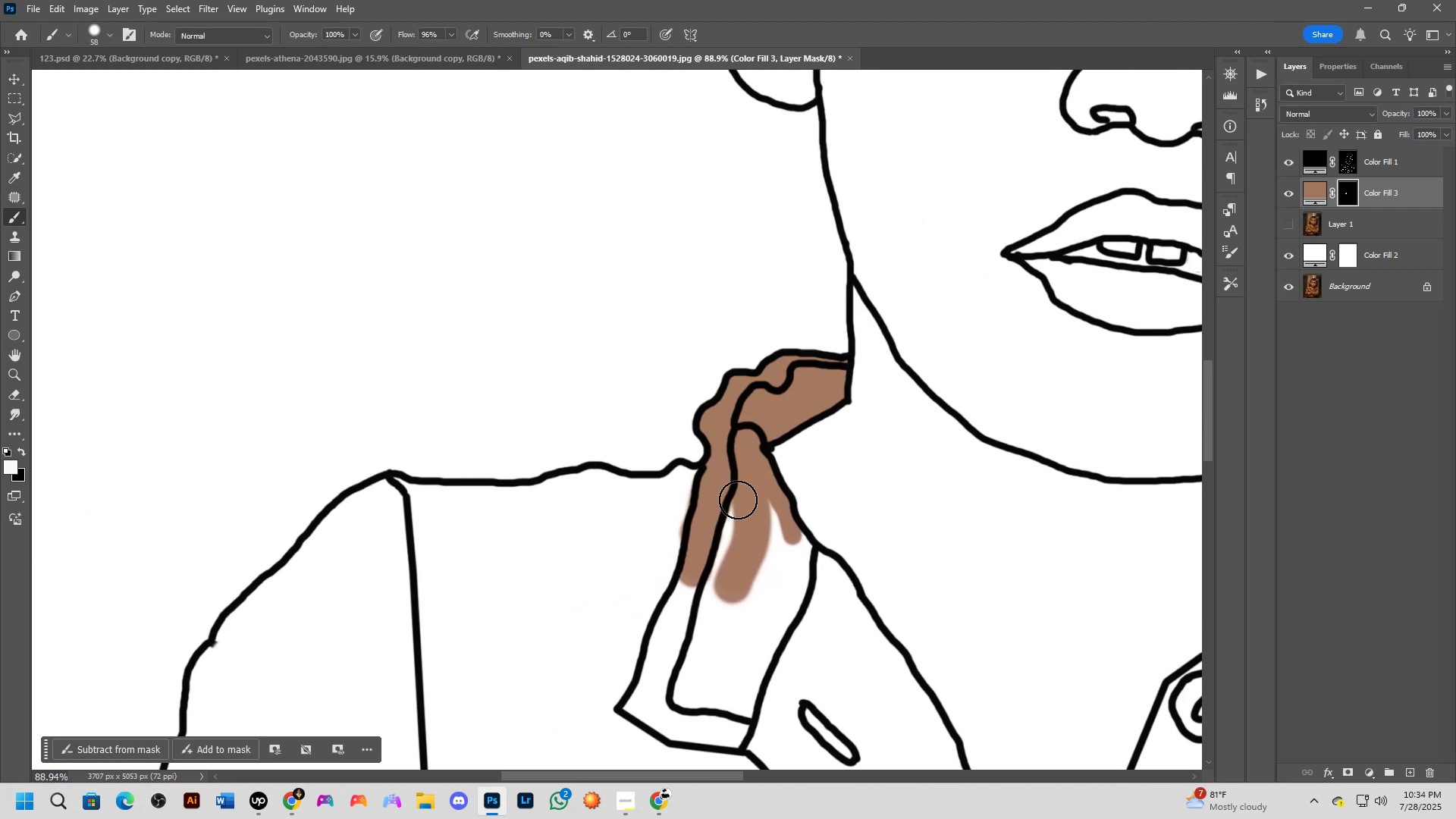 
scroll: coordinate [737, 502], scroll_direction: up, amount: 6.0
 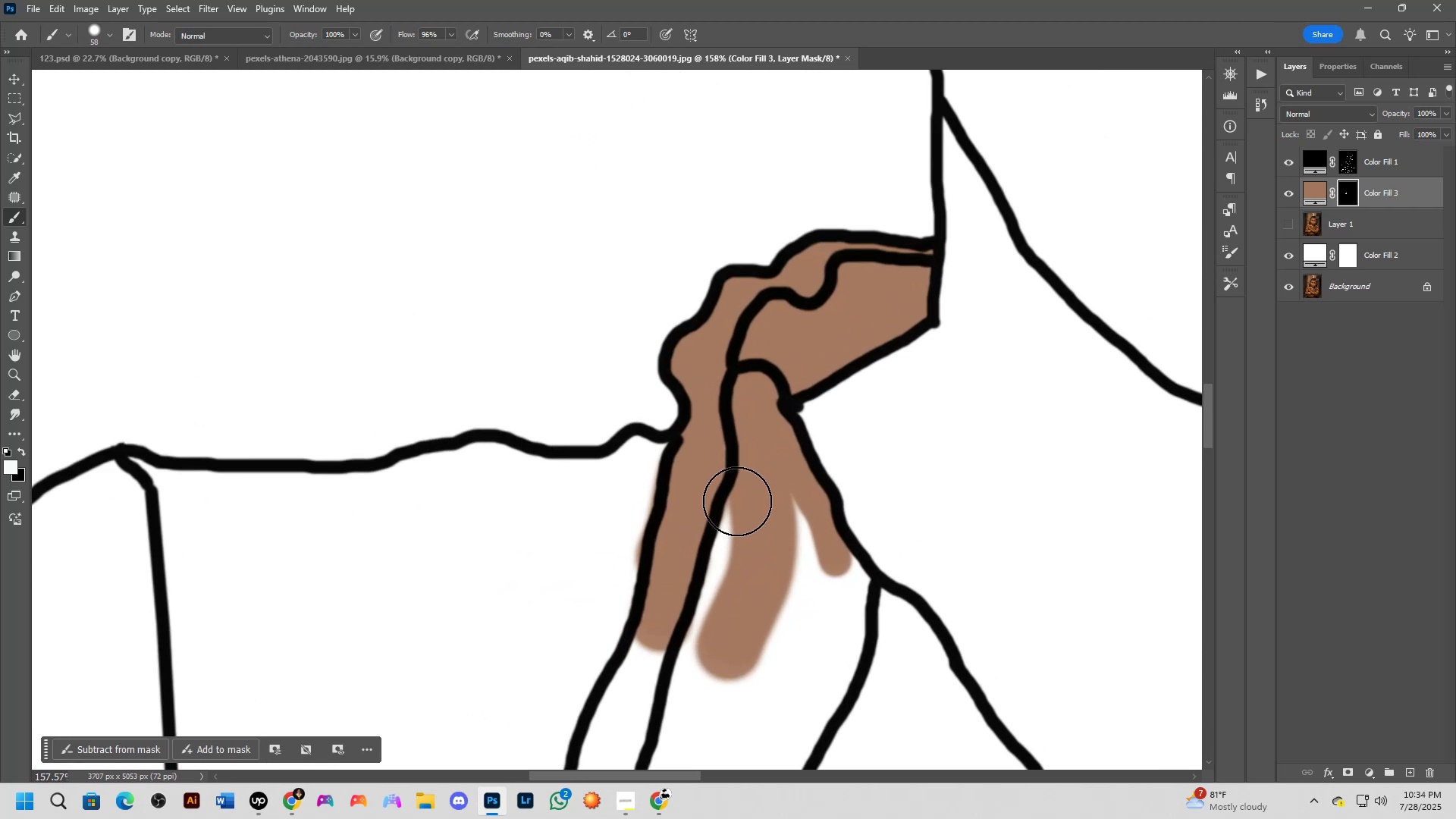 
hold_key(key=Space, duration=0.51)
 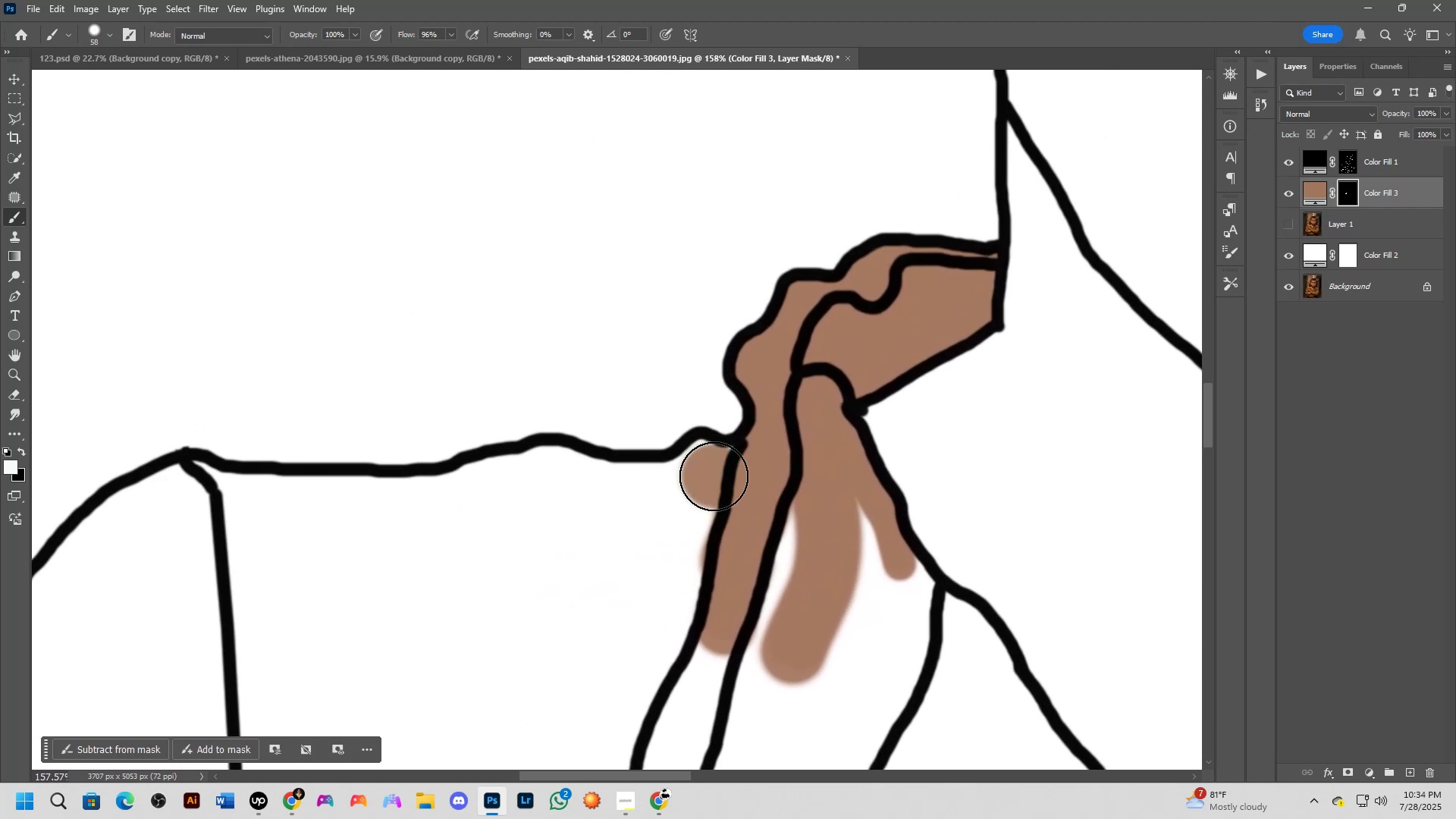 
left_click_drag(start_coordinate=[599, 519], to_coordinate=[664, 523])
 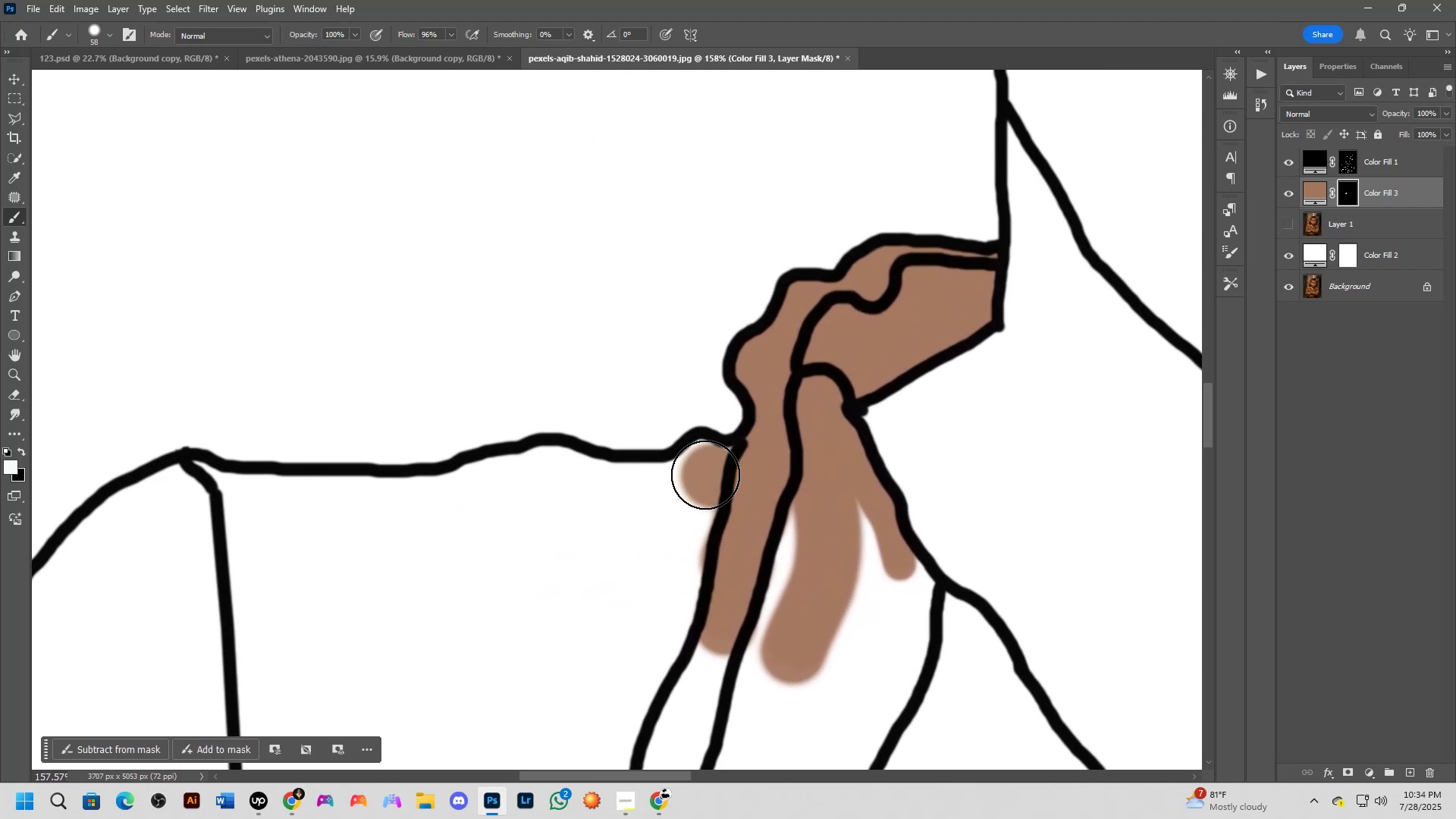 
left_click([706, 472])
 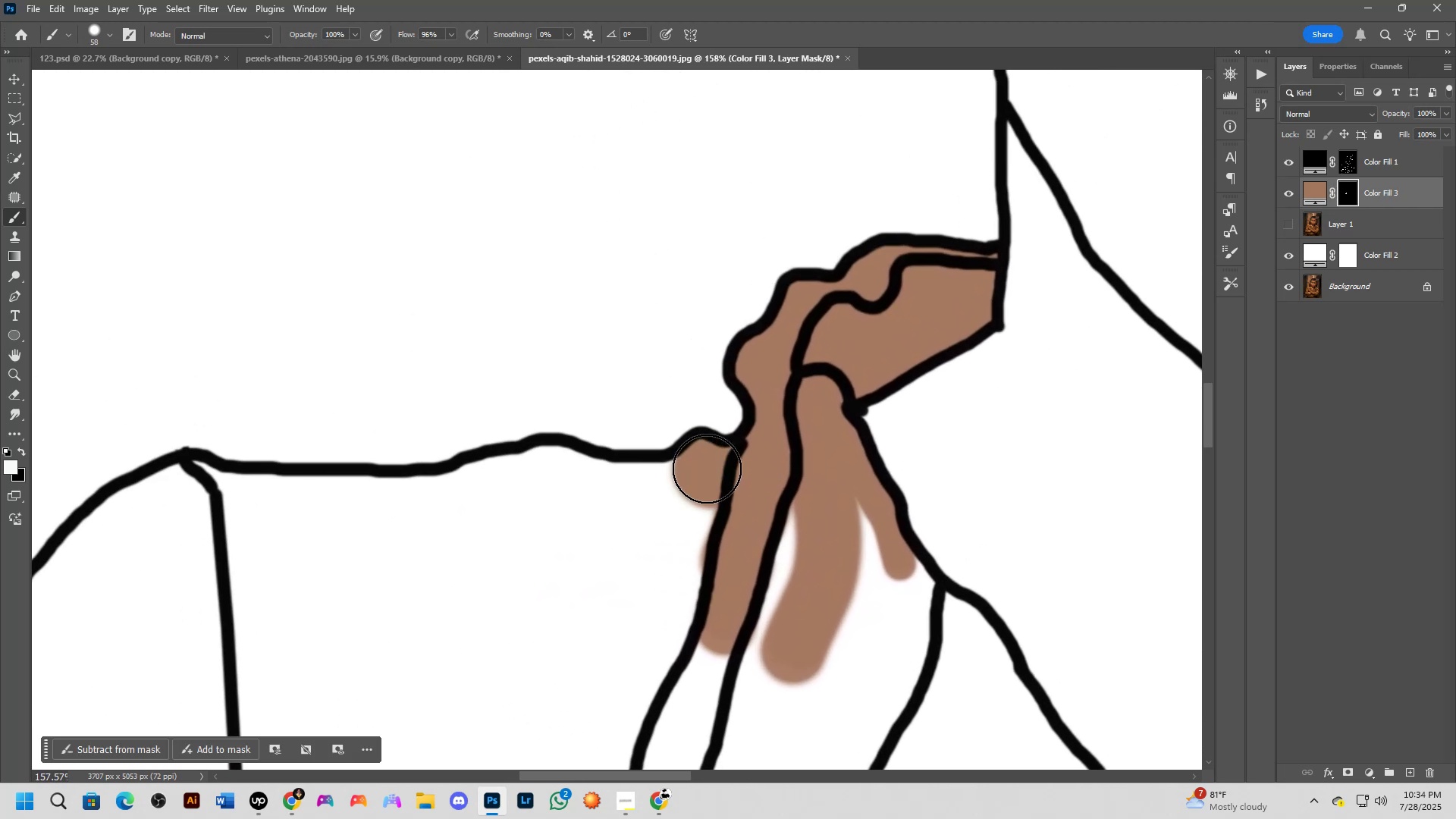 
left_click([707, 469])
 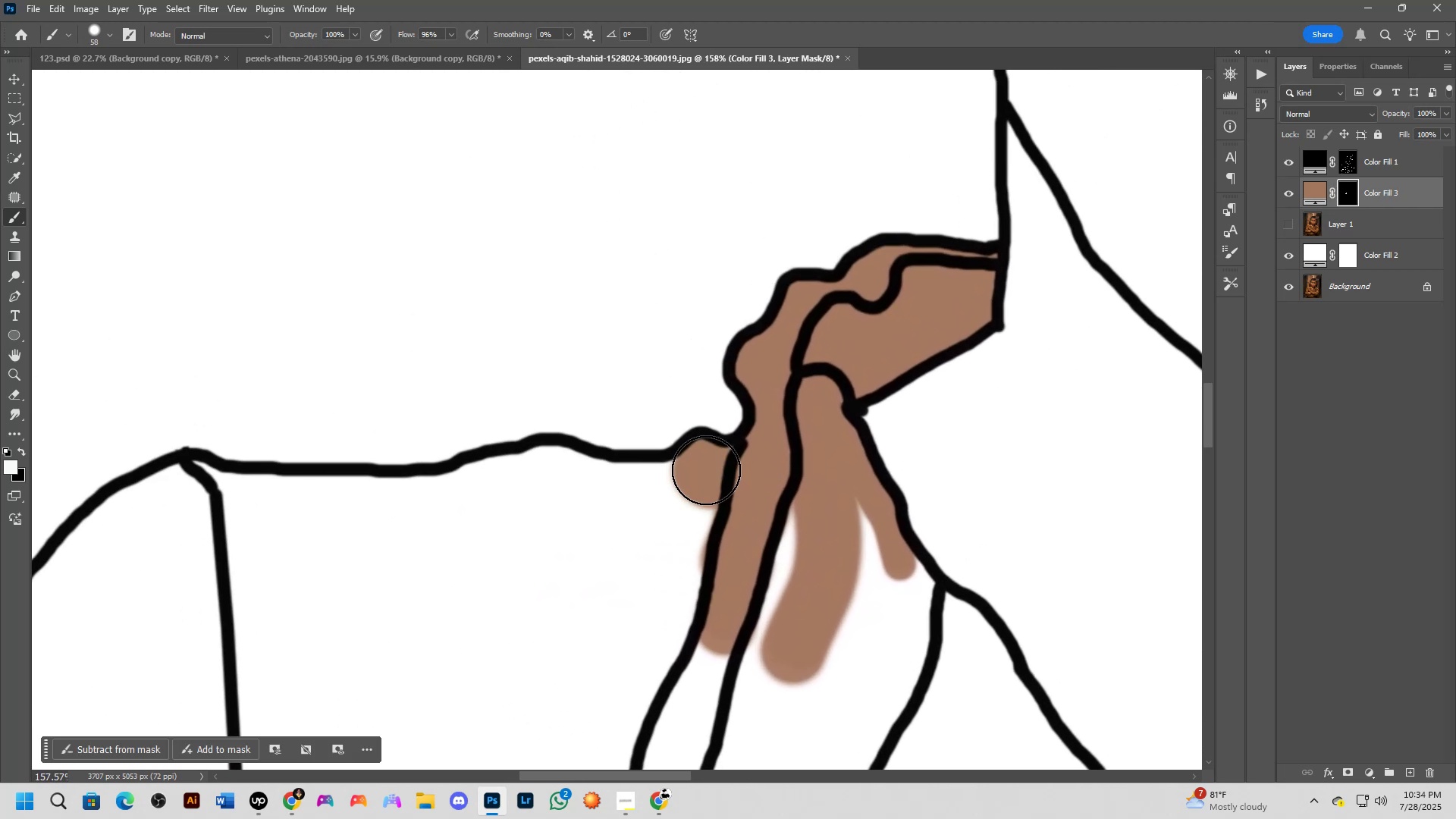 
hold_key(key=Space, duration=0.45)
 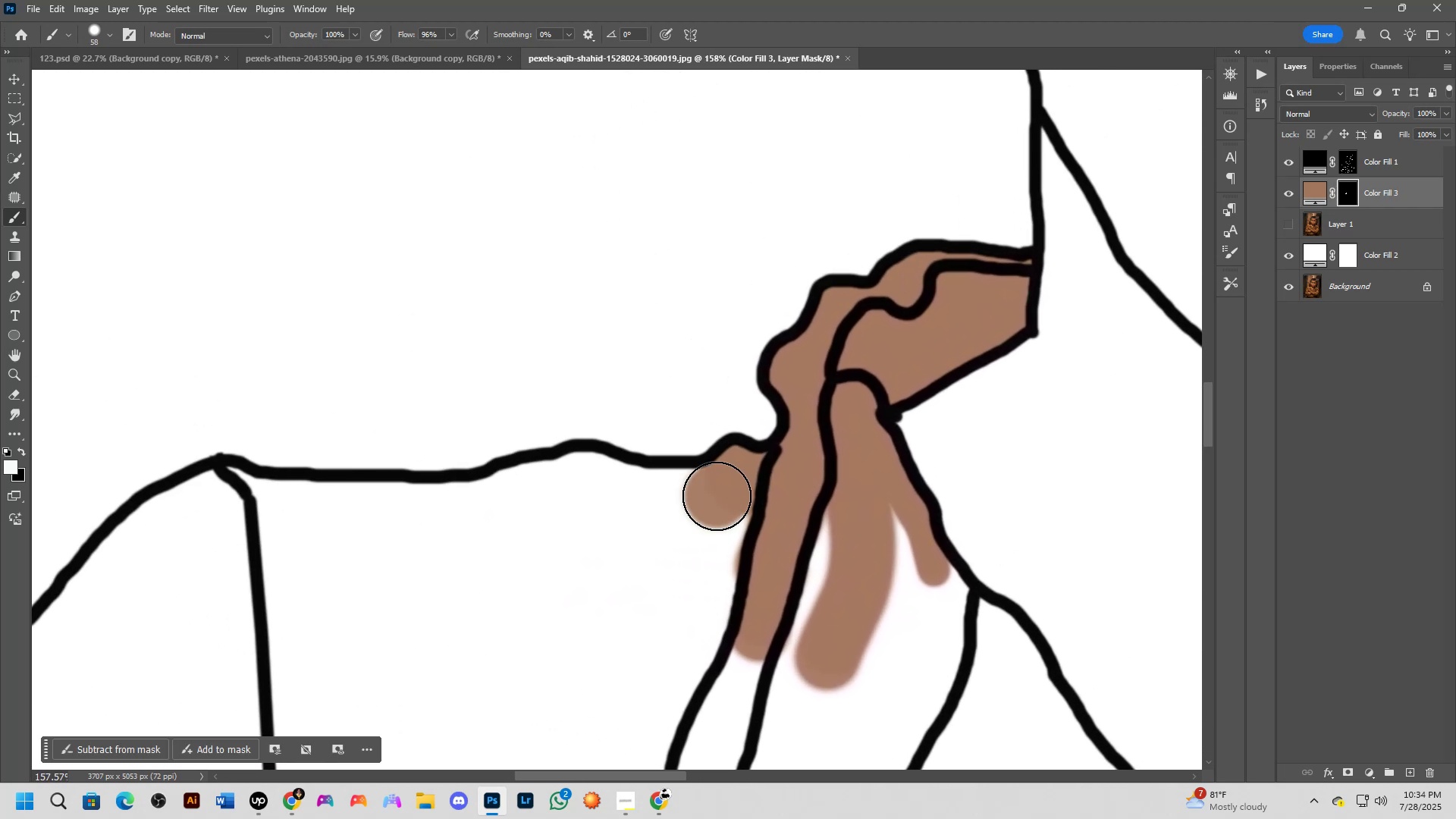 
left_click_drag(start_coordinate=[680, 489], to_coordinate=[714, 495])
 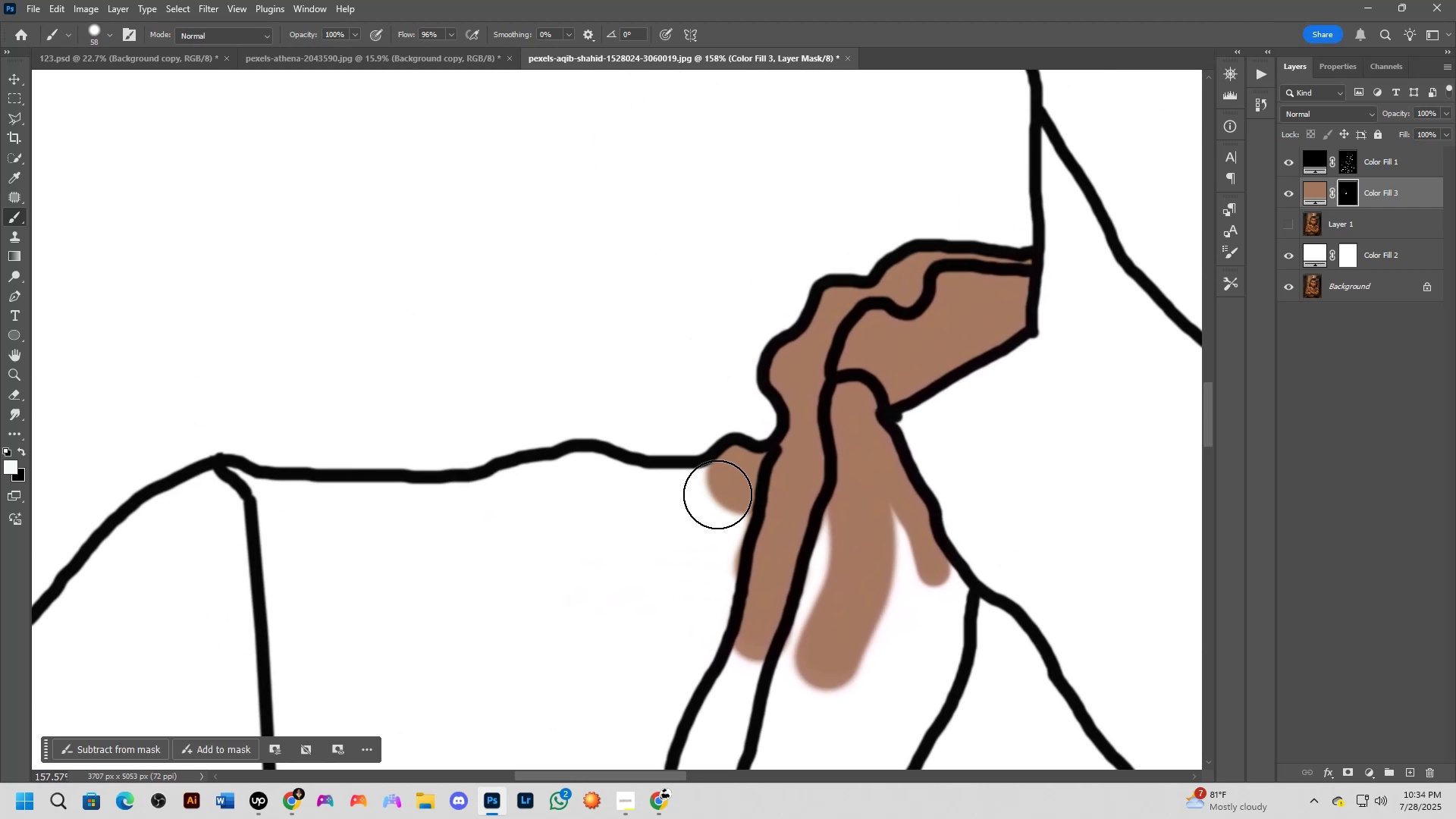 
left_click_drag(start_coordinate=[717, 496], to_coordinate=[283, 511])
 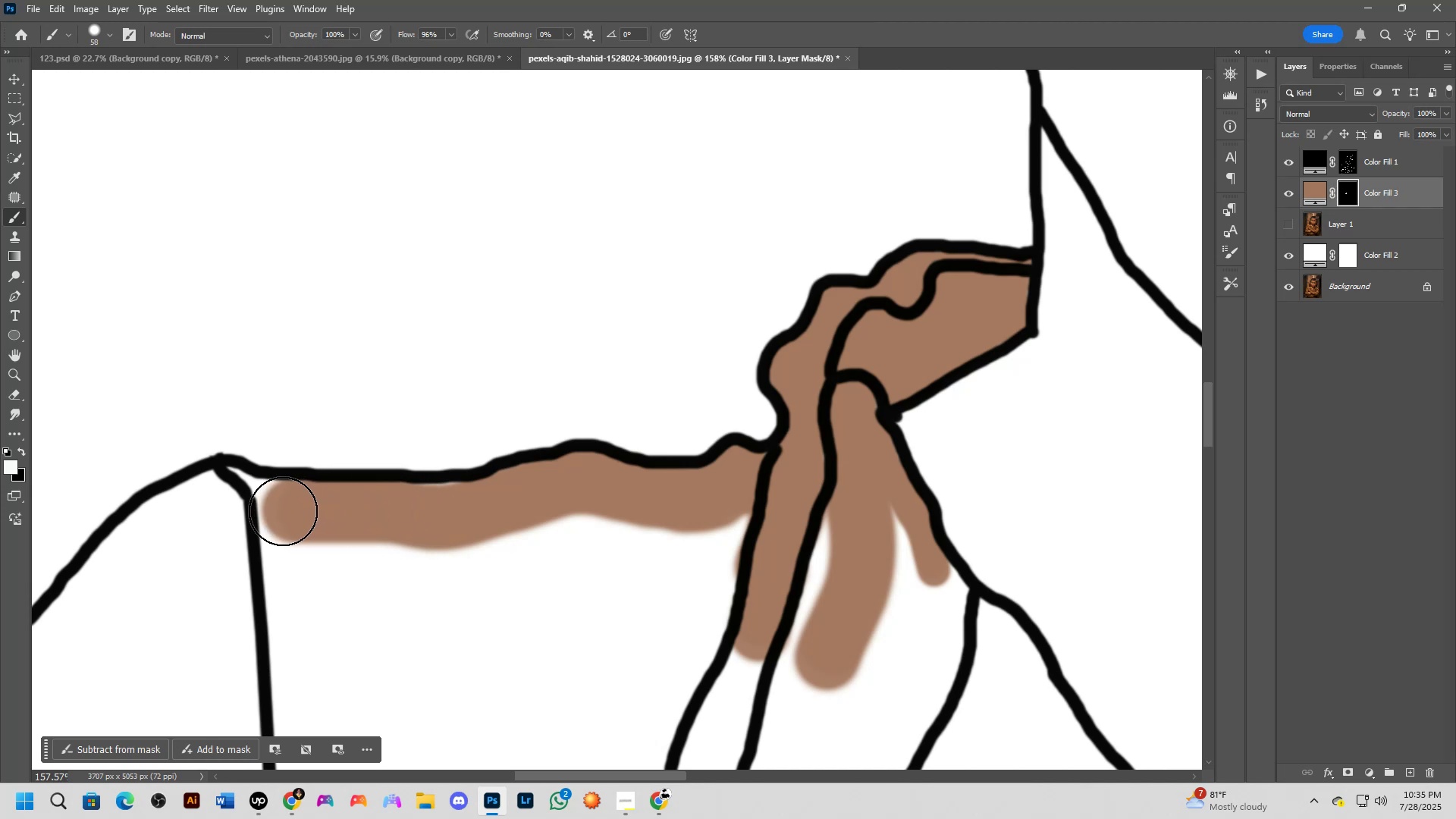 
hold_key(key=Space, duration=0.54)
 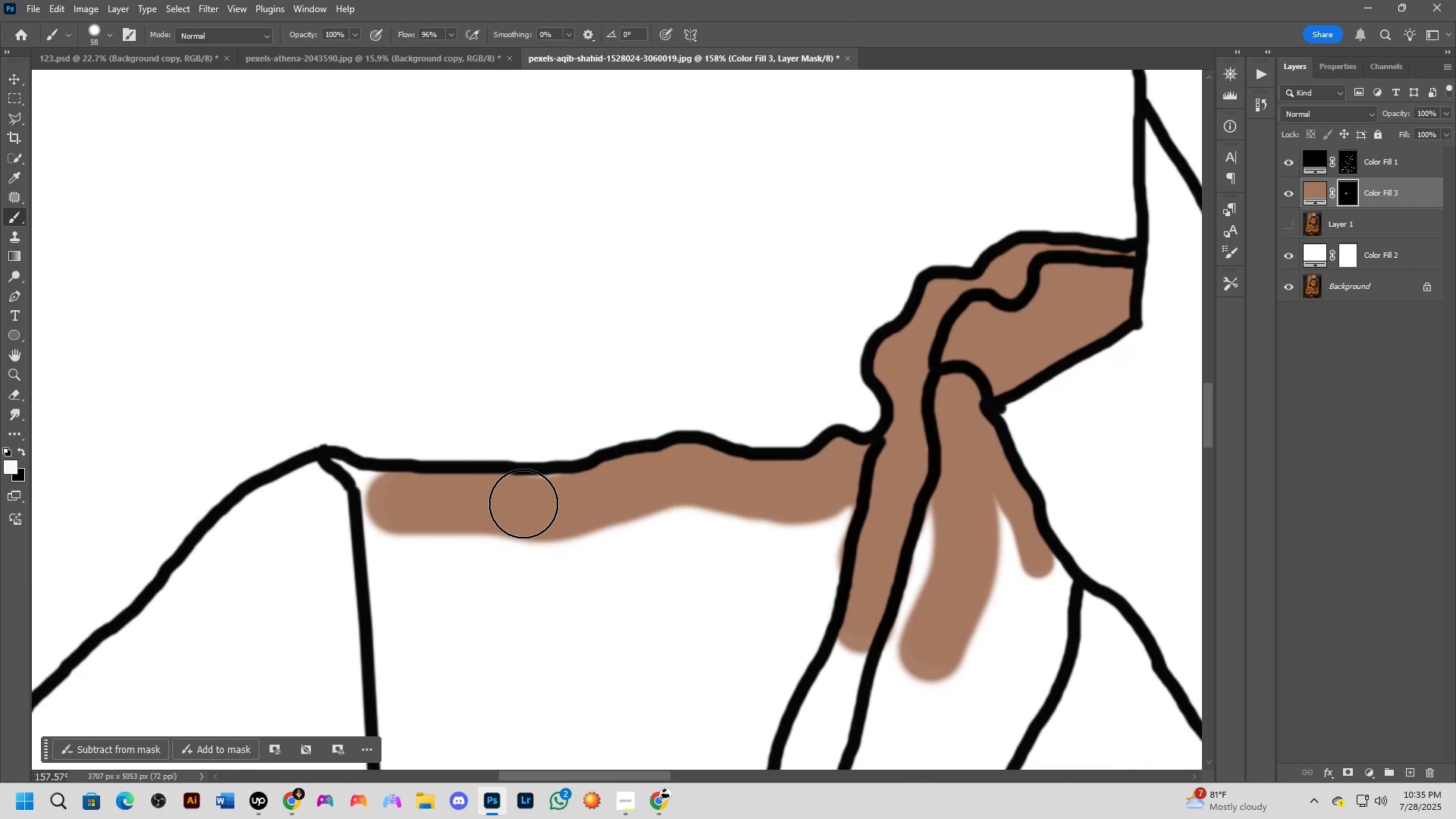 
left_click_drag(start_coordinate=[289, 508], to_coordinate=[393, 500])
 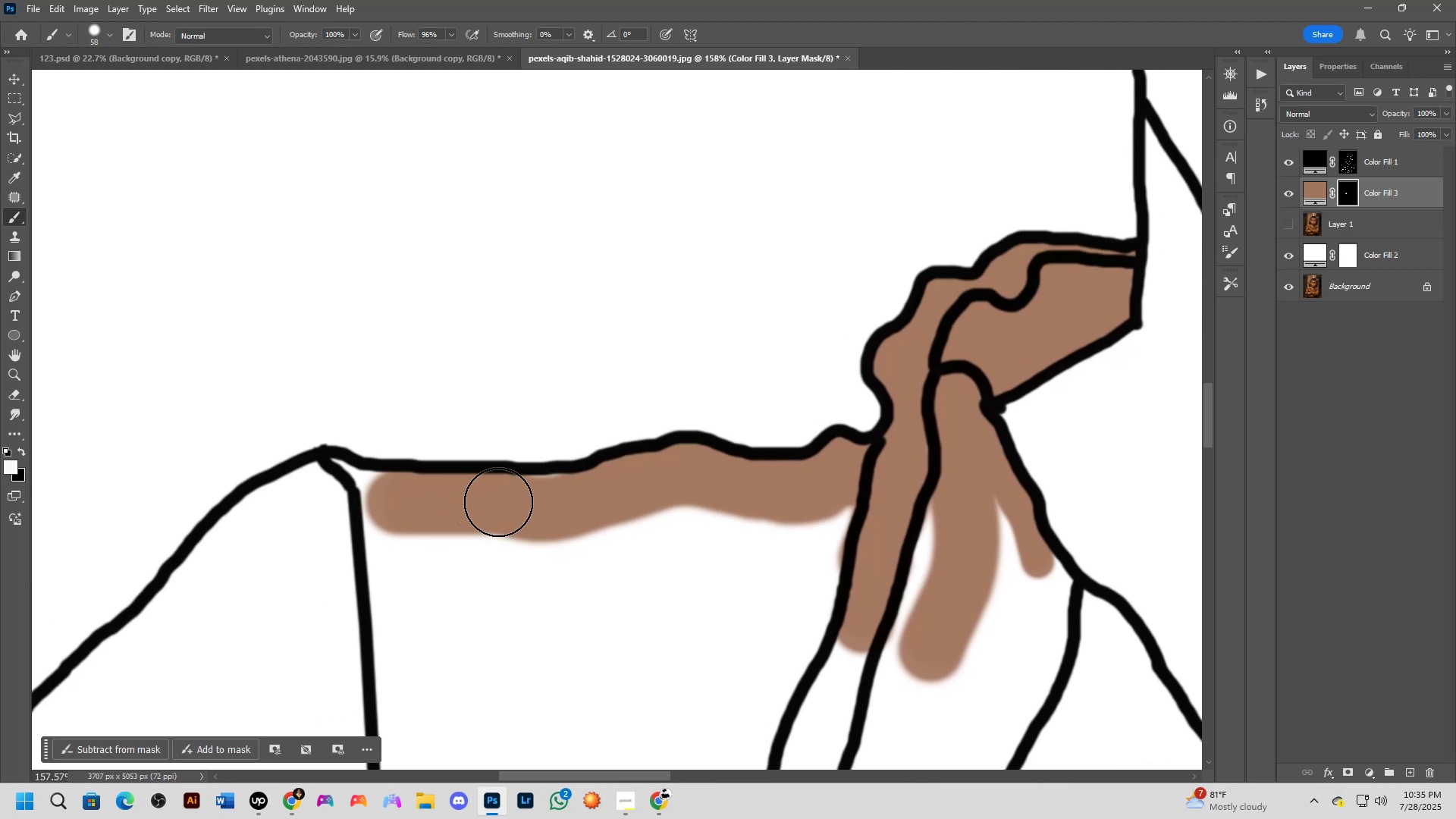 
left_click_drag(start_coordinate=[523, 504], to_coordinate=[567, 502])
 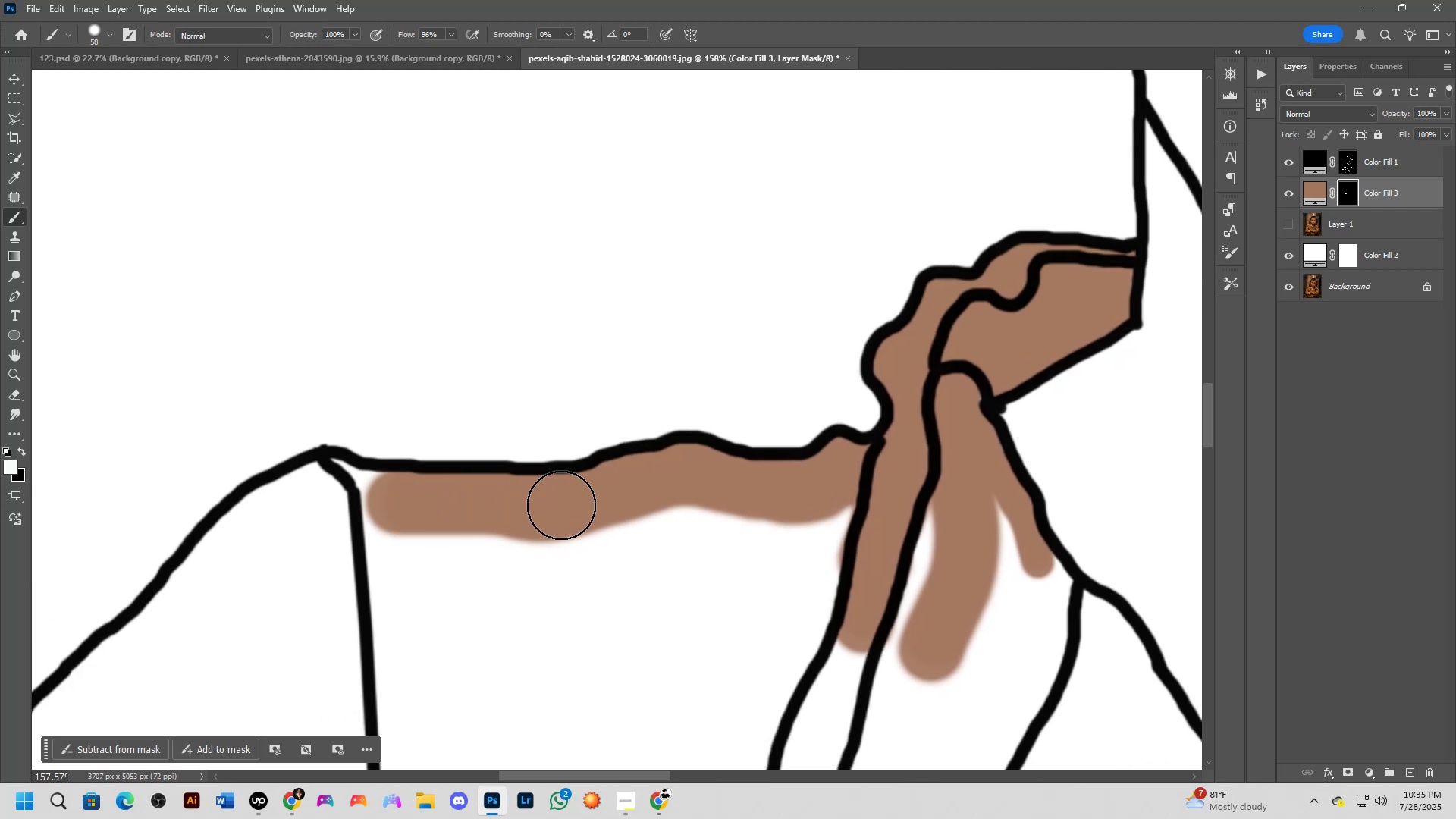 
hold_key(key=Space, duration=0.58)
 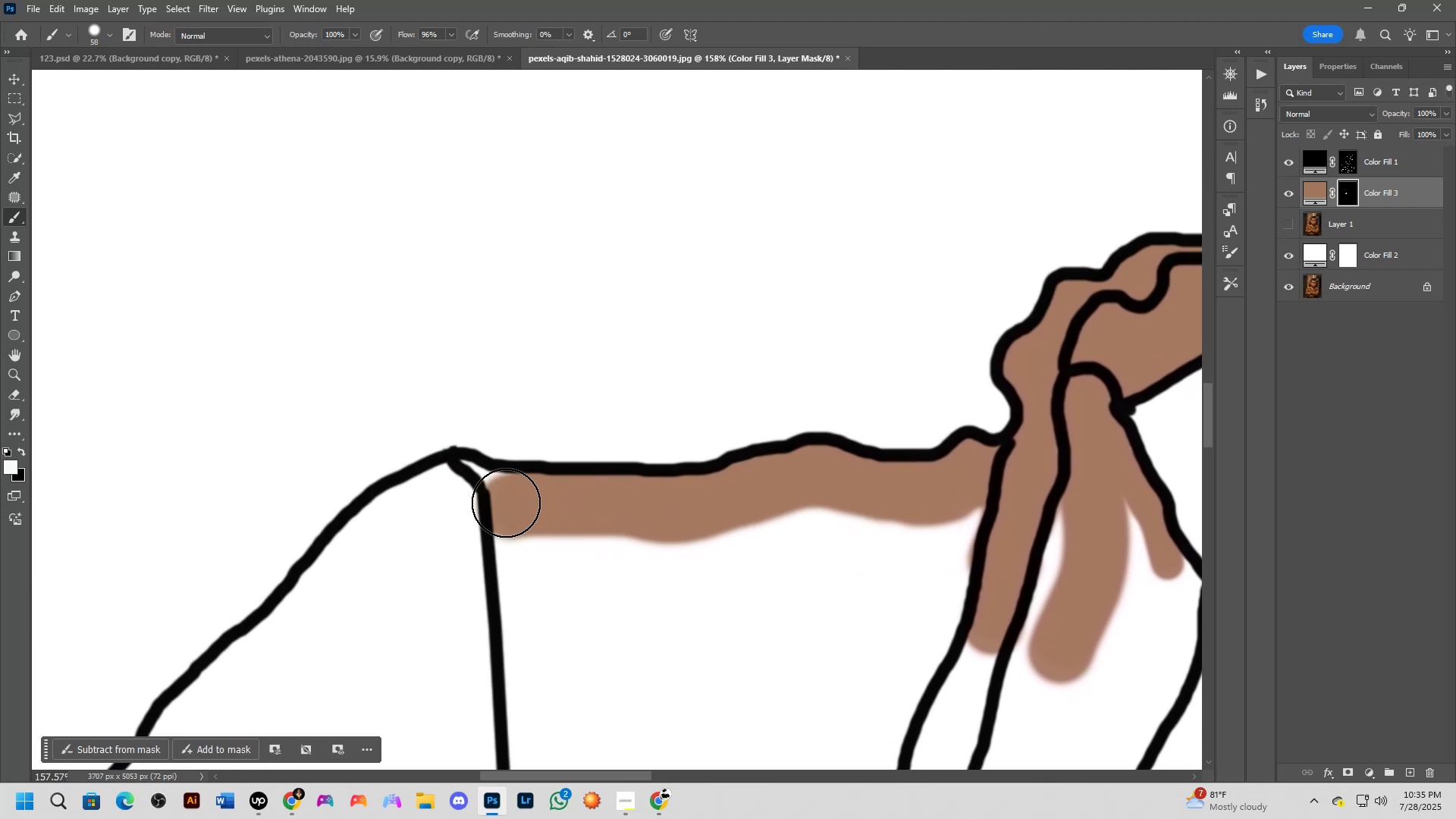 
left_click_drag(start_coordinate=[510, 510], to_coordinate=[640, 512])
 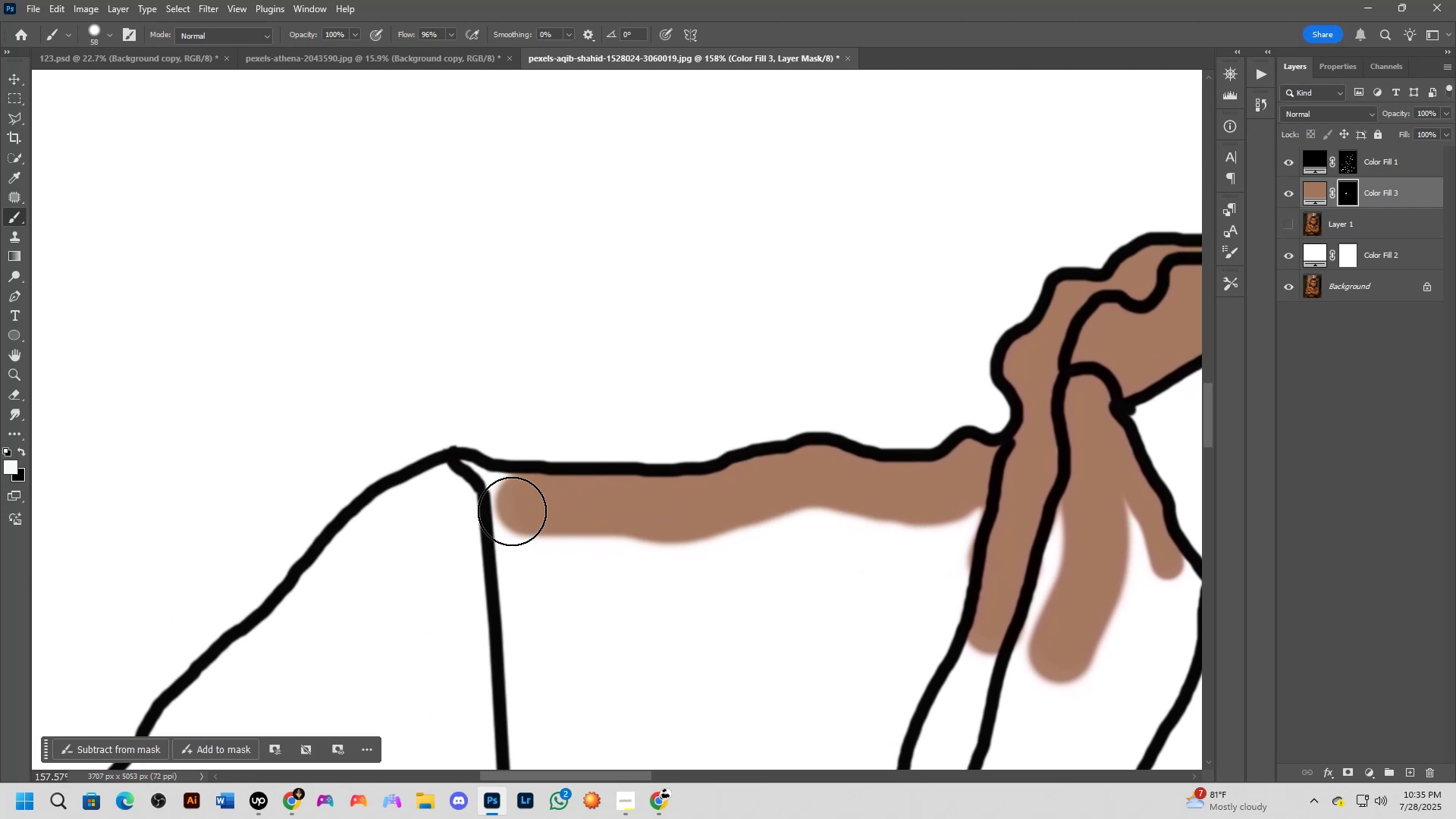 
left_click_drag(start_coordinate=[510, 507], to_coordinate=[329, 591])
 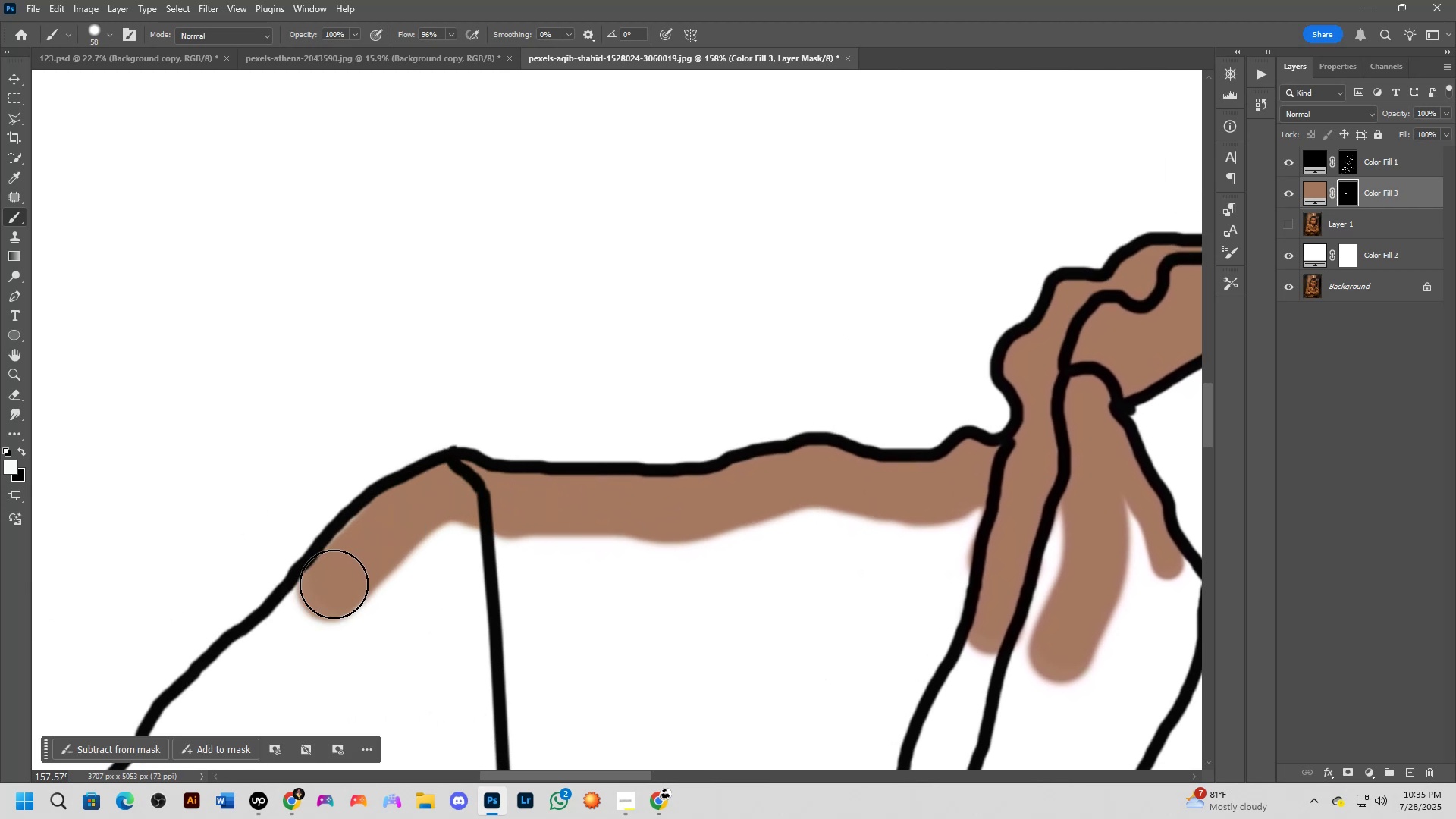 
hold_key(key=Space, duration=0.54)
 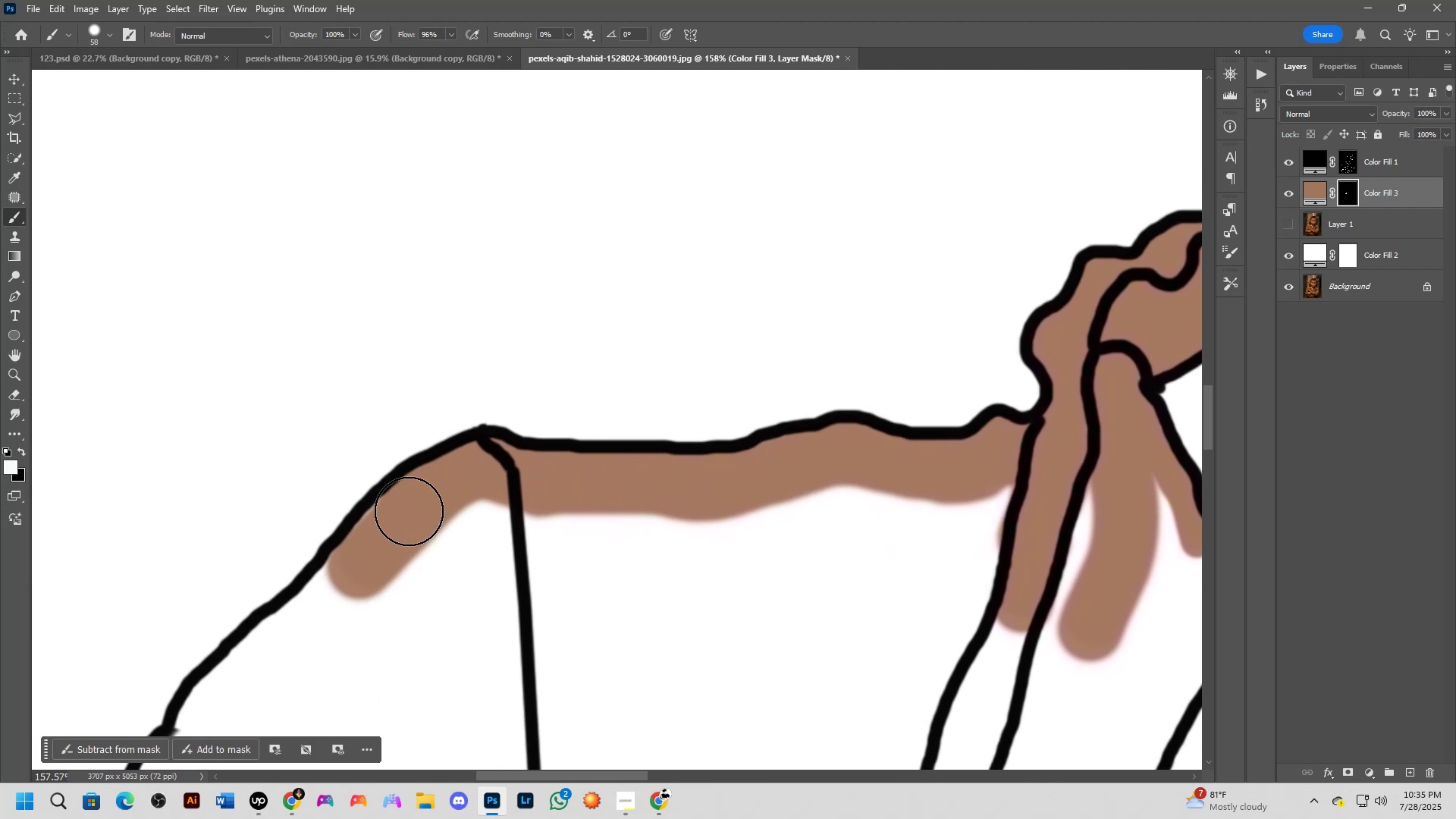 
left_click_drag(start_coordinate=[415, 525], to_coordinate=[444, 503])
 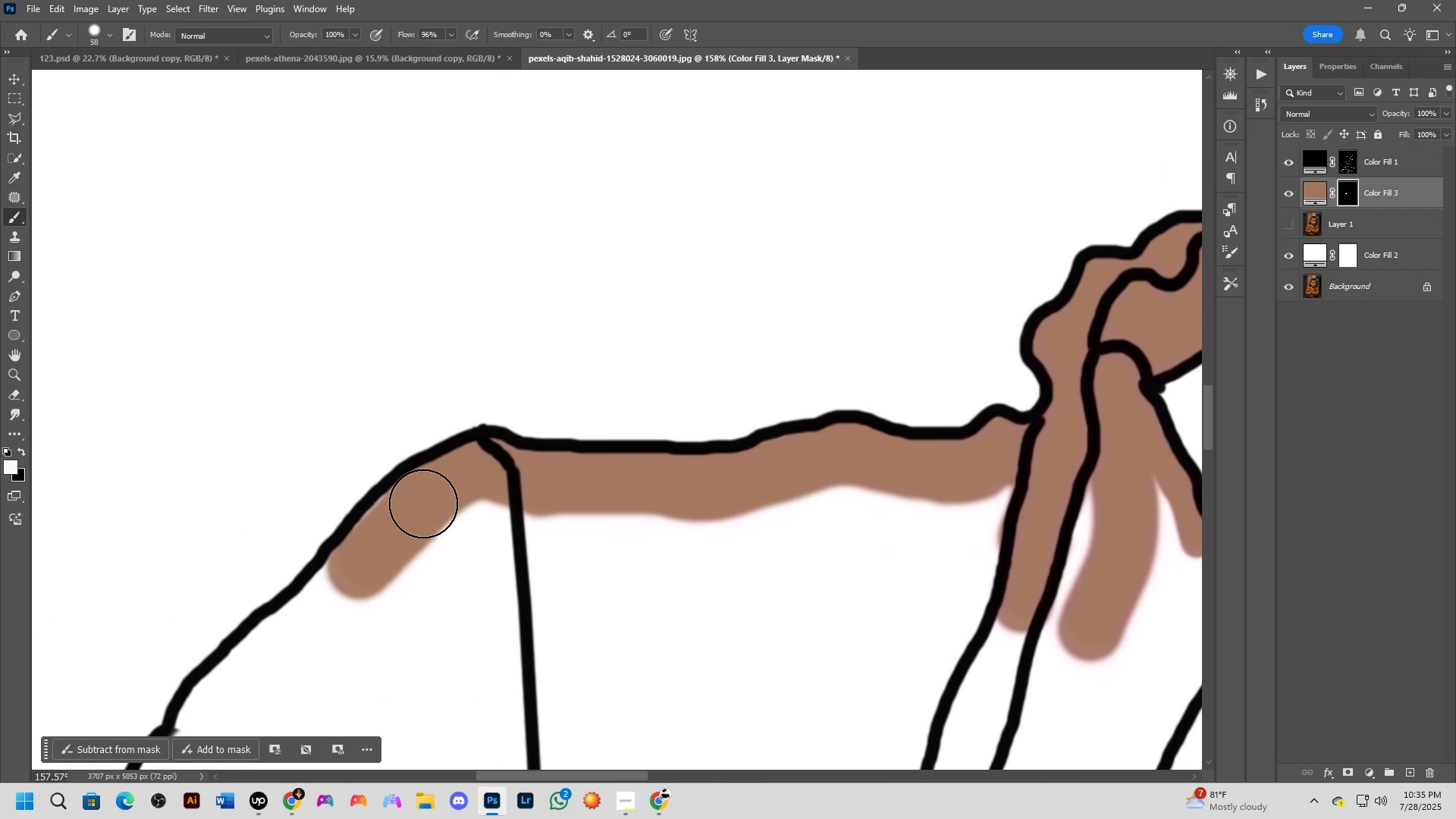 
left_click_drag(start_coordinate=[410, 510], to_coordinate=[387, 540])
 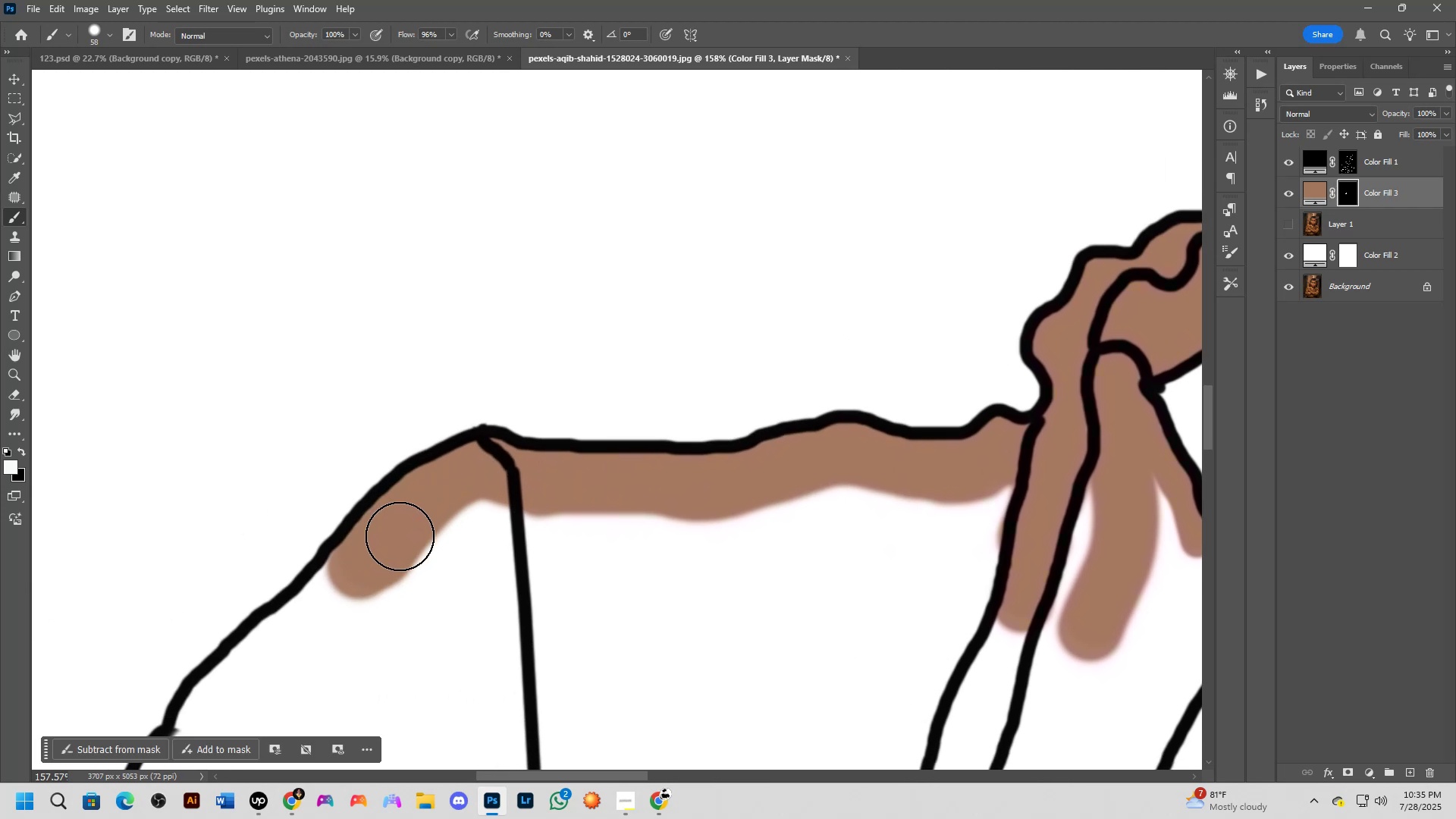 
hold_key(key=Space, duration=0.57)
 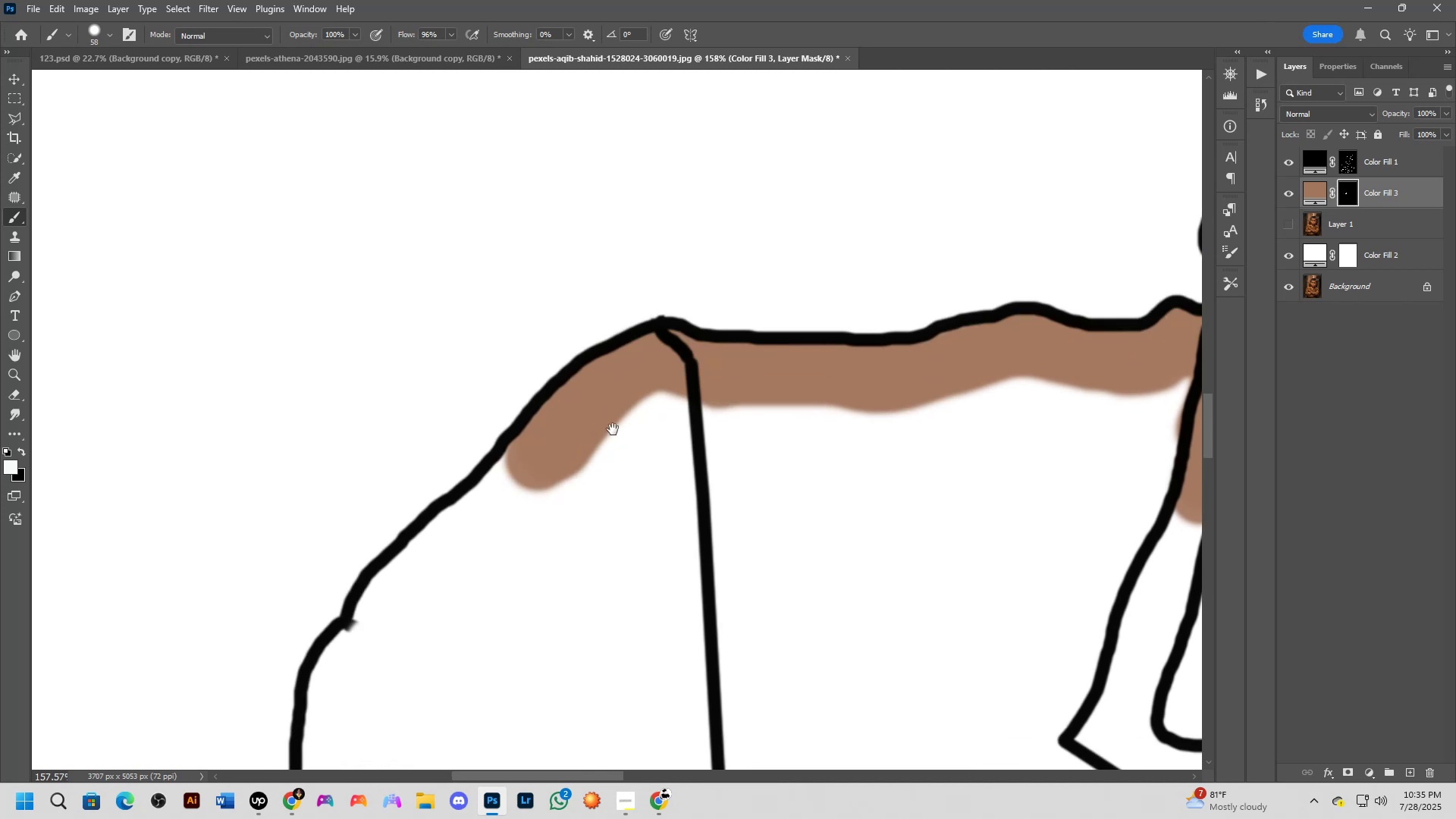 
left_click_drag(start_coordinate=[447, 530], to_coordinate=[598, 454])
 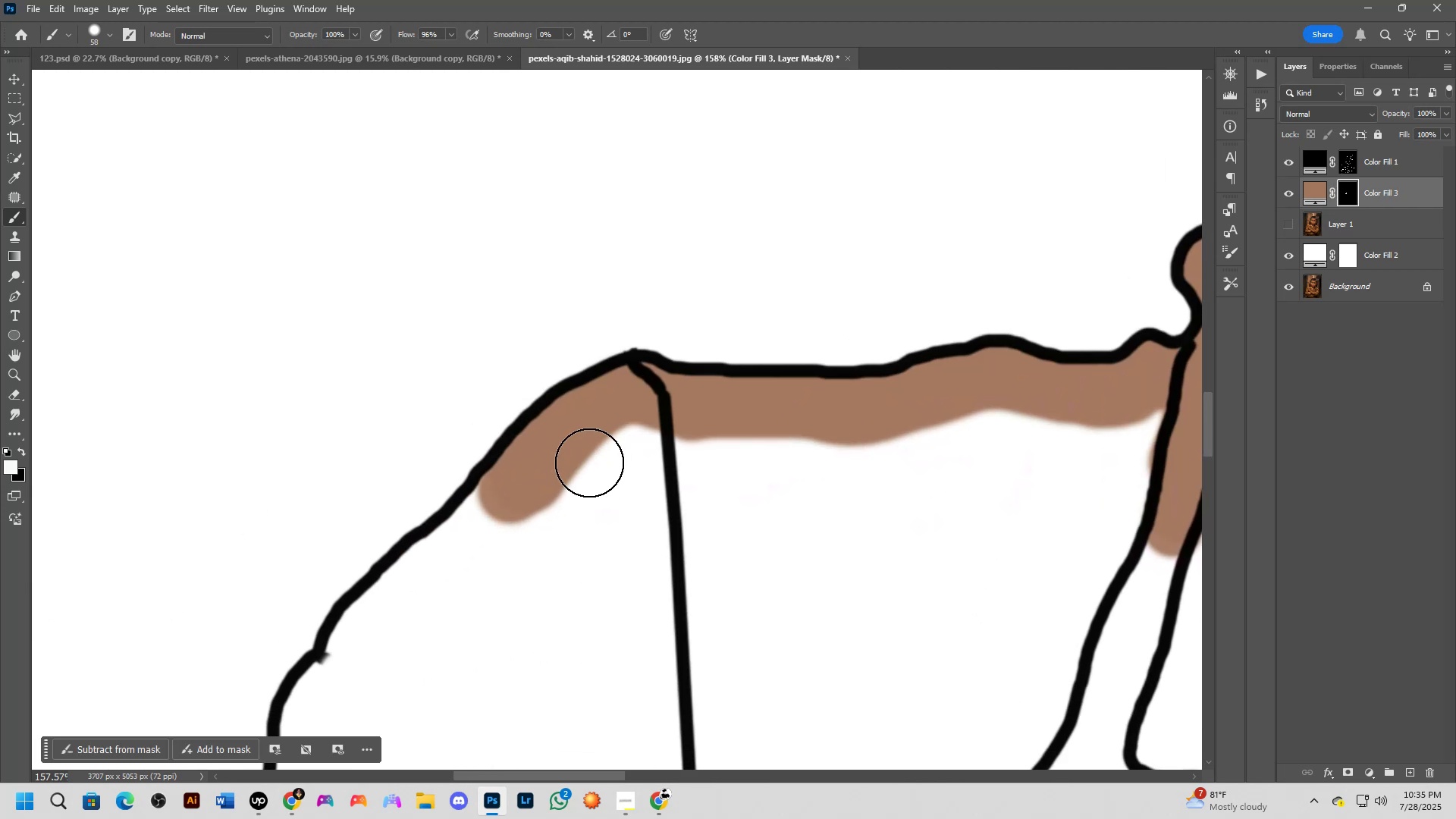 
hold_key(key=Space, duration=0.61)
 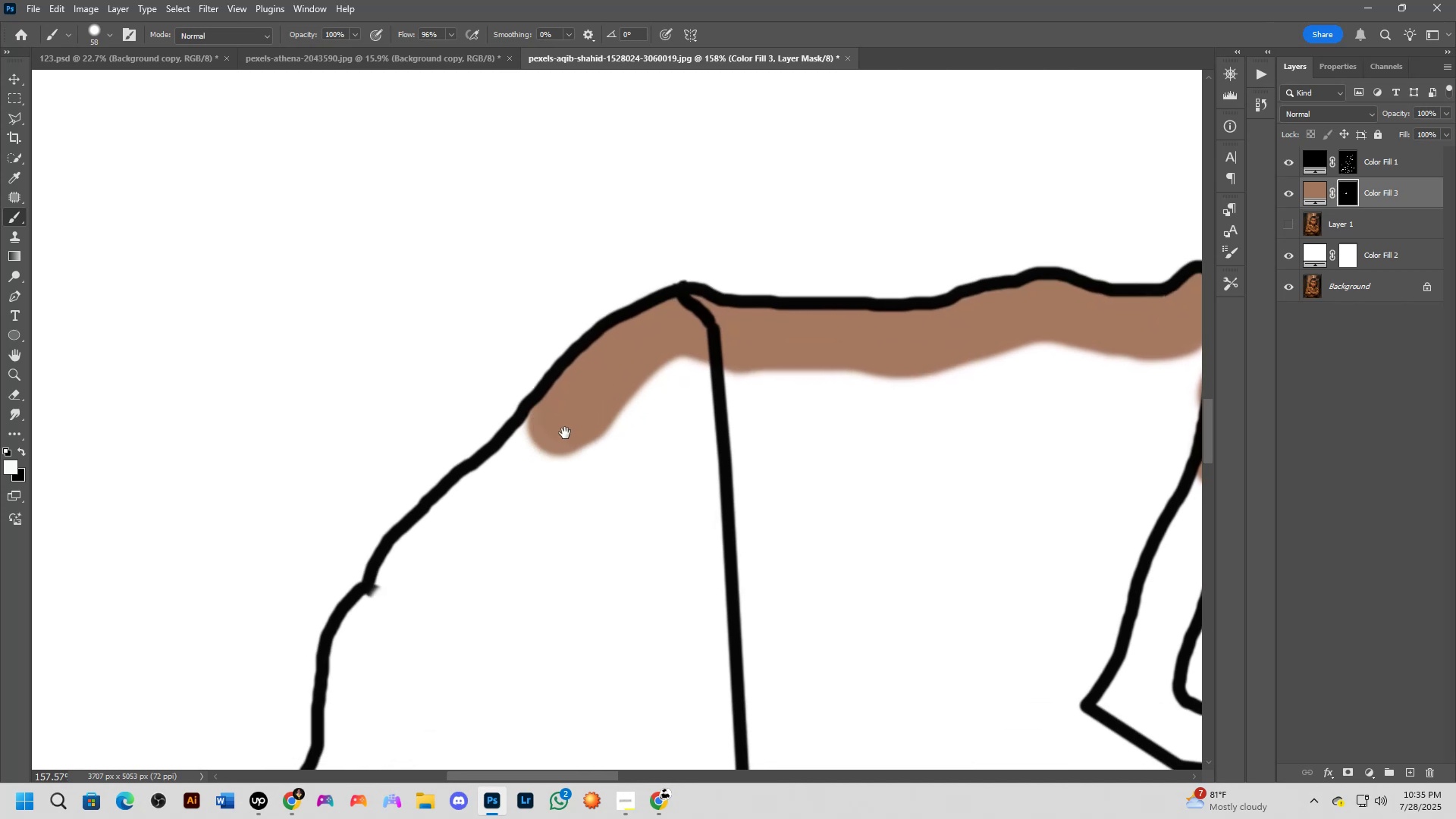 
left_click_drag(start_coordinate=[570, 487], to_coordinate=[619, 419])
 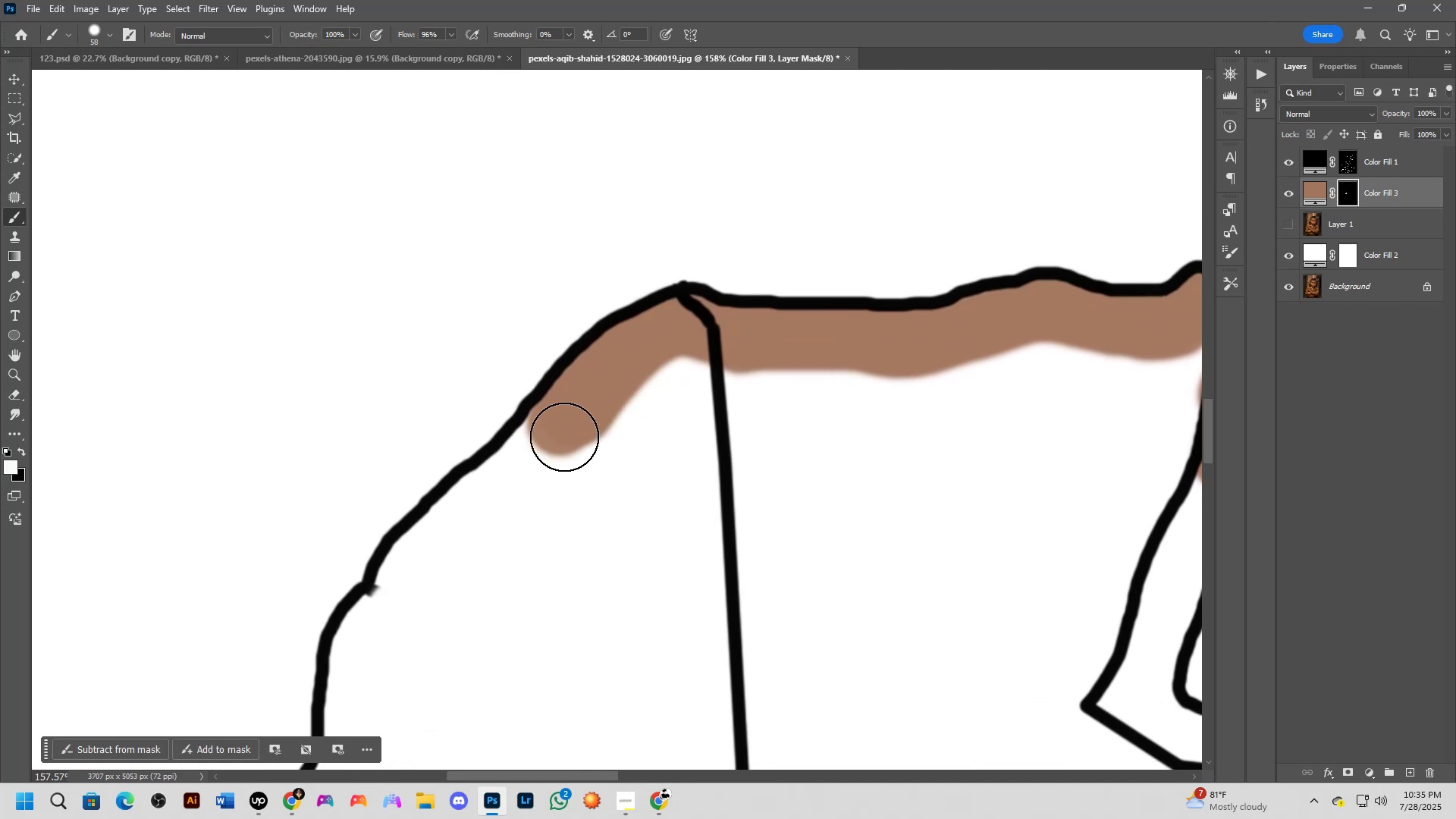 
hold_key(key=Space, duration=0.41)
 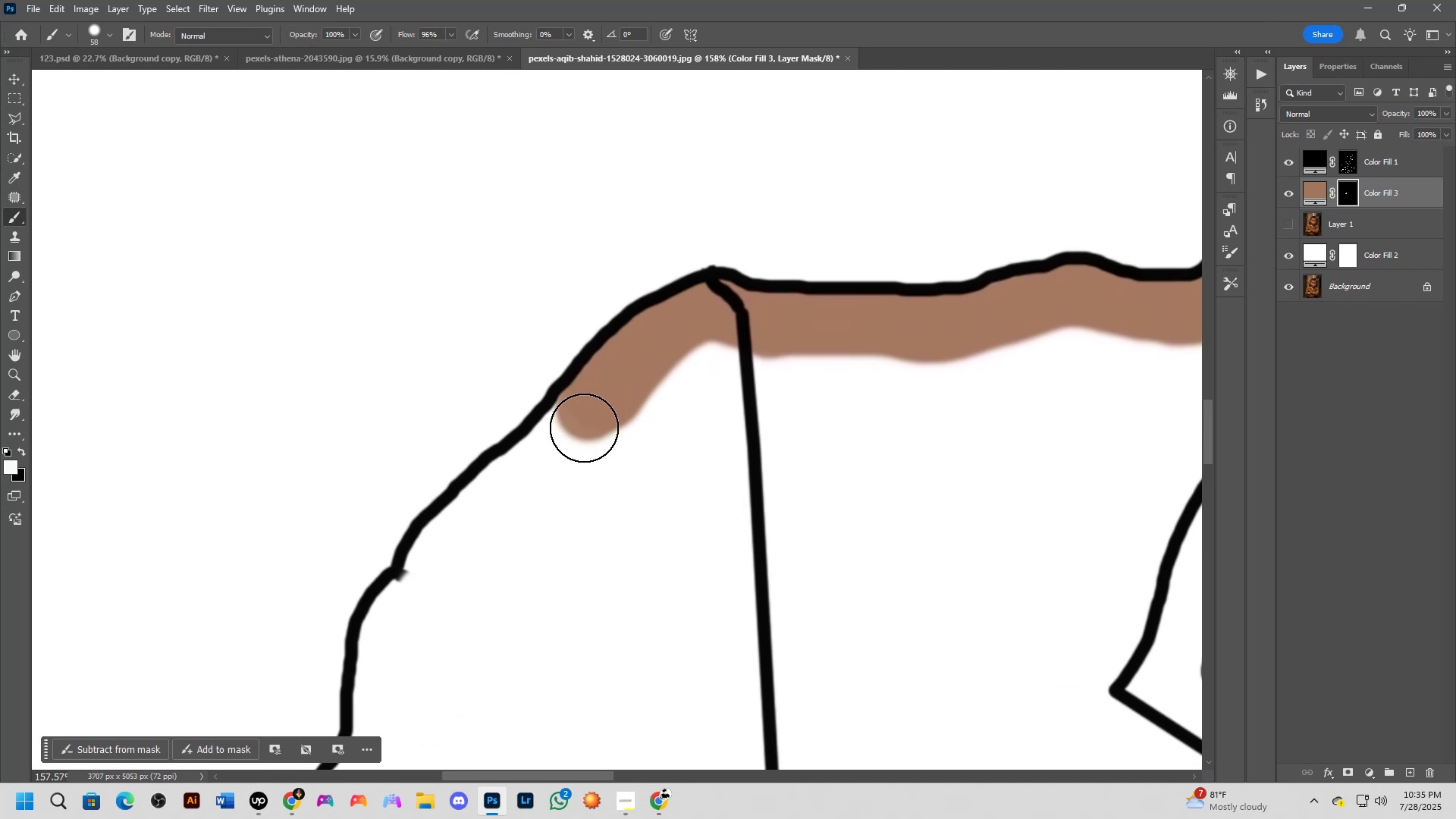 
left_click_drag(start_coordinate=[564, 434], to_coordinate=[593, 419])
 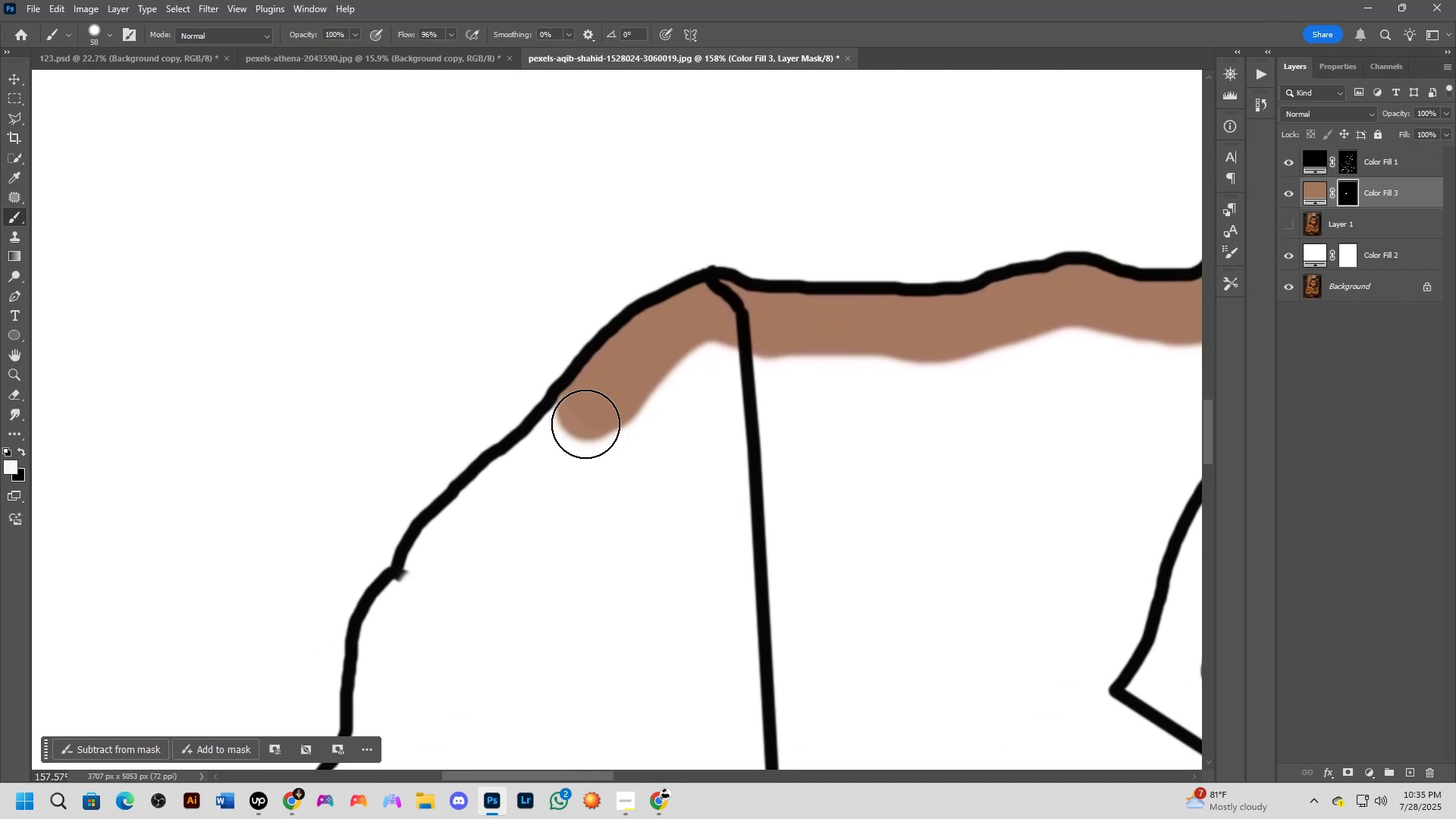 
left_click_drag(start_coordinate=[584, 428], to_coordinate=[582, 431])
 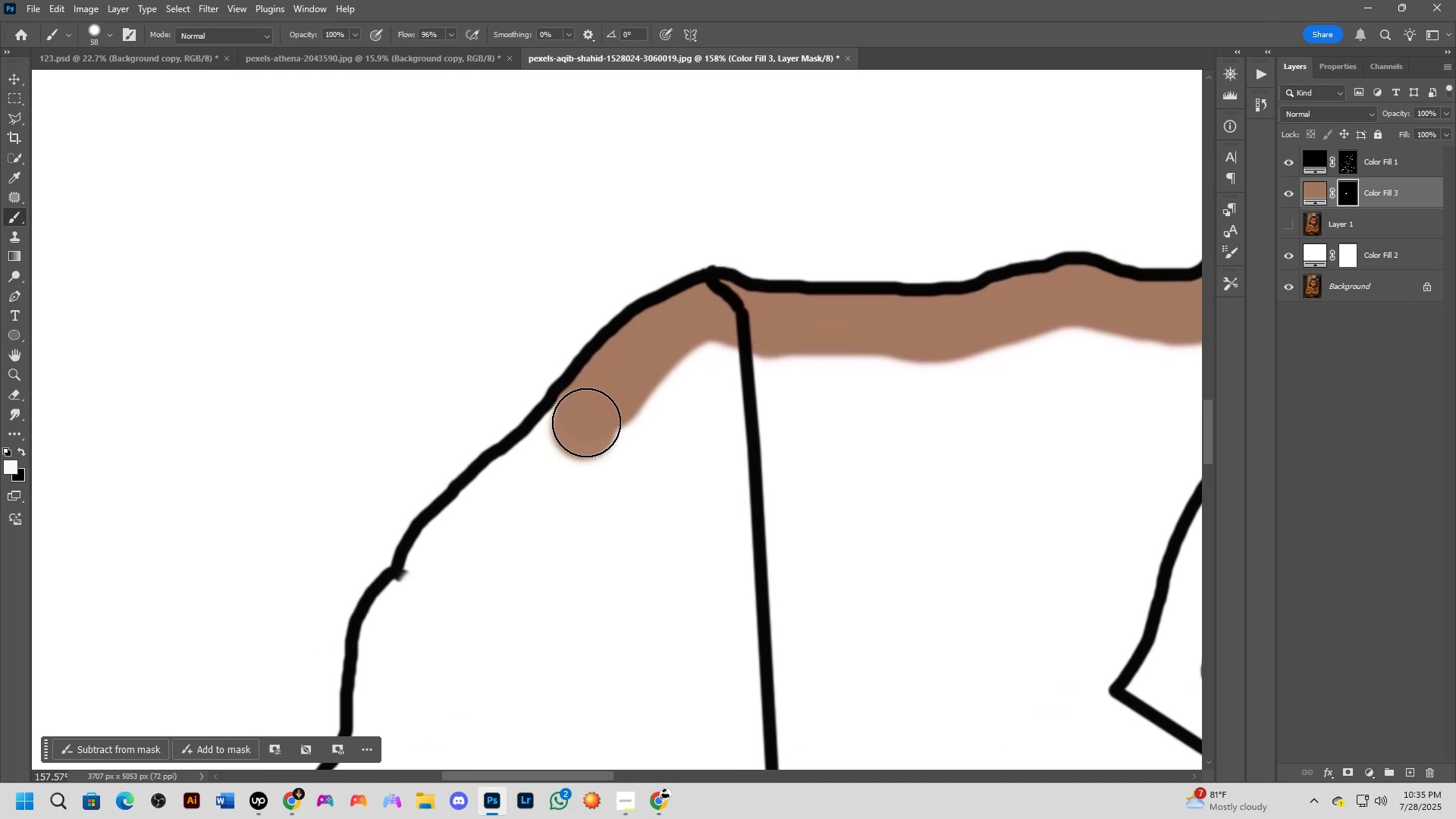 
left_click_drag(start_coordinate=[581, 425], to_coordinate=[421, 589])
 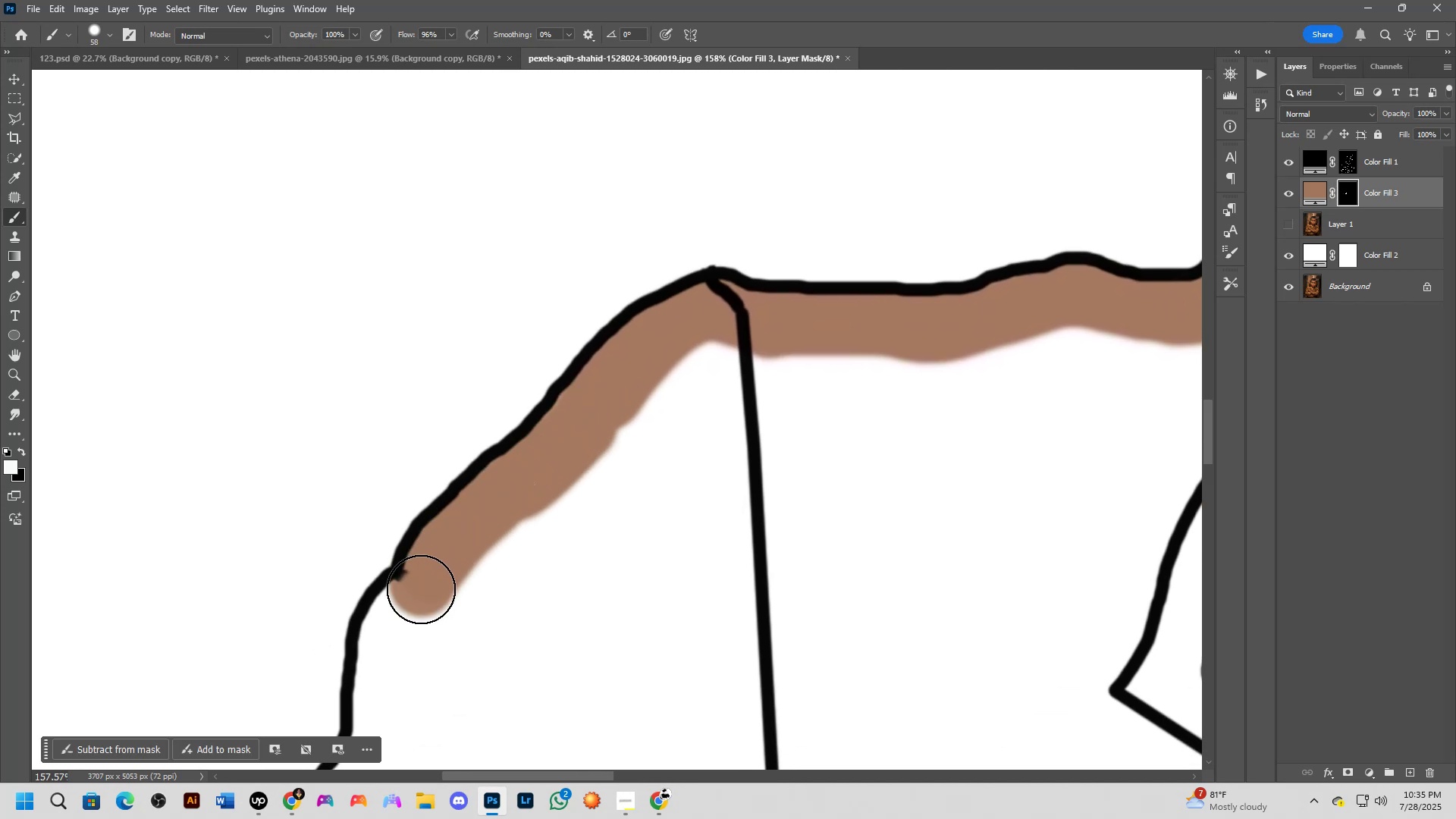 
hold_key(key=Space, duration=0.6)
 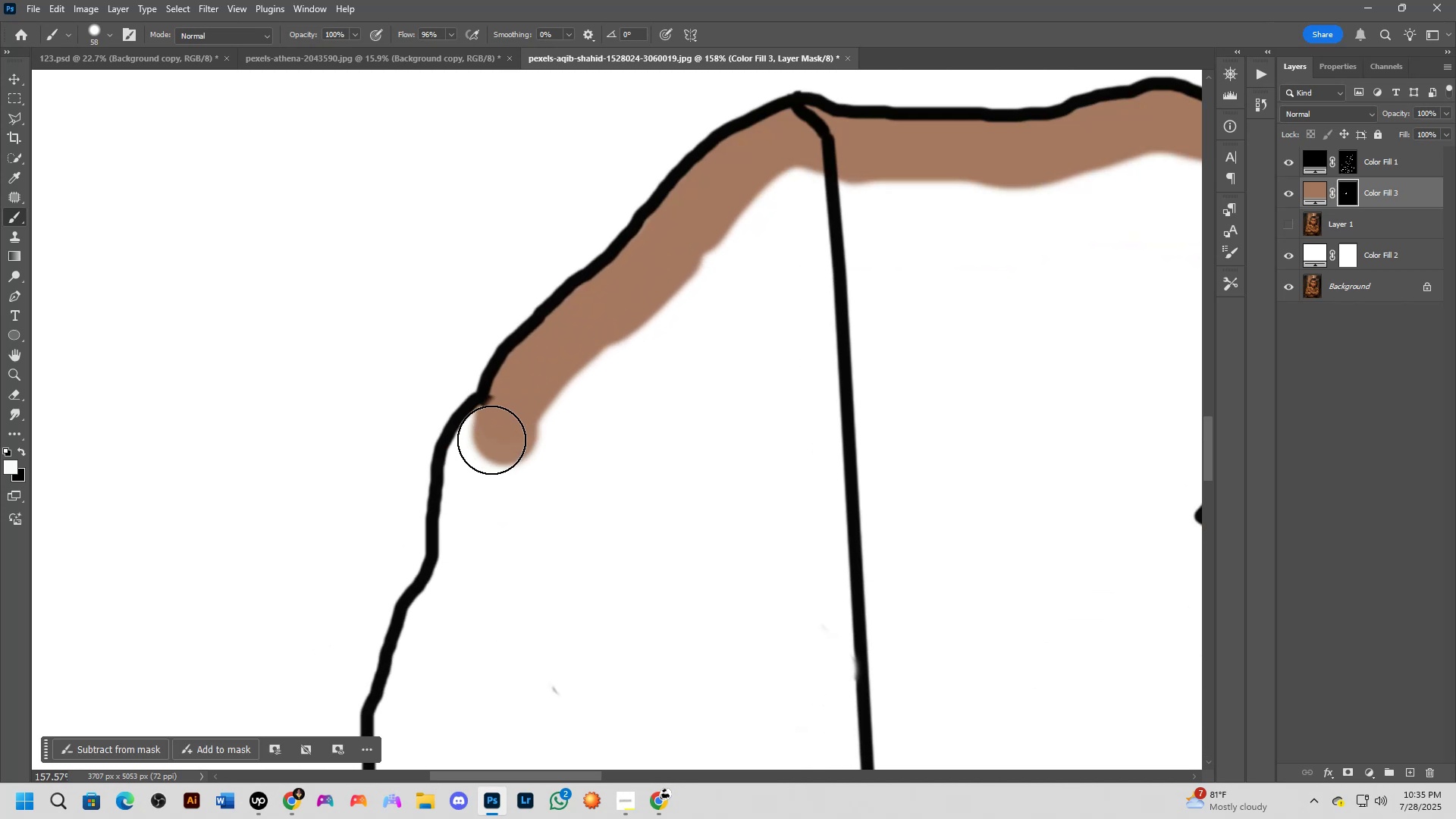 
left_click_drag(start_coordinate=[456, 579], to_coordinate=[541, 405])
 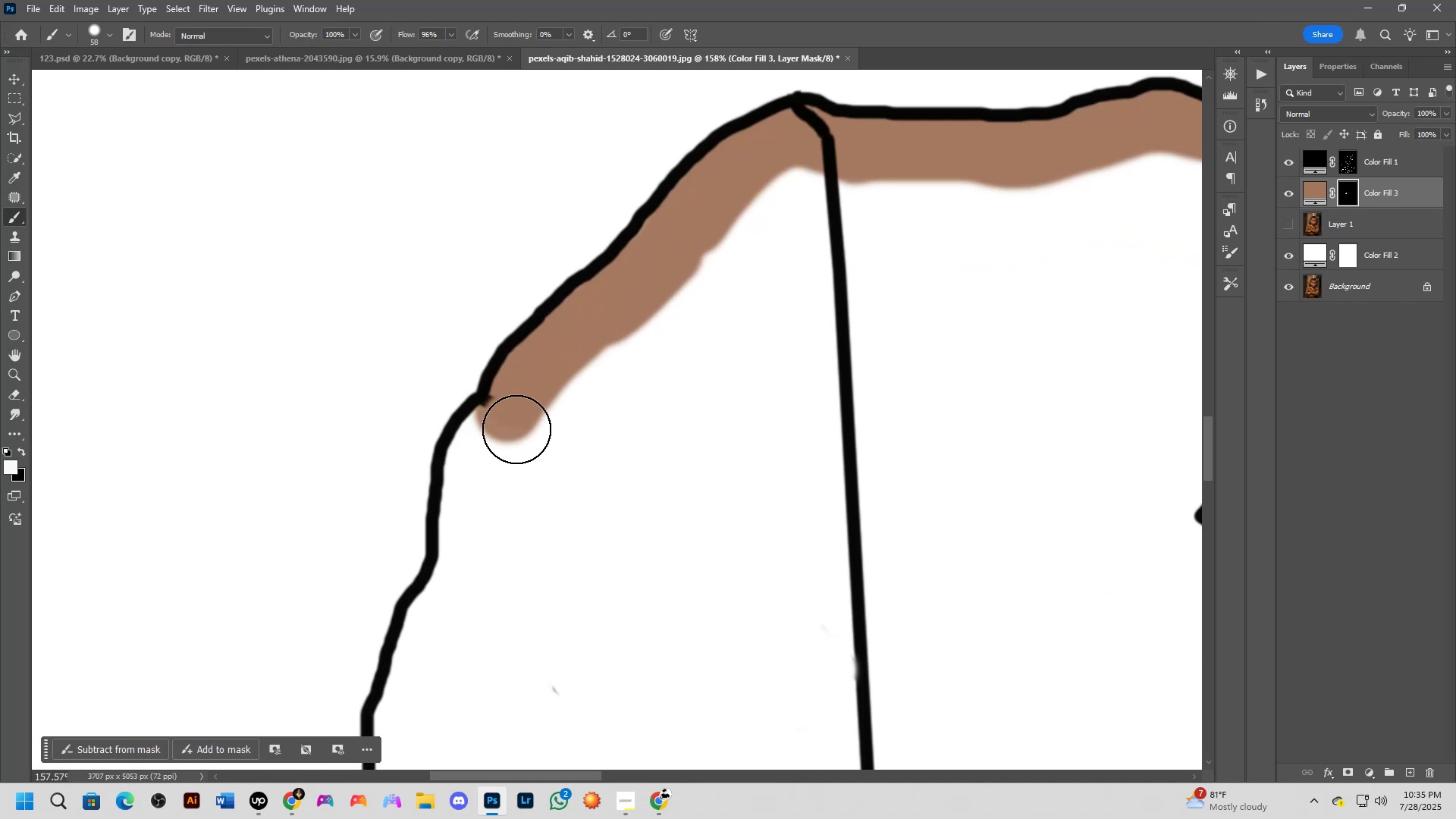 
left_click_drag(start_coordinate=[505, 433], to_coordinate=[460, 576])
 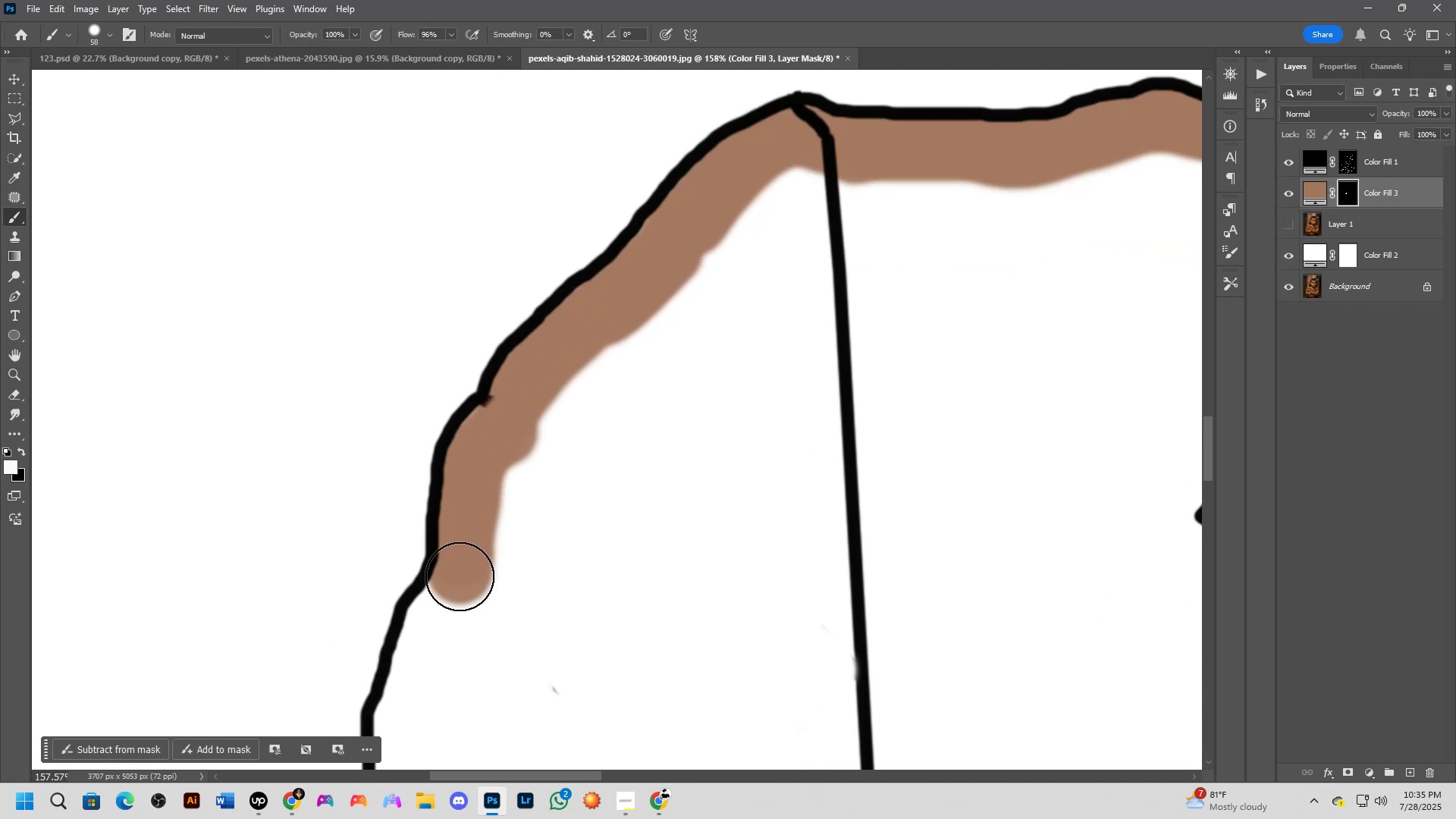 
hold_key(key=Space, duration=0.81)
 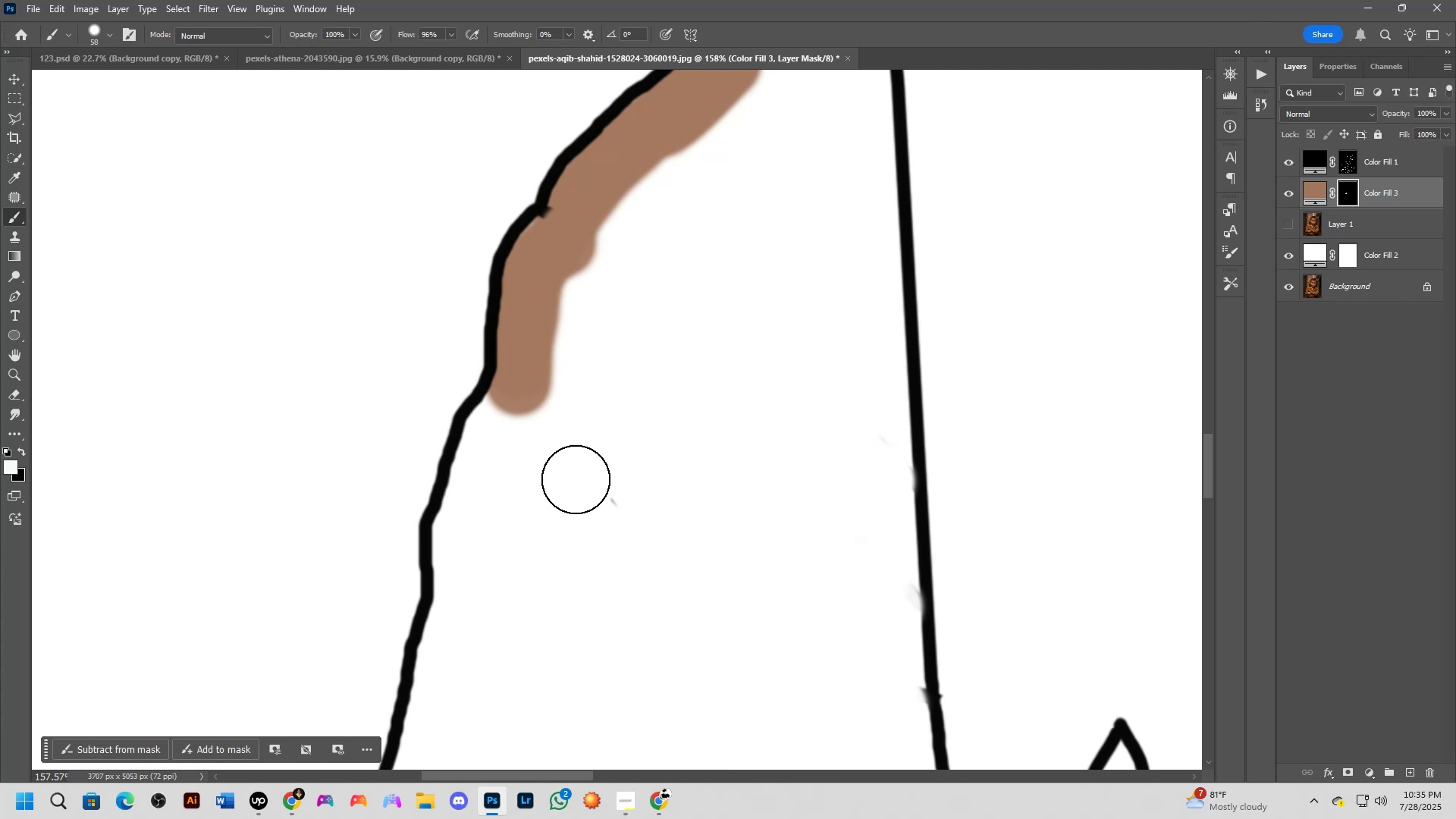 
left_click_drag(start_coordinate=[479, 595], to_coordinate=[537, 406])
 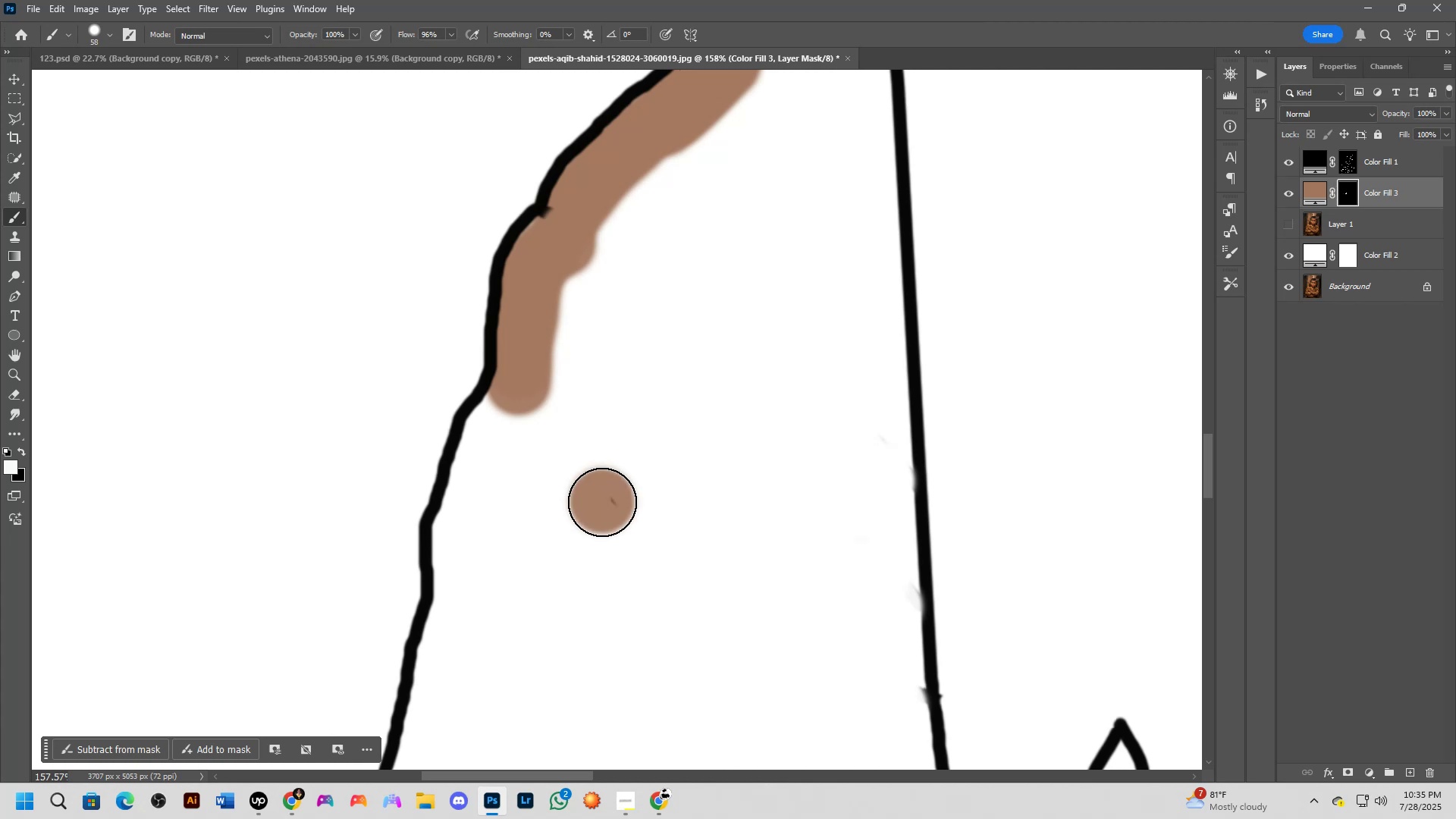 
key(Control+Z)
 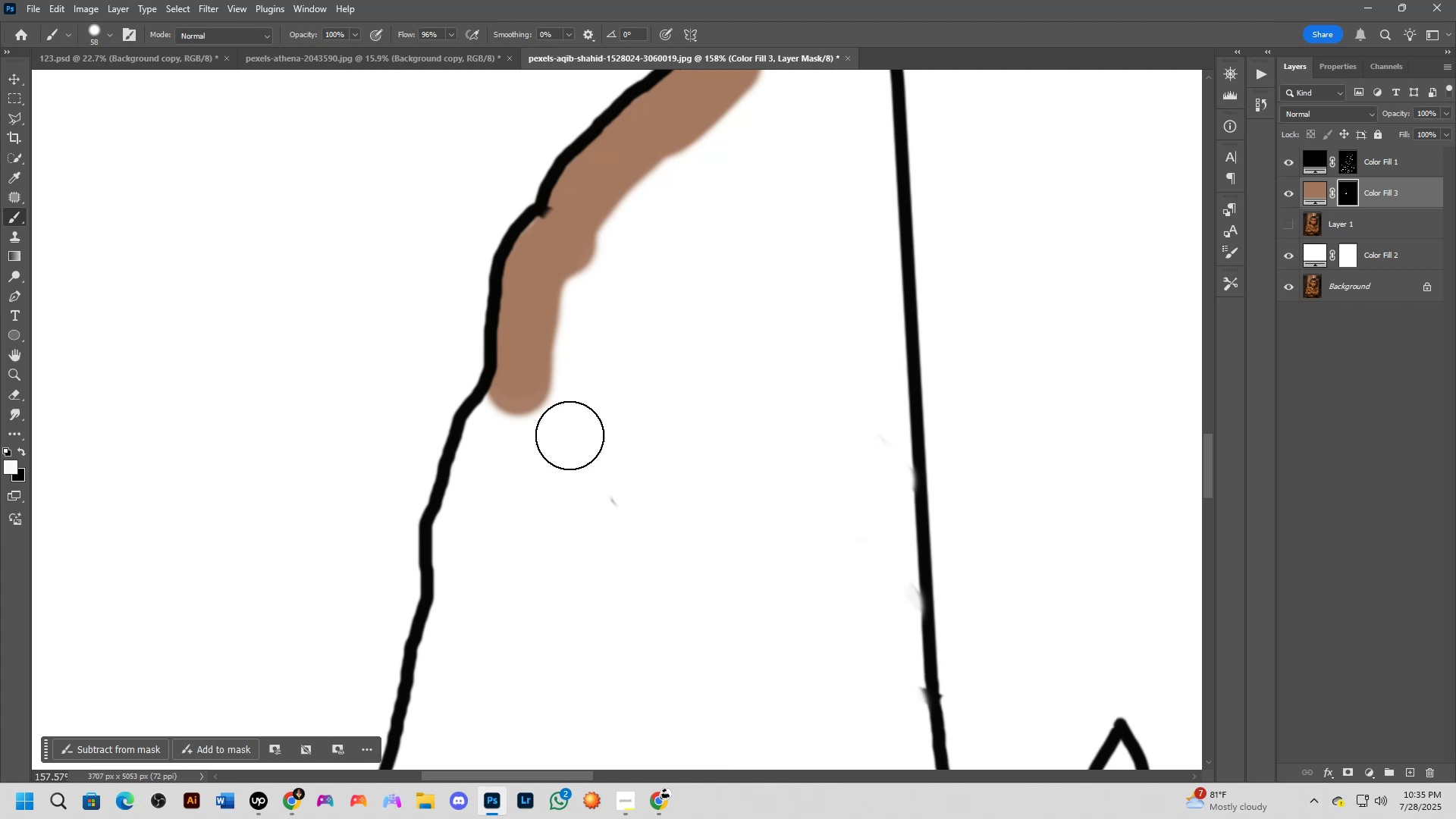 
hold_key(key=Space, duration=1.18)
 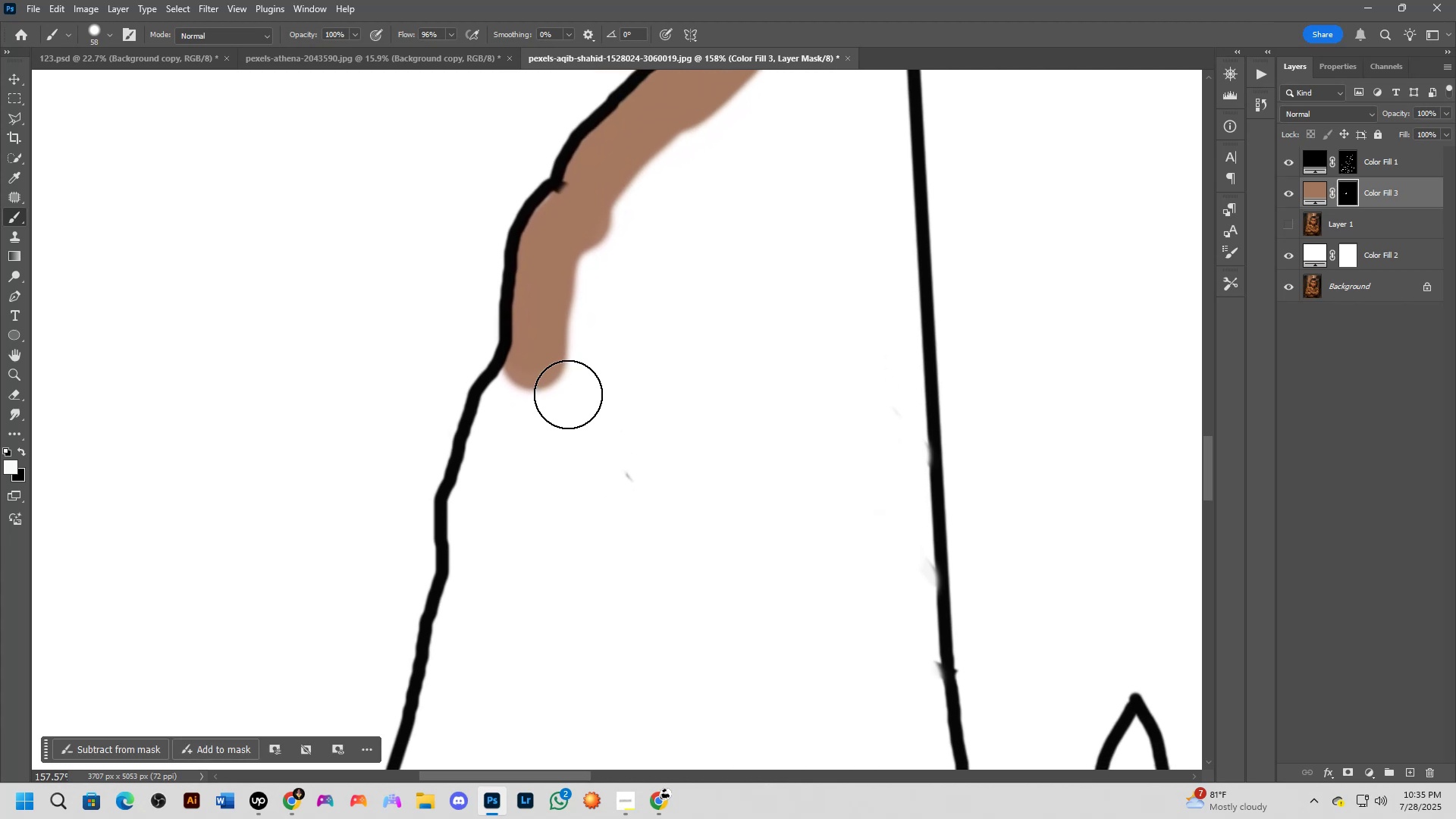 
left_click_drag(start_coordinate=[553, 424], to_coordinate=[568, 399])
 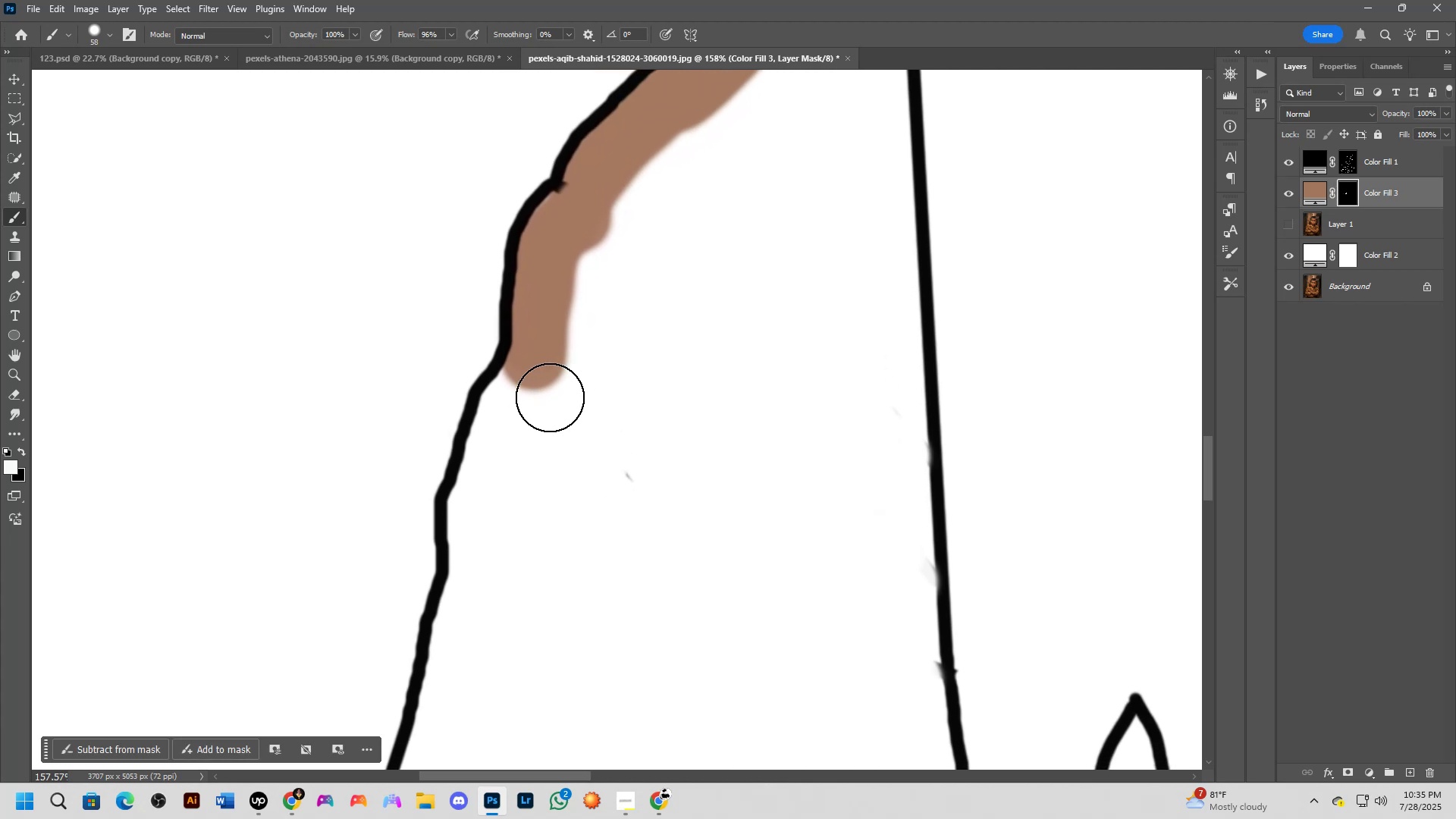 
left_click_drag(start_coordinate=[529, 392], to_coordinate=[532, 381])
 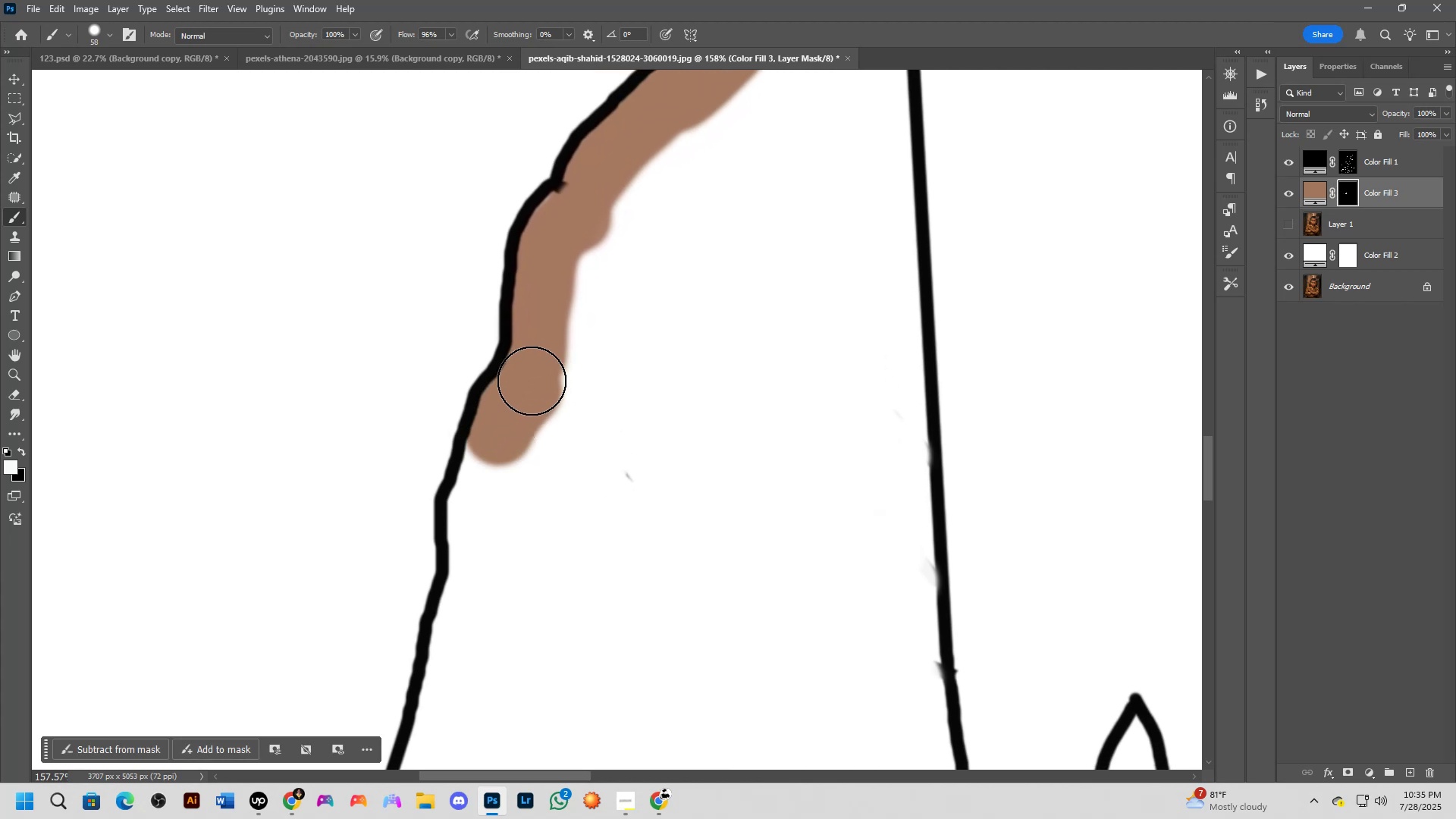 
hold_key(key=Space, duration=0.56)
 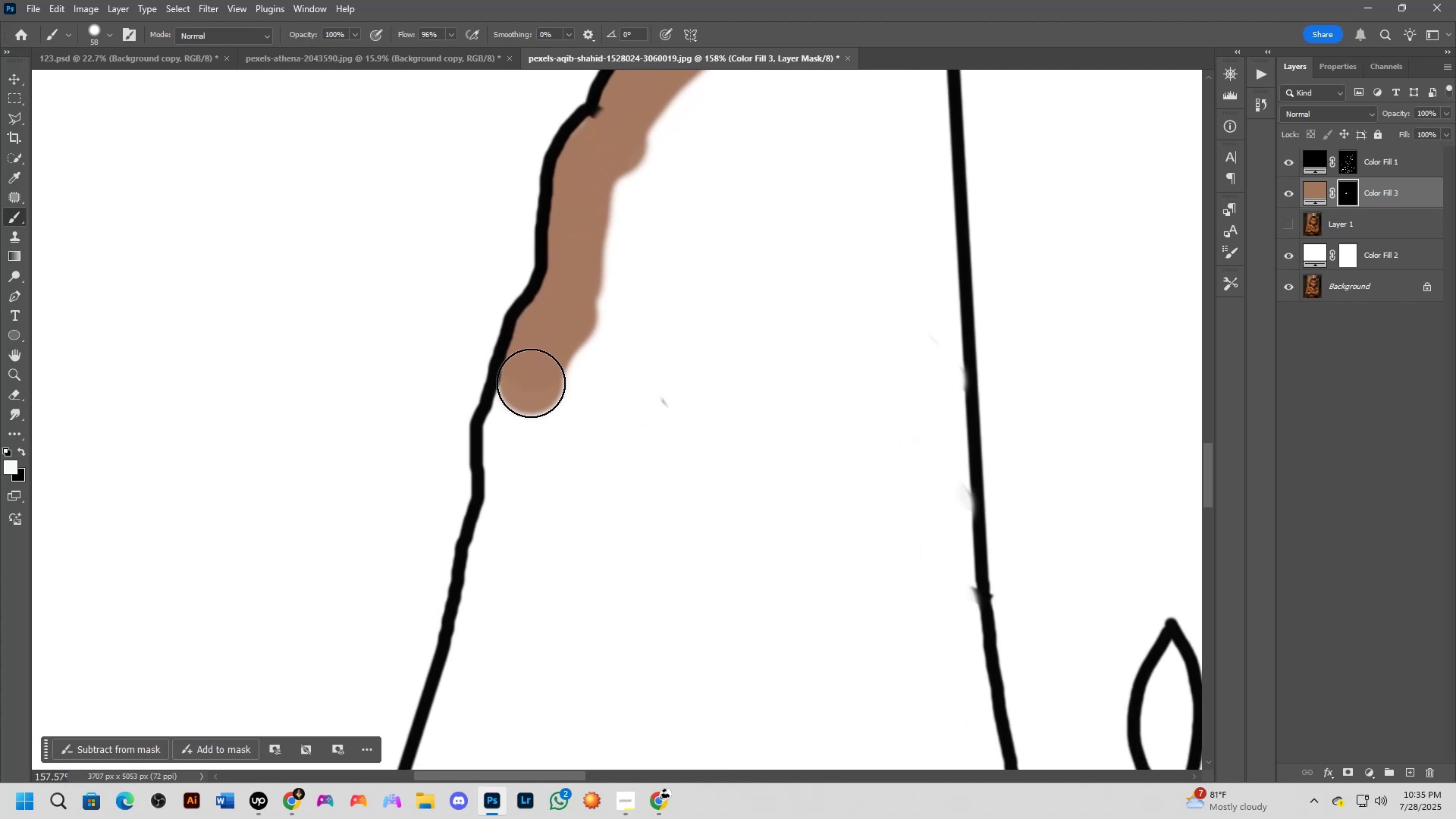 
left_click_drag(start_coordinate=[541, 449], to_coordinate=[577, 374])
 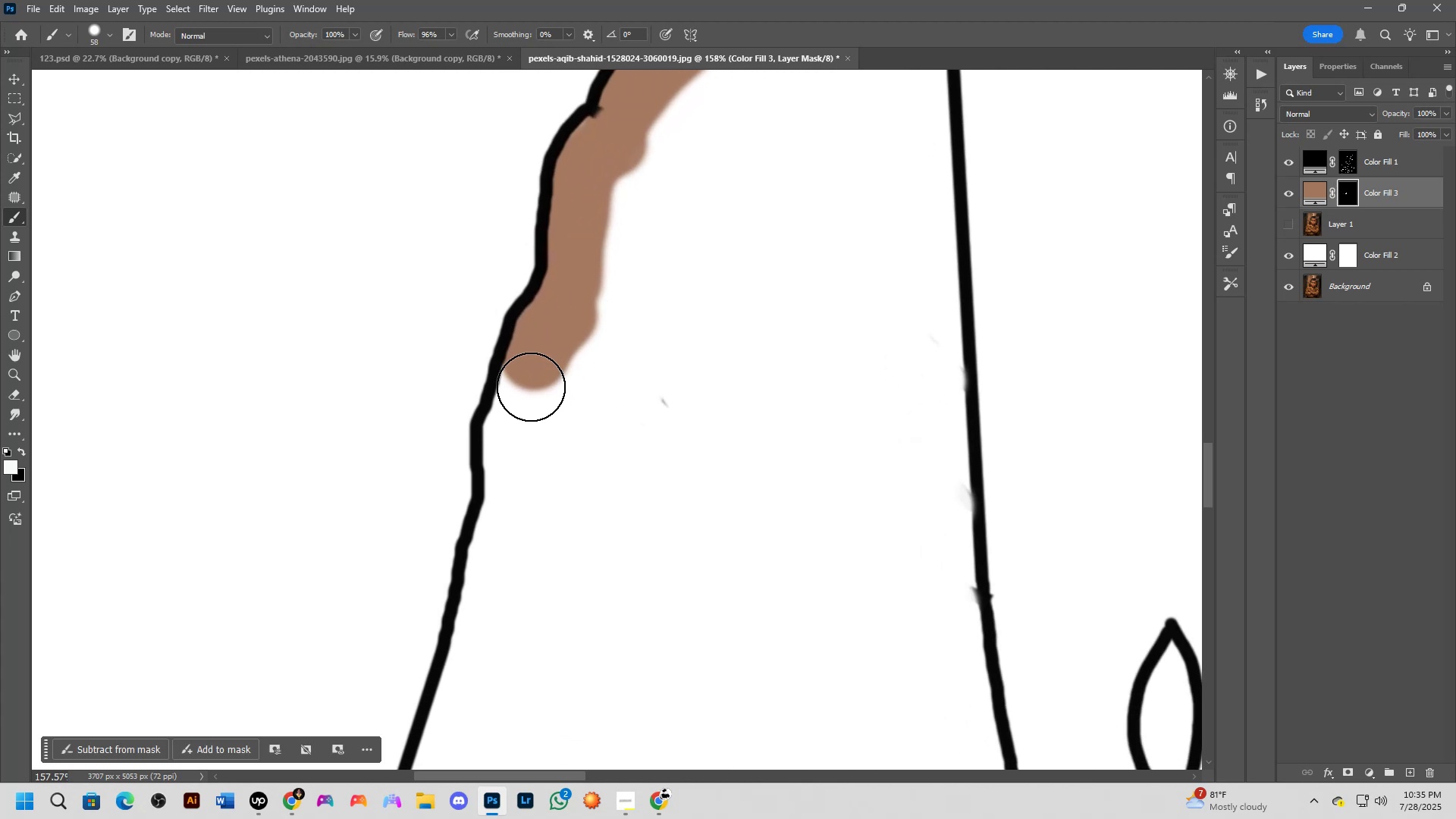 
left_click_drag(start_coordinate=[531, 382], to_coordinate=[530, 393])
 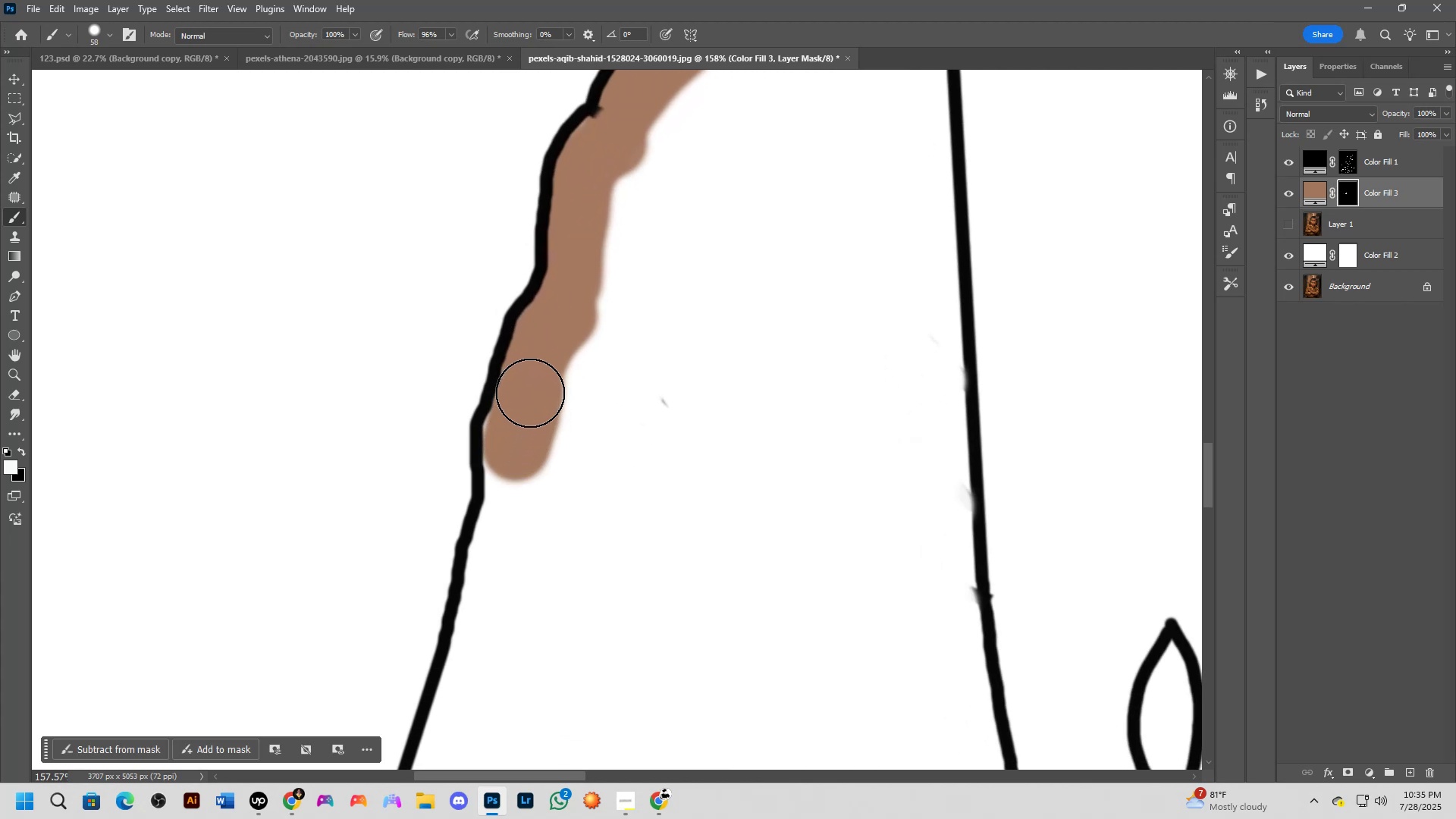 
left_click_drag(start_coordinate=[526, 400], to_coordinate=[507, 548])
 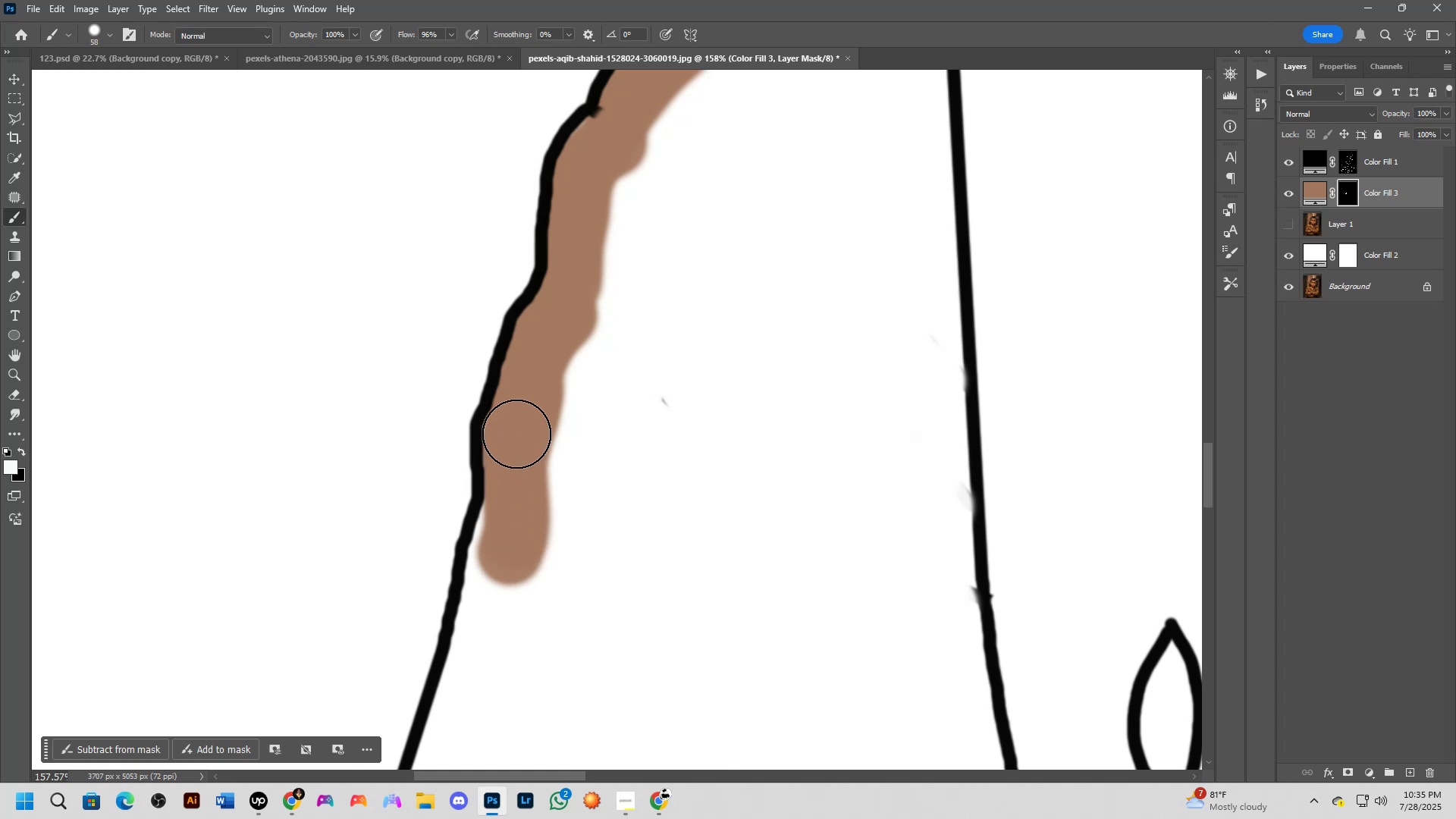 
left_click([516, 431])
 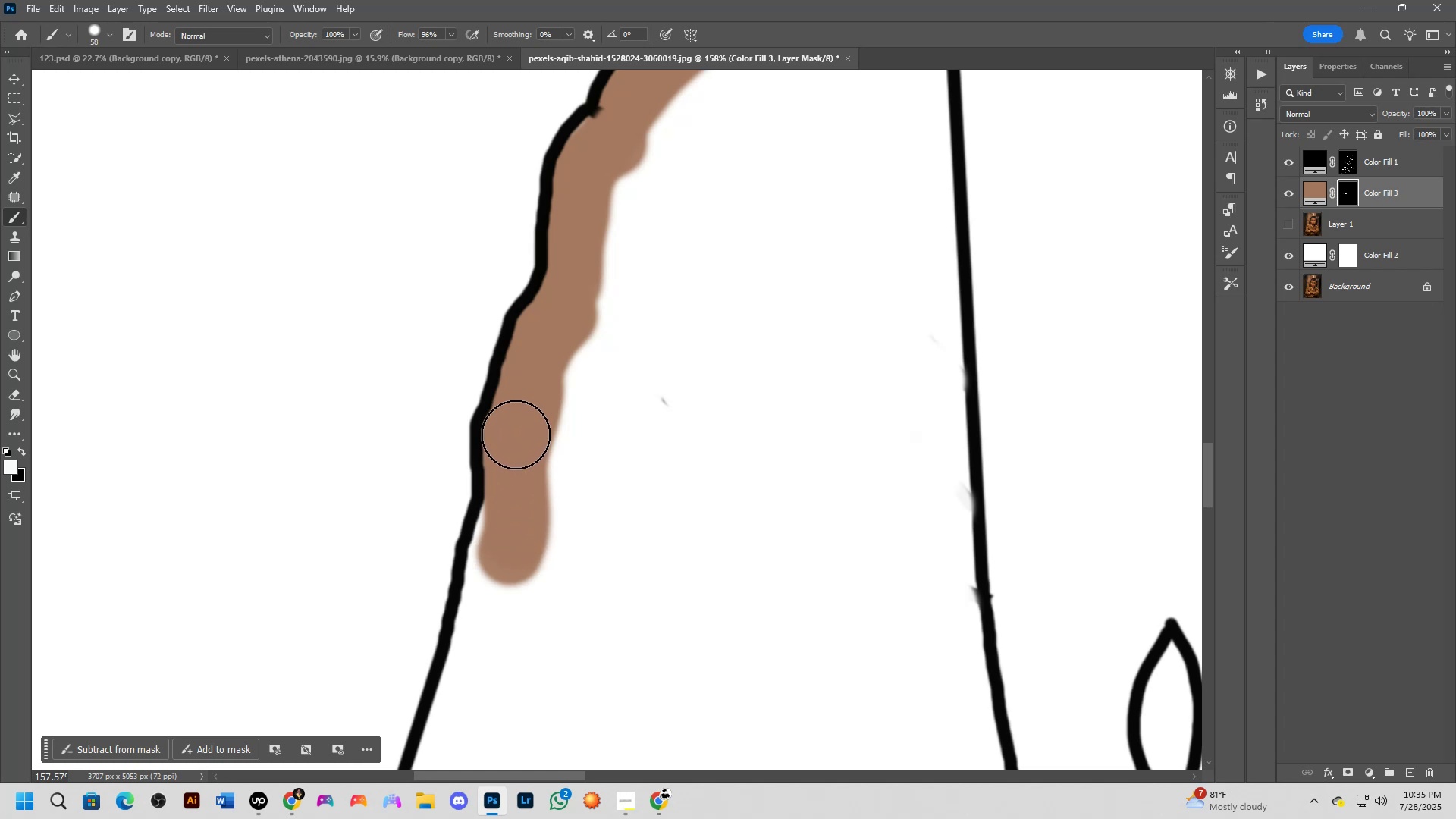 
hold_key(key=Space, duration=0.53)
 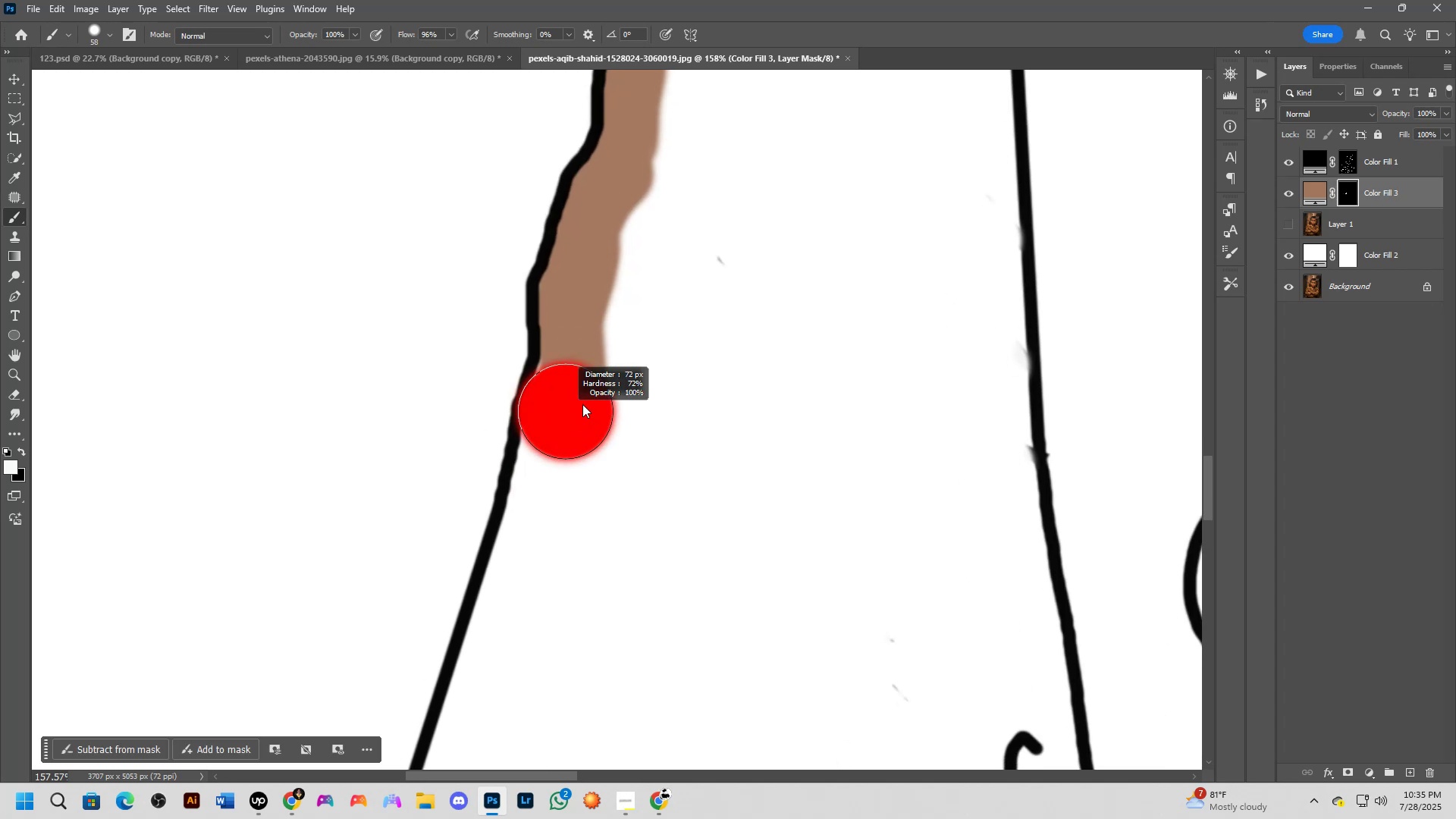 
left_click_drag(start_coordinate=[511, 453], to_coordinate=[567, 312])
 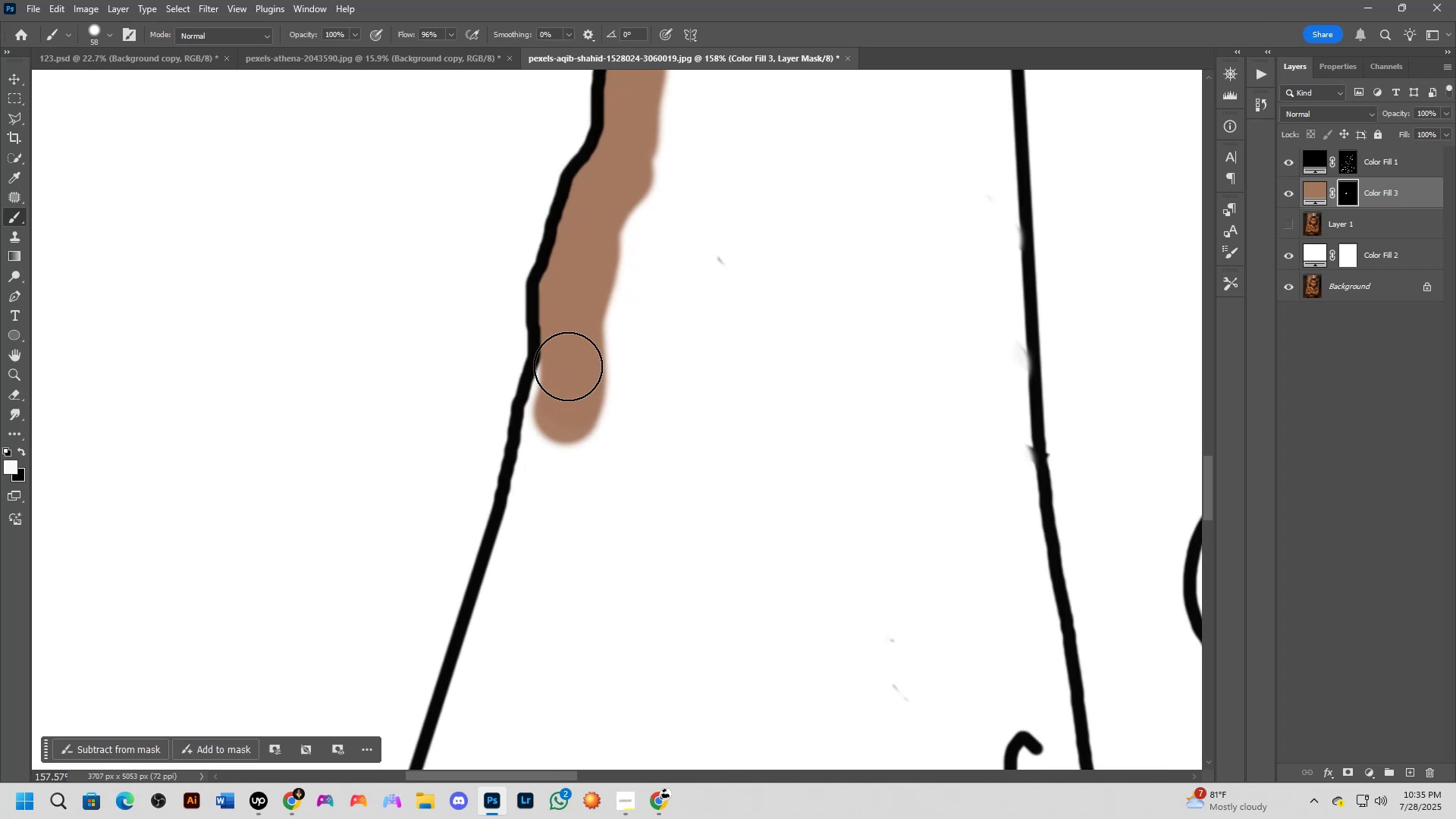 
hold_key(key=AltLeft, duration=0.49)
 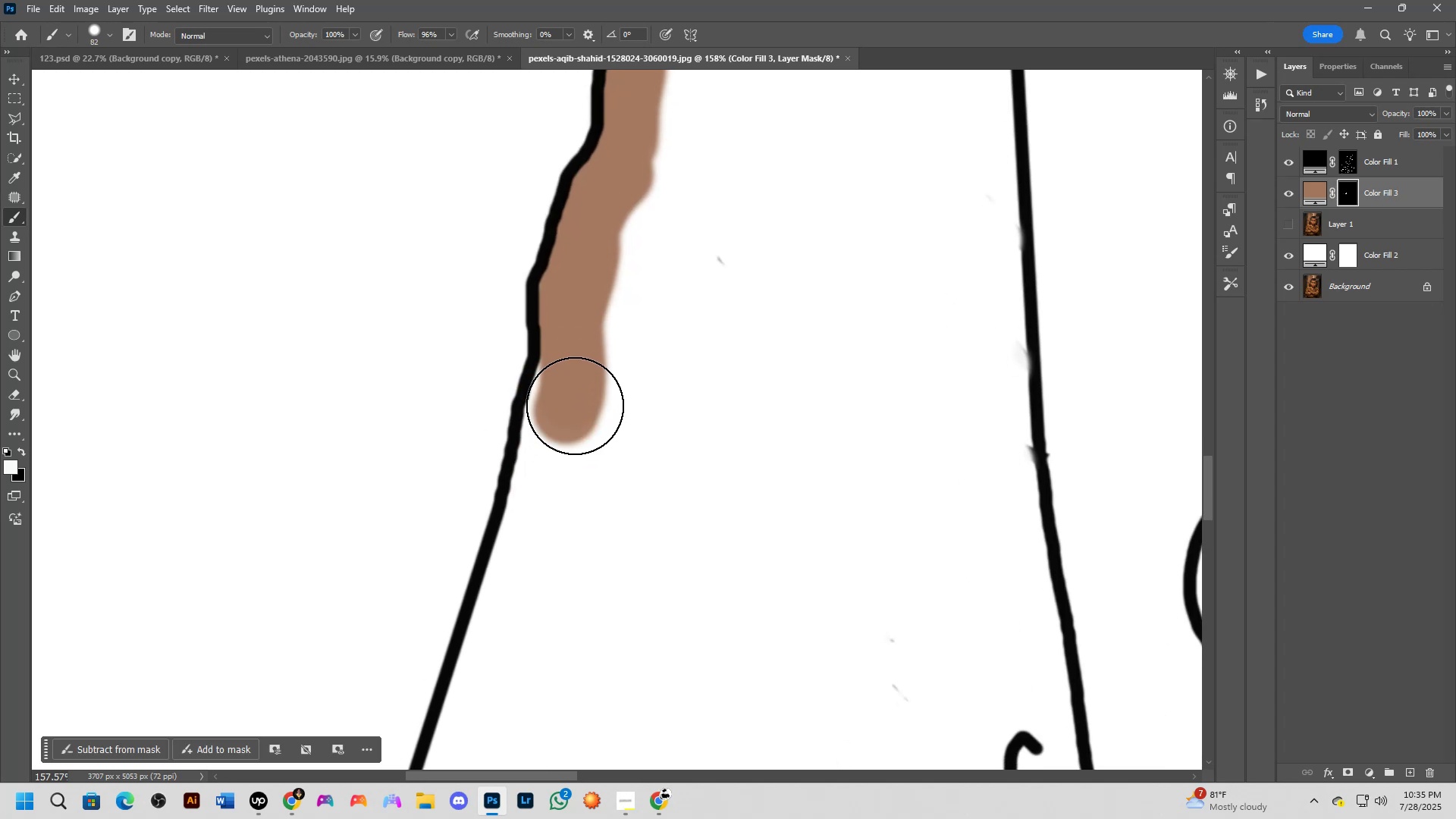 
left_click_drag(start_coordinate=[576, 400], to_coordinate=[576, 390])
 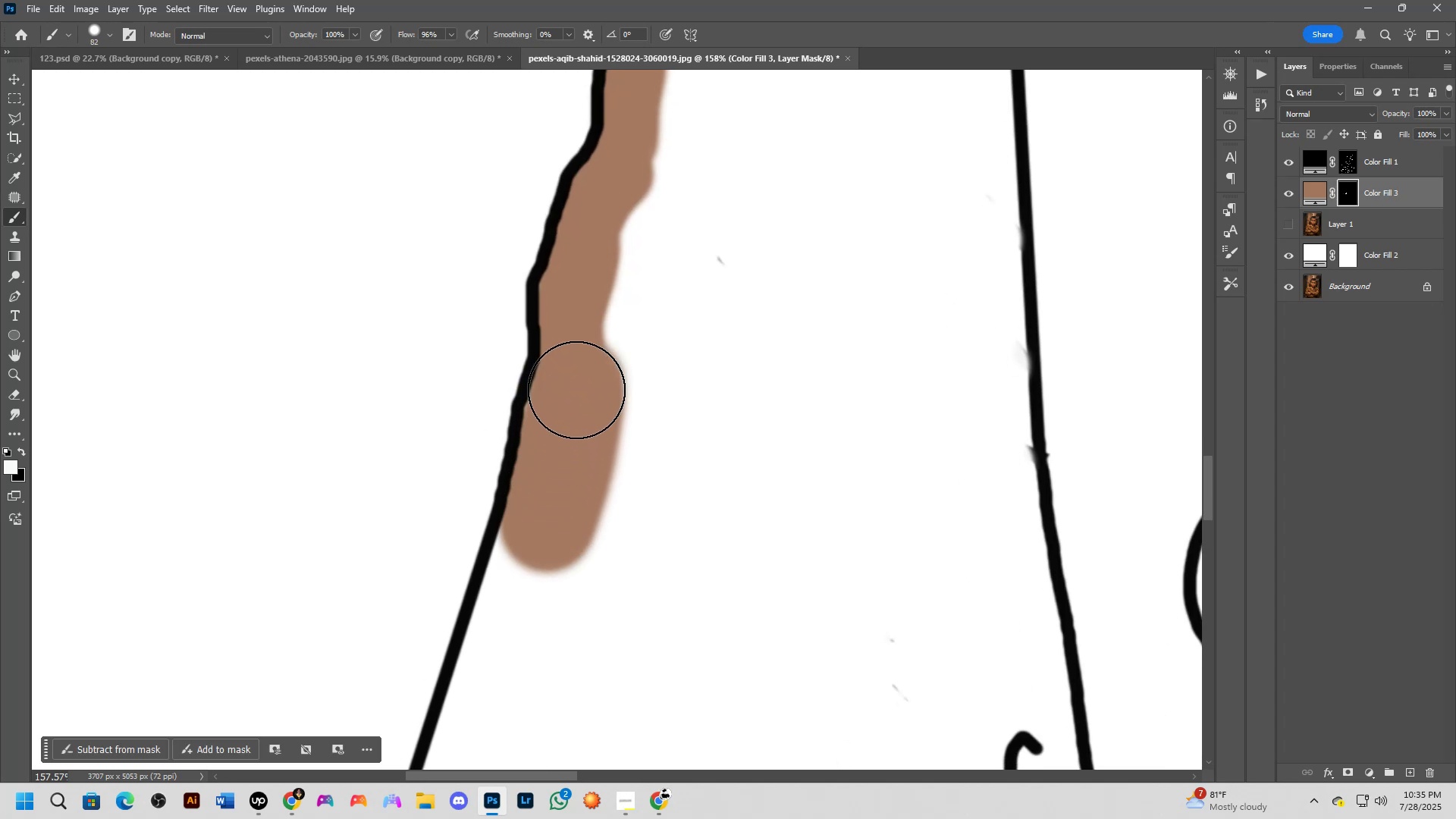 
hold_key(key=Space, duration=0.68)
 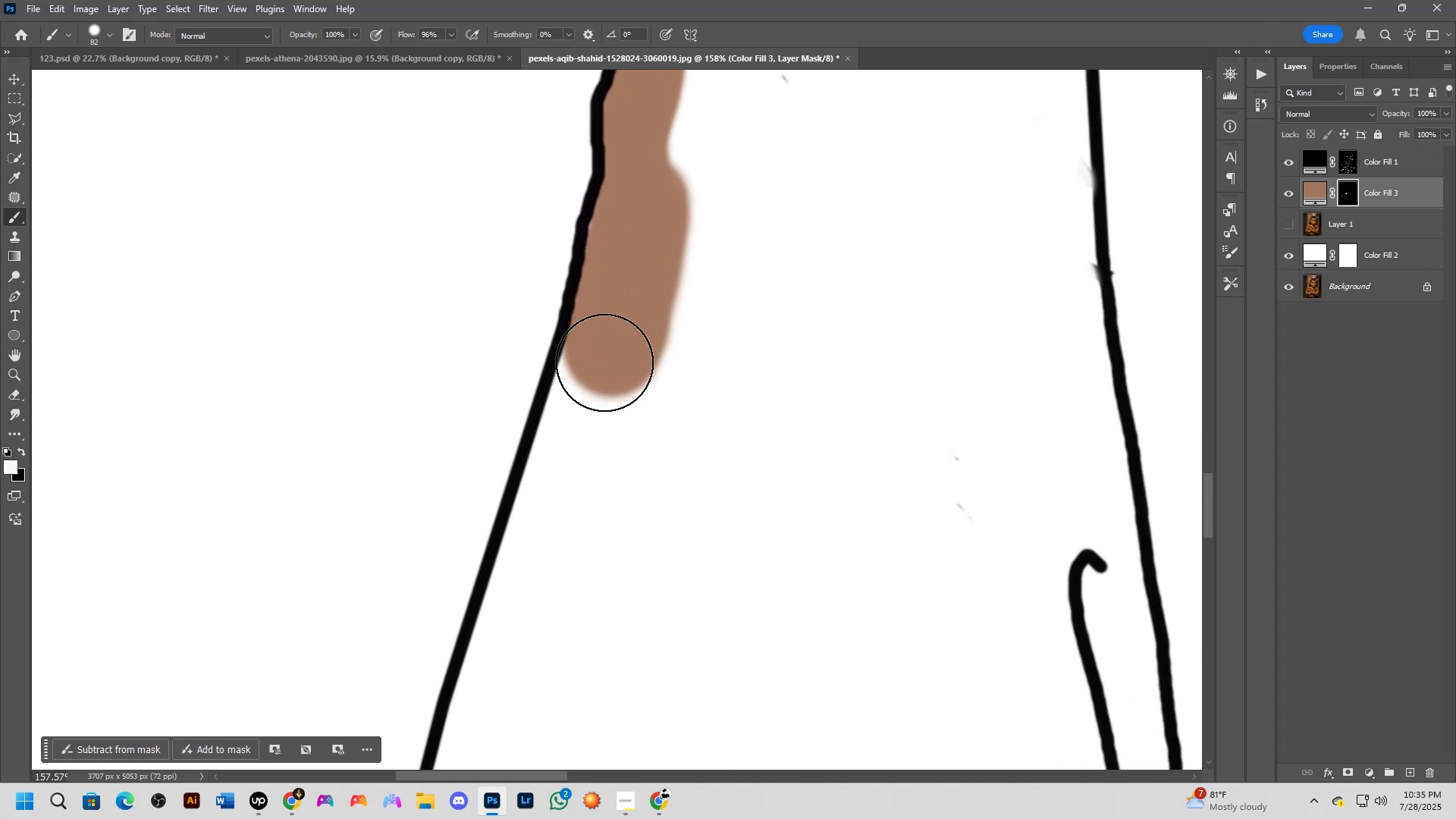 
left_click_drag(start_coordinate=[566, 460], to_coordinate=[631, 278])
 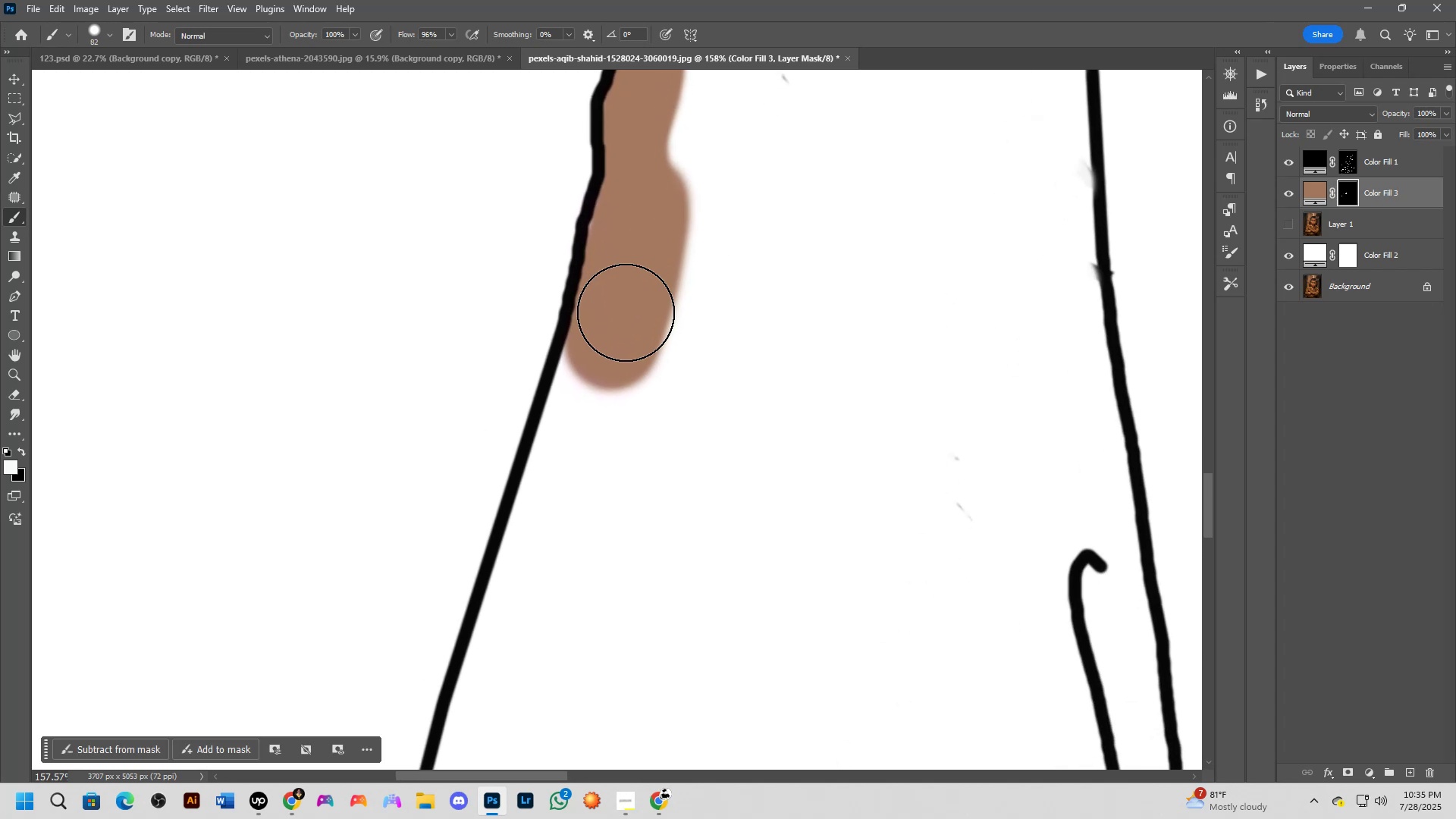 
left_click_drag(start_coordinate=[622, 328], to_coordinate=[534, 586])
 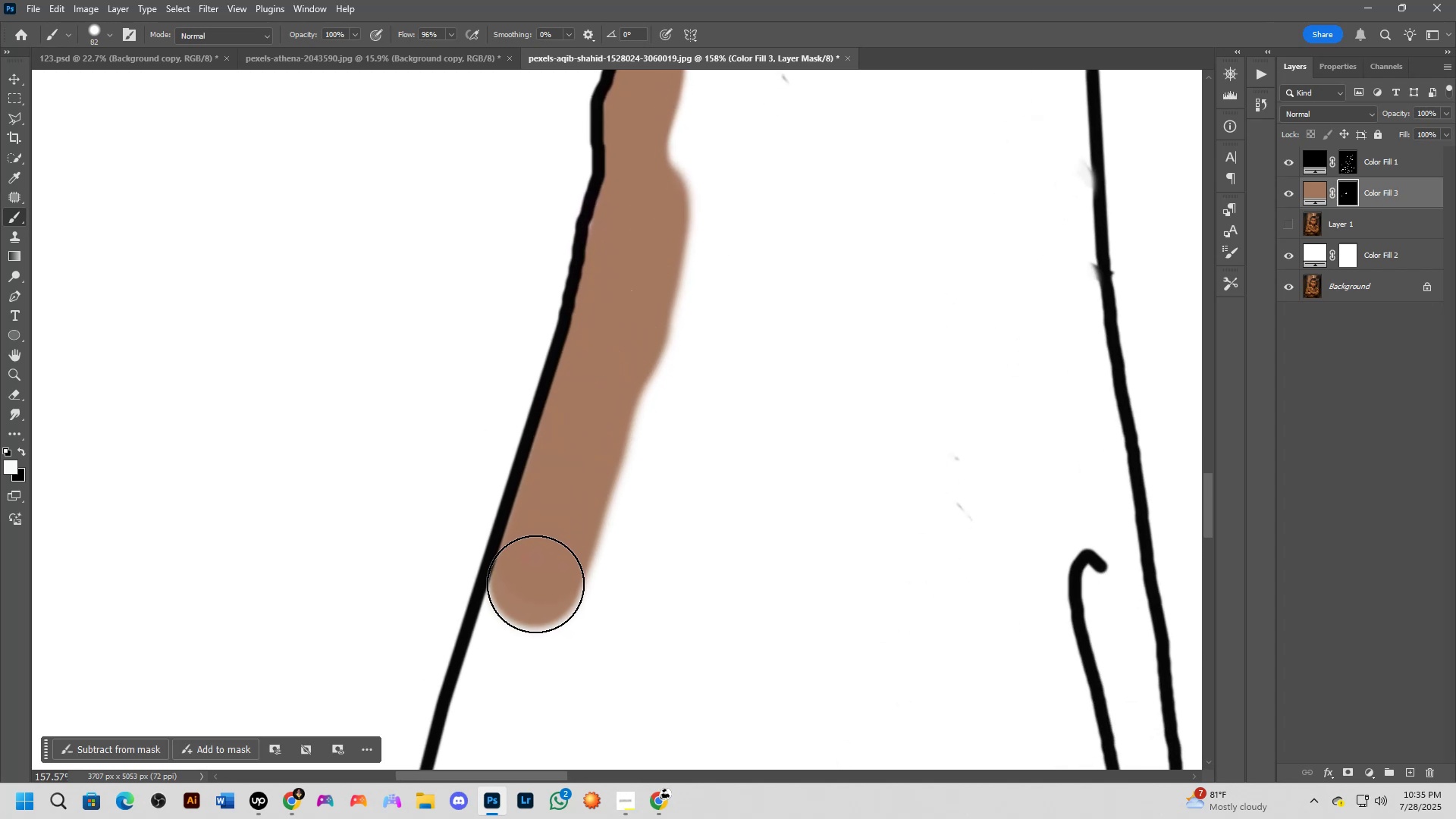 
hold_key(key=Space, duration=0.51)
 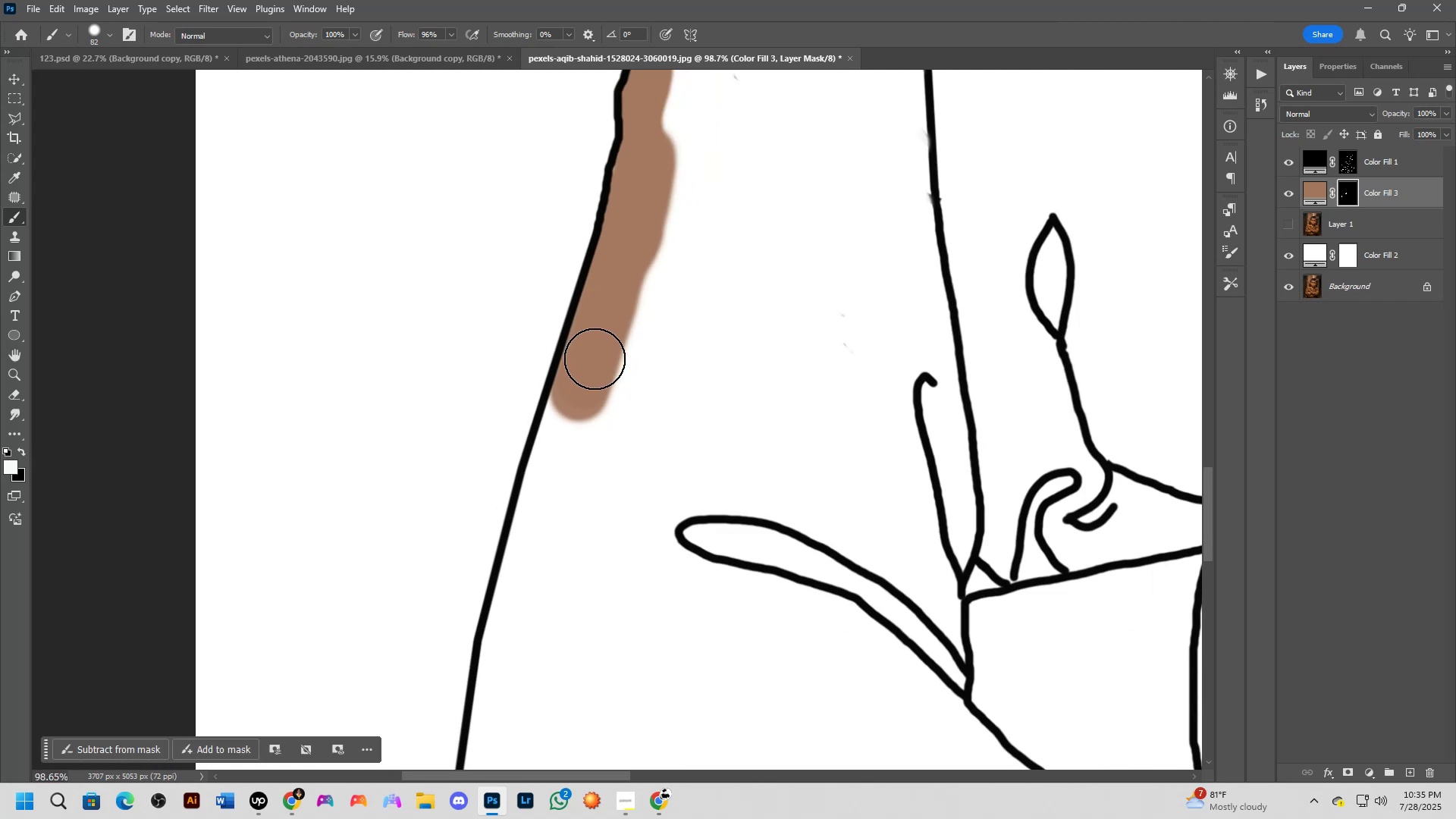 
left_click_drag(start_coordinate=[544, 549], to_coordinate=[584, 373])
 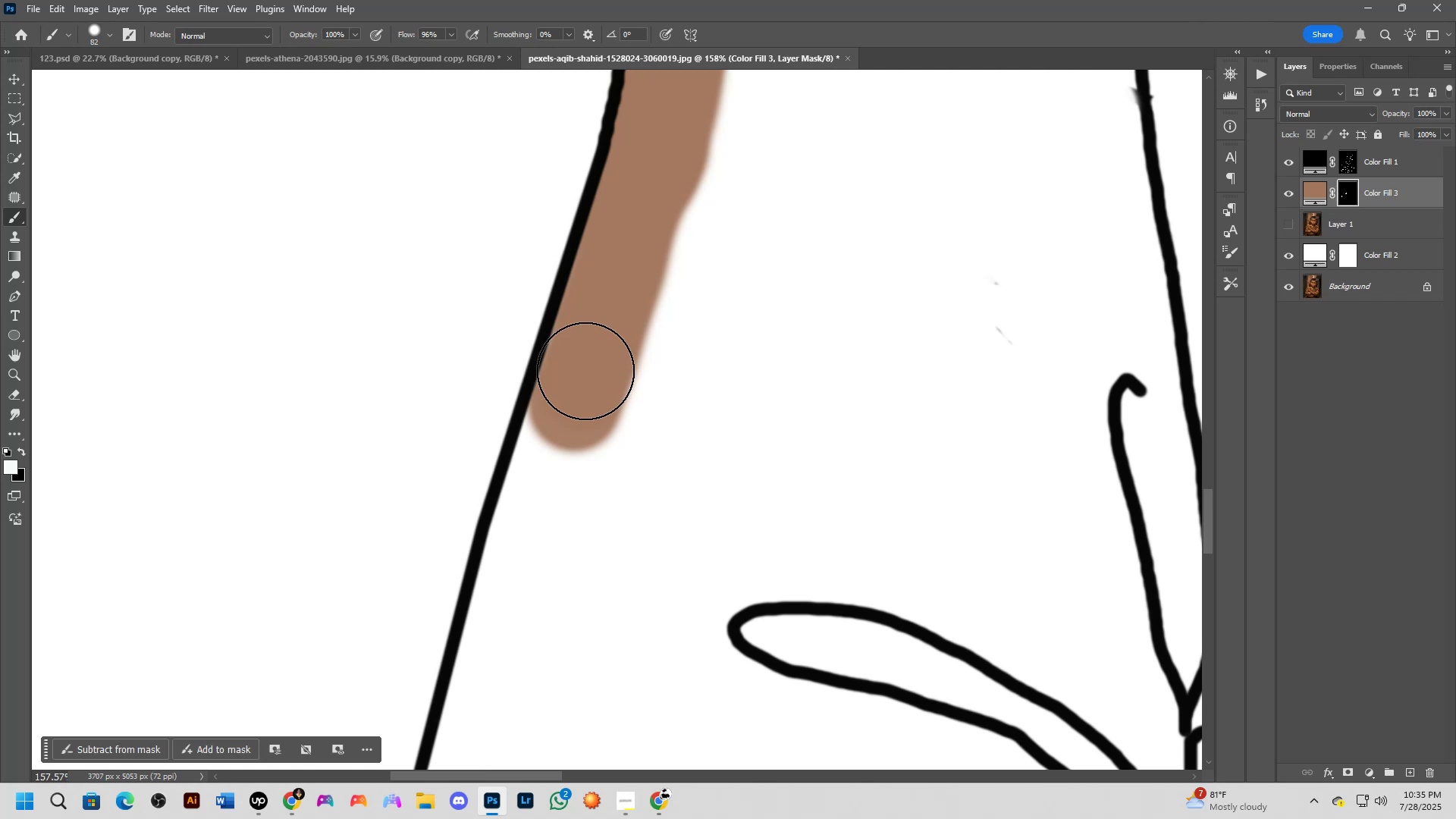 
scroll: coordinate [595, 358], scroll_direction: down, amount: 9.0
 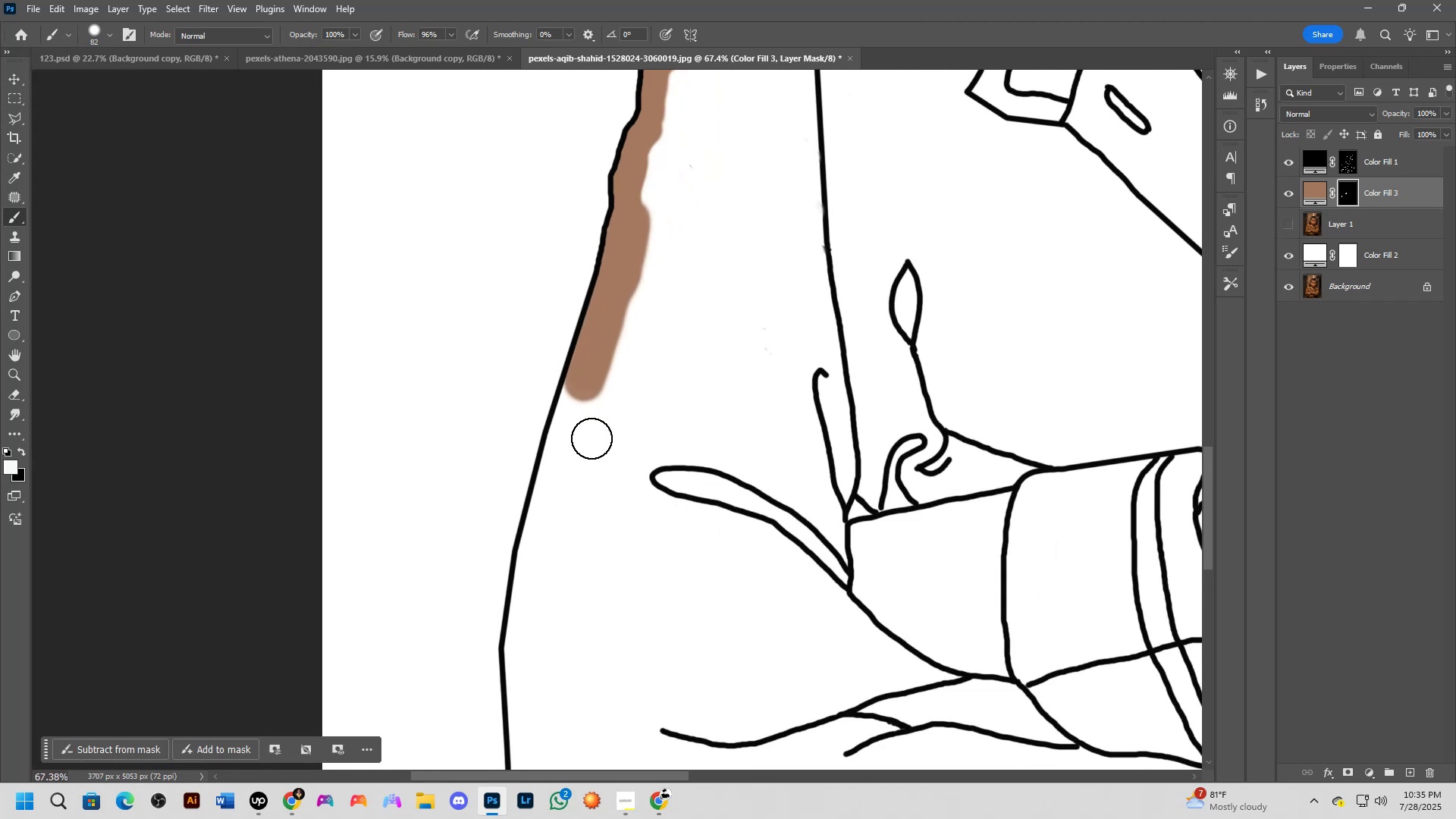 
hold_key(key=ShiftLeft, duration=1.05)
 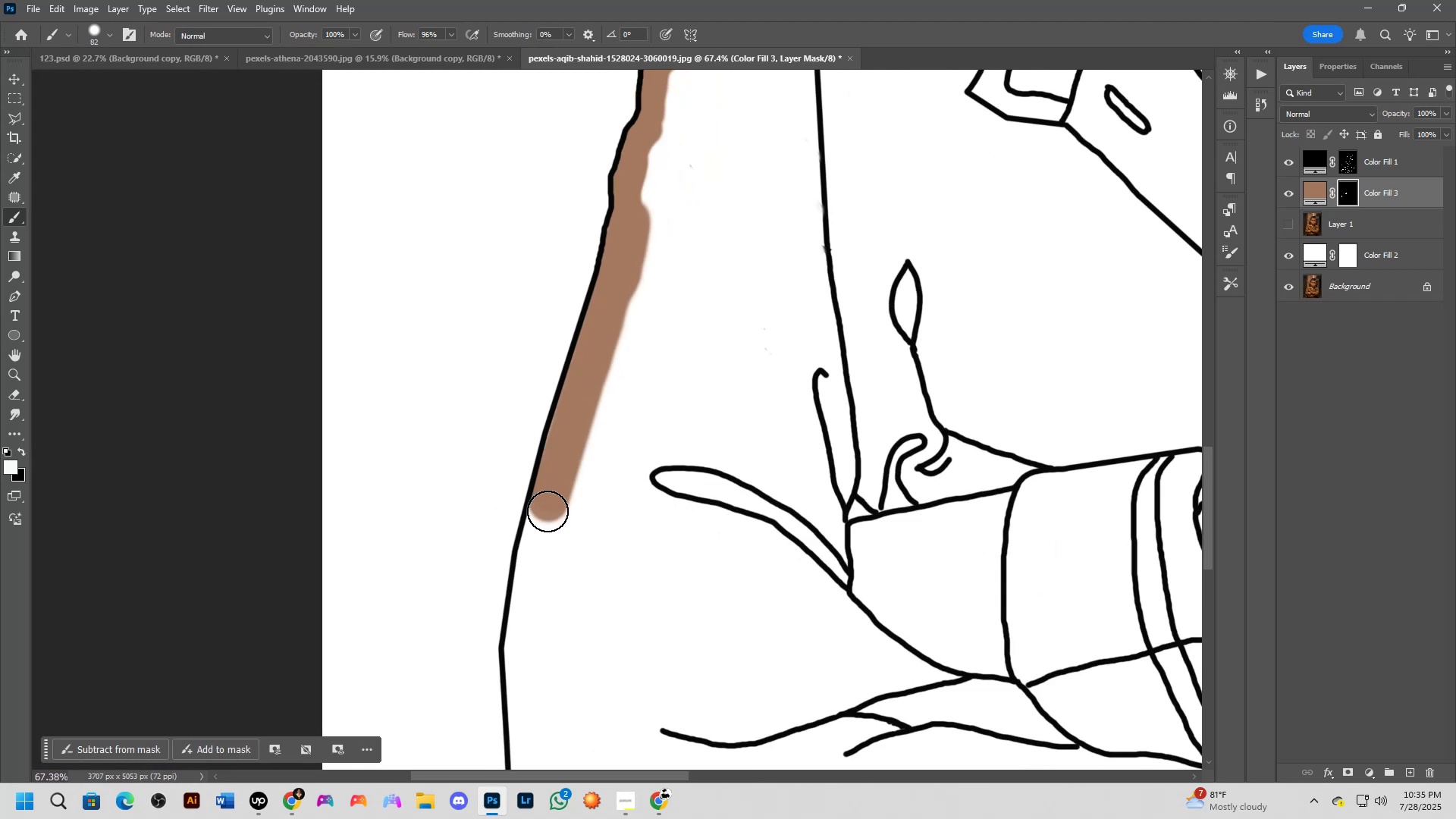 
hold_key(key=Space, duration=0.63)
 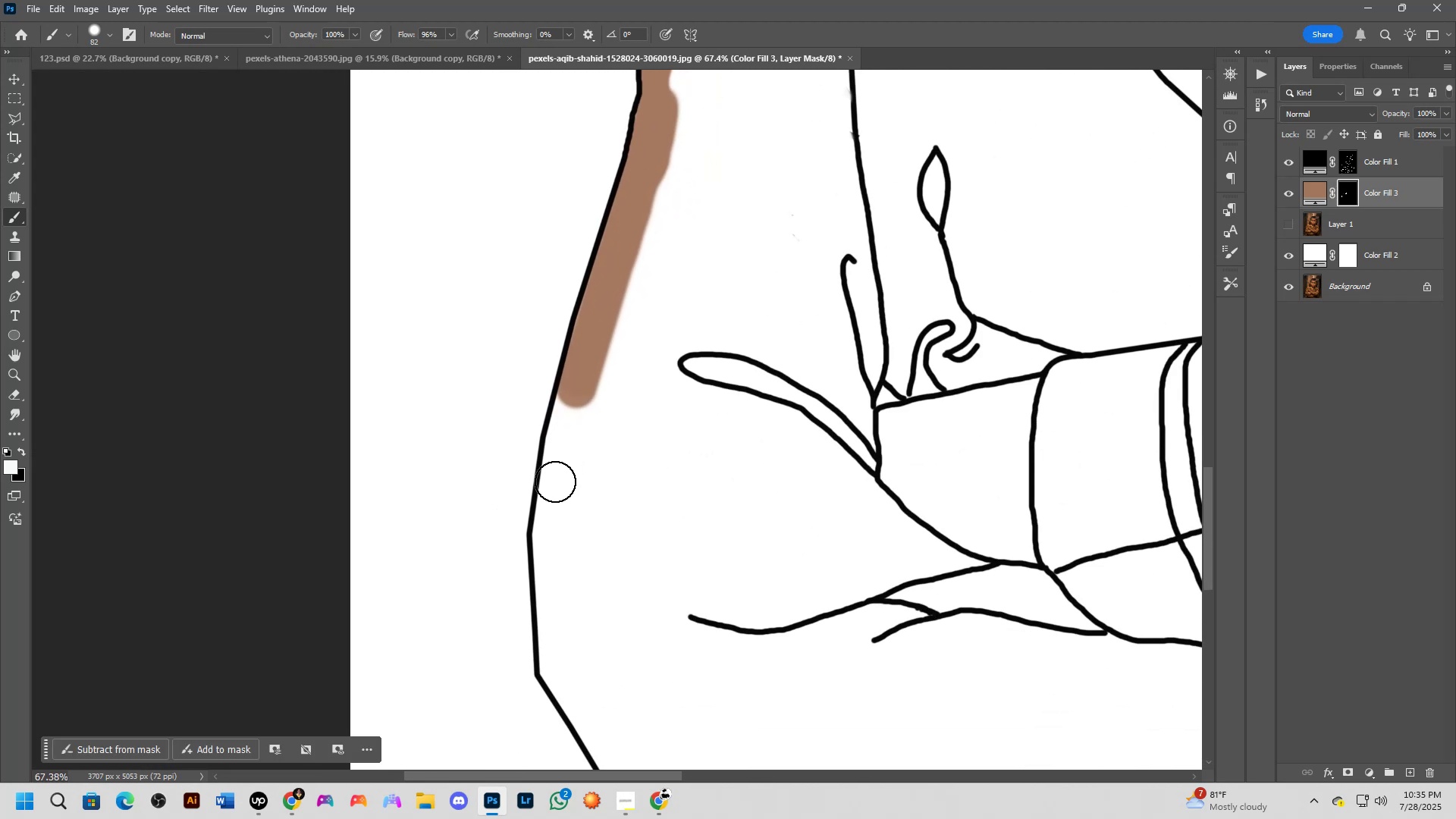 
left_click_drag(start_coordinate=[575, 490], to_coordinate=[603, 376])
 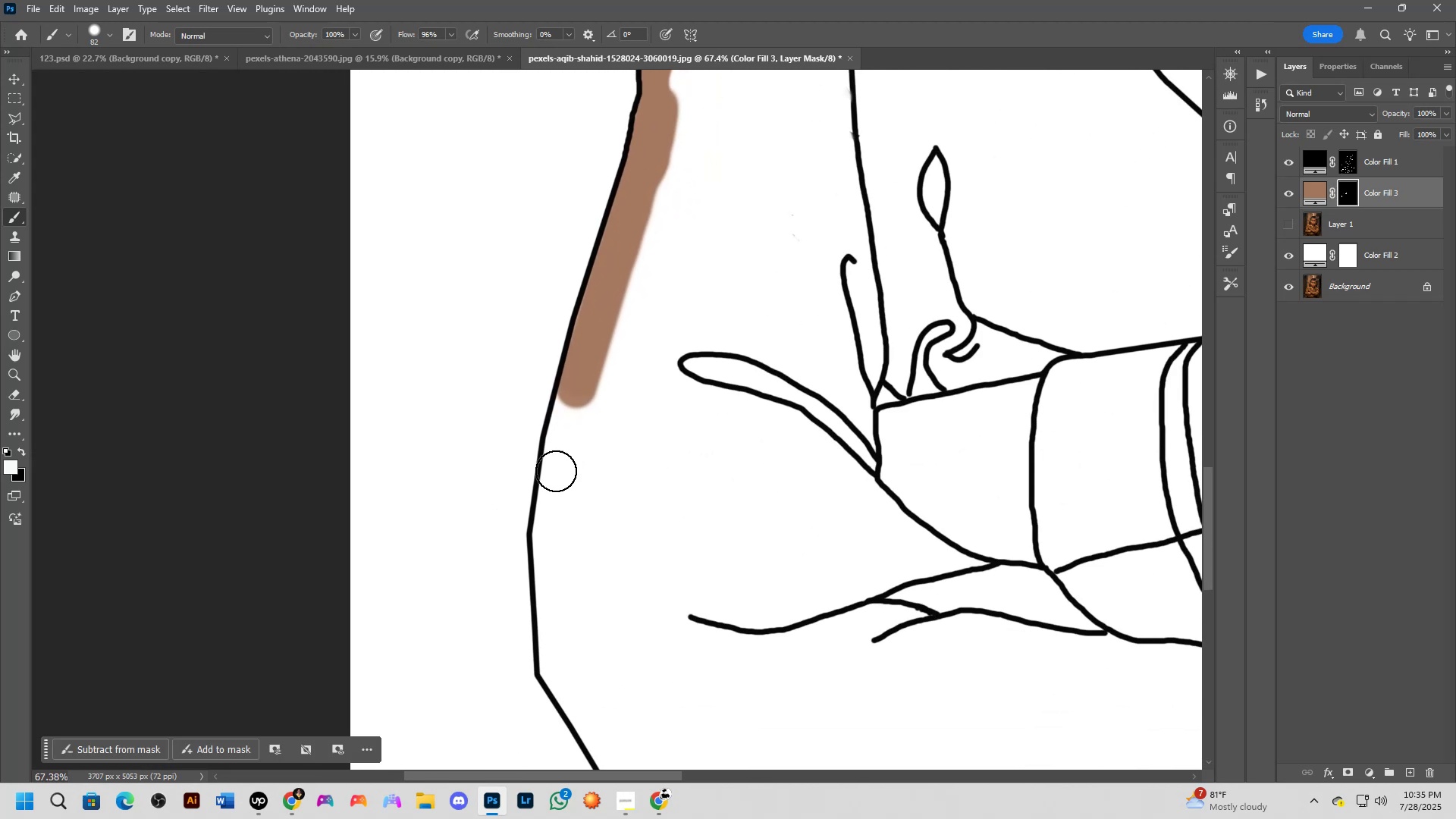 
hold_key(key=ShiftLeft, duration=0.72)
left_click([558, 483])
 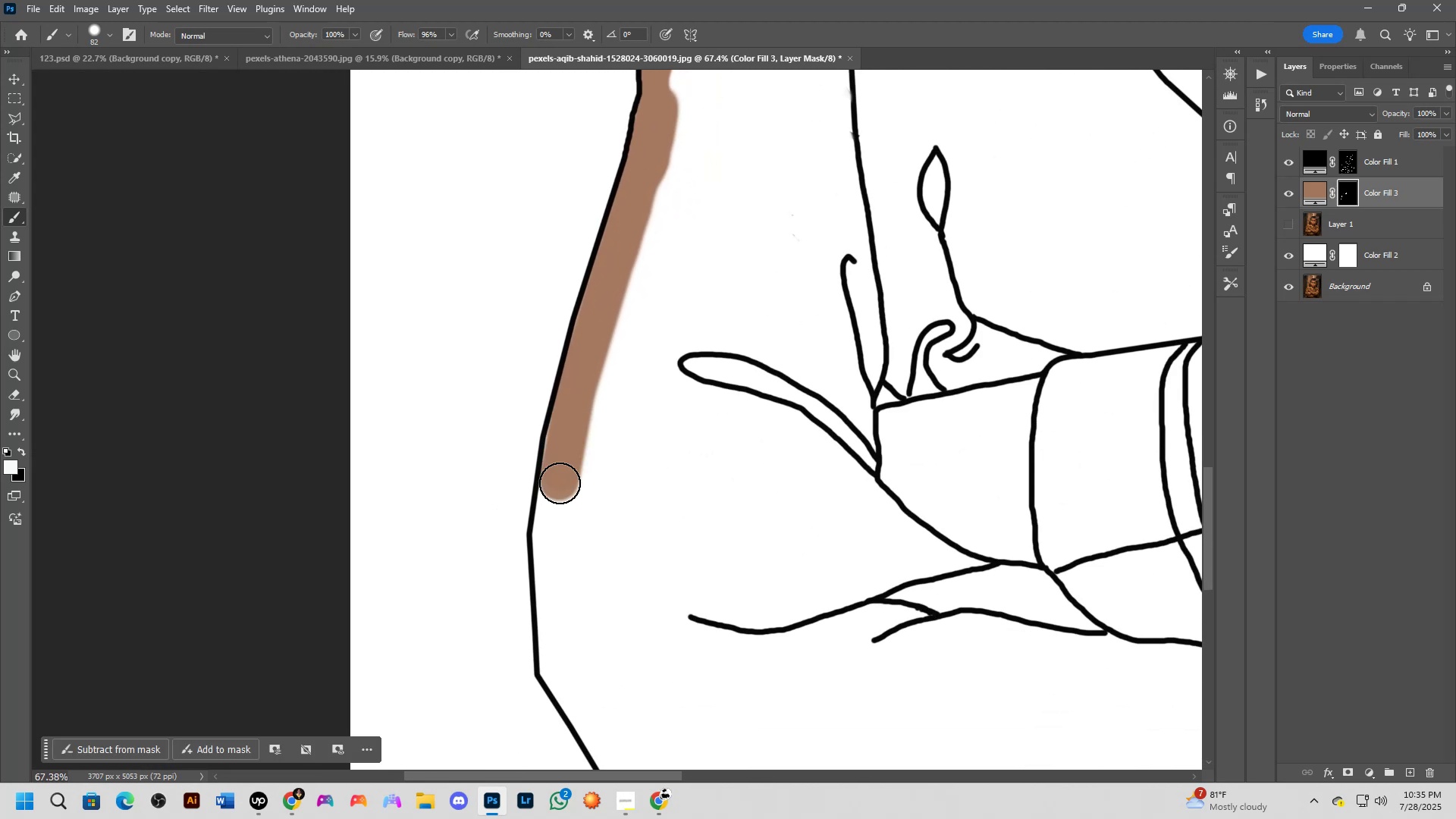 
hold_key(key=Space, duration=0.58)
 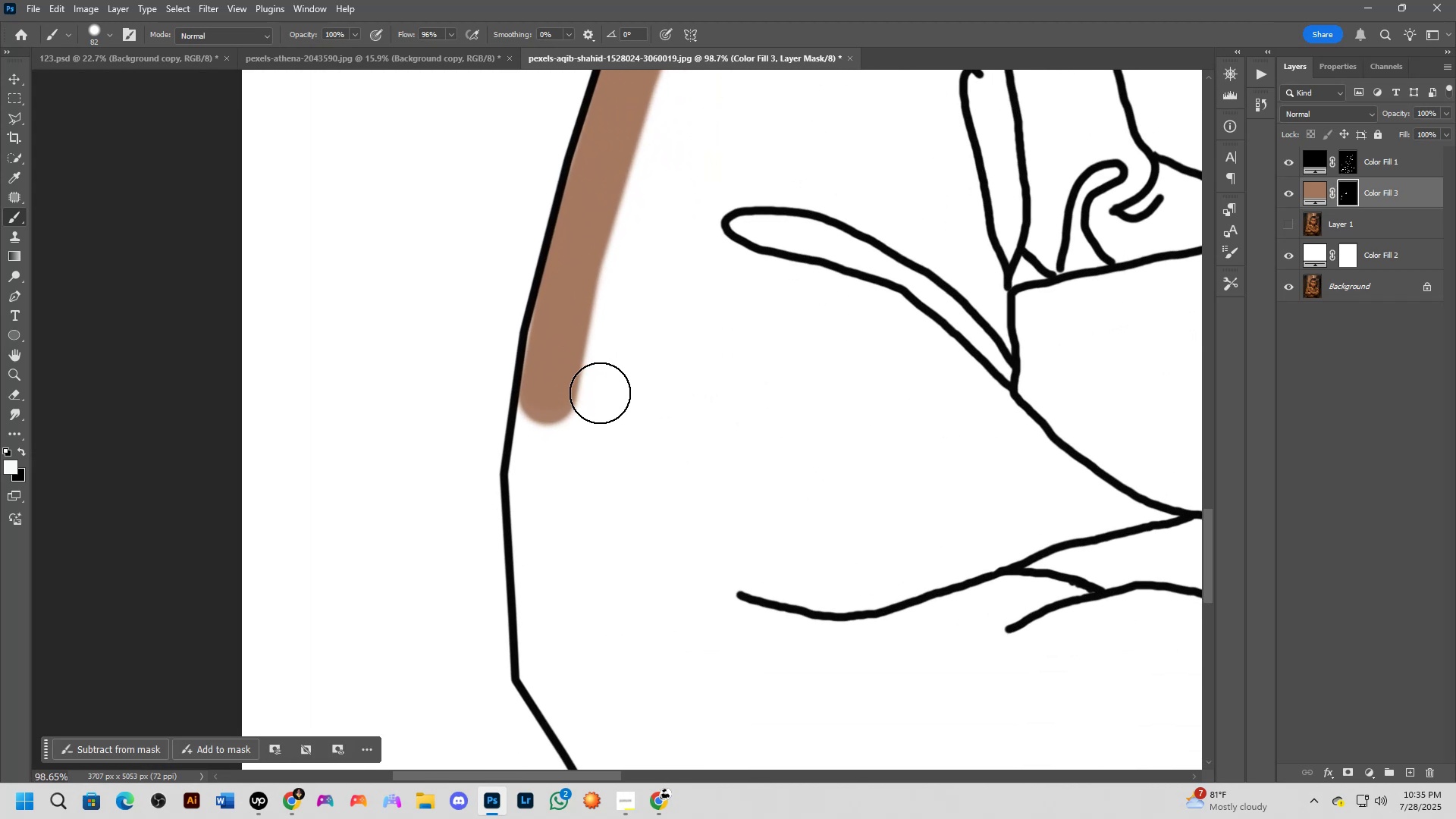 
left_click_drag(start_coordinate=[605, 499], to_coordinate=[610, 414])
 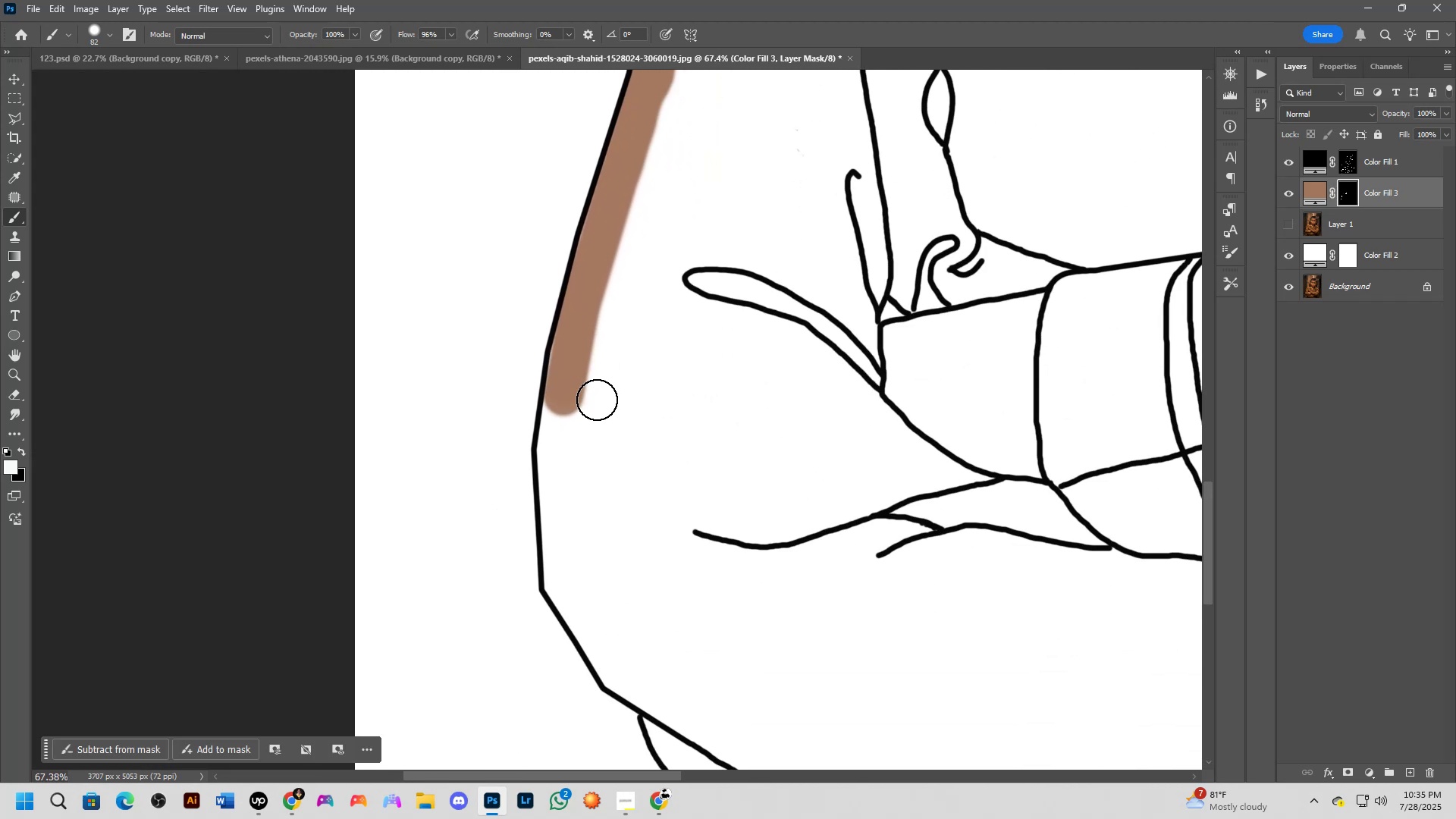 
scroll: coordinate [600, 387], scroll_direction: up, amount: 6.0
 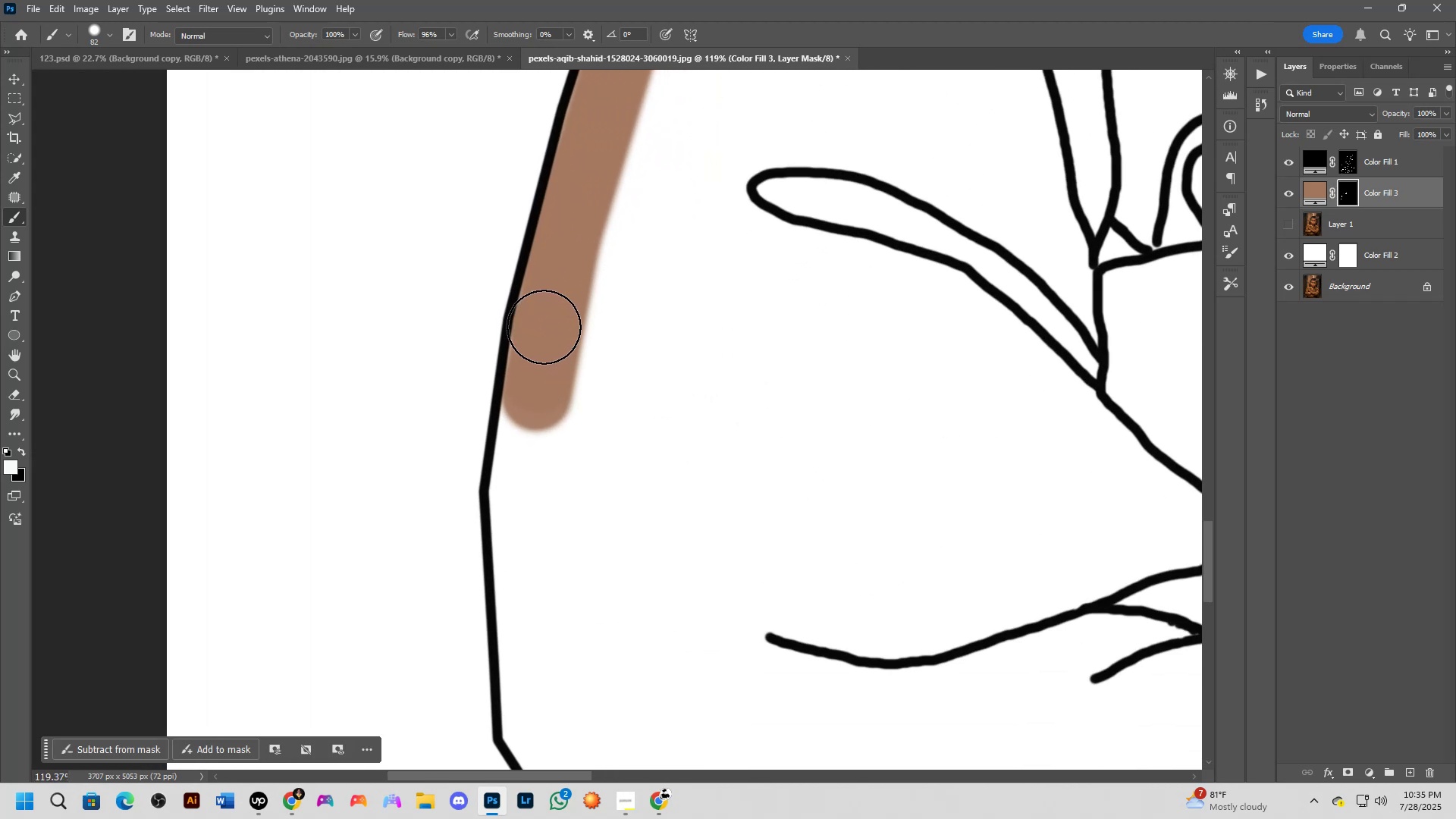 
double_click([548, 312])
 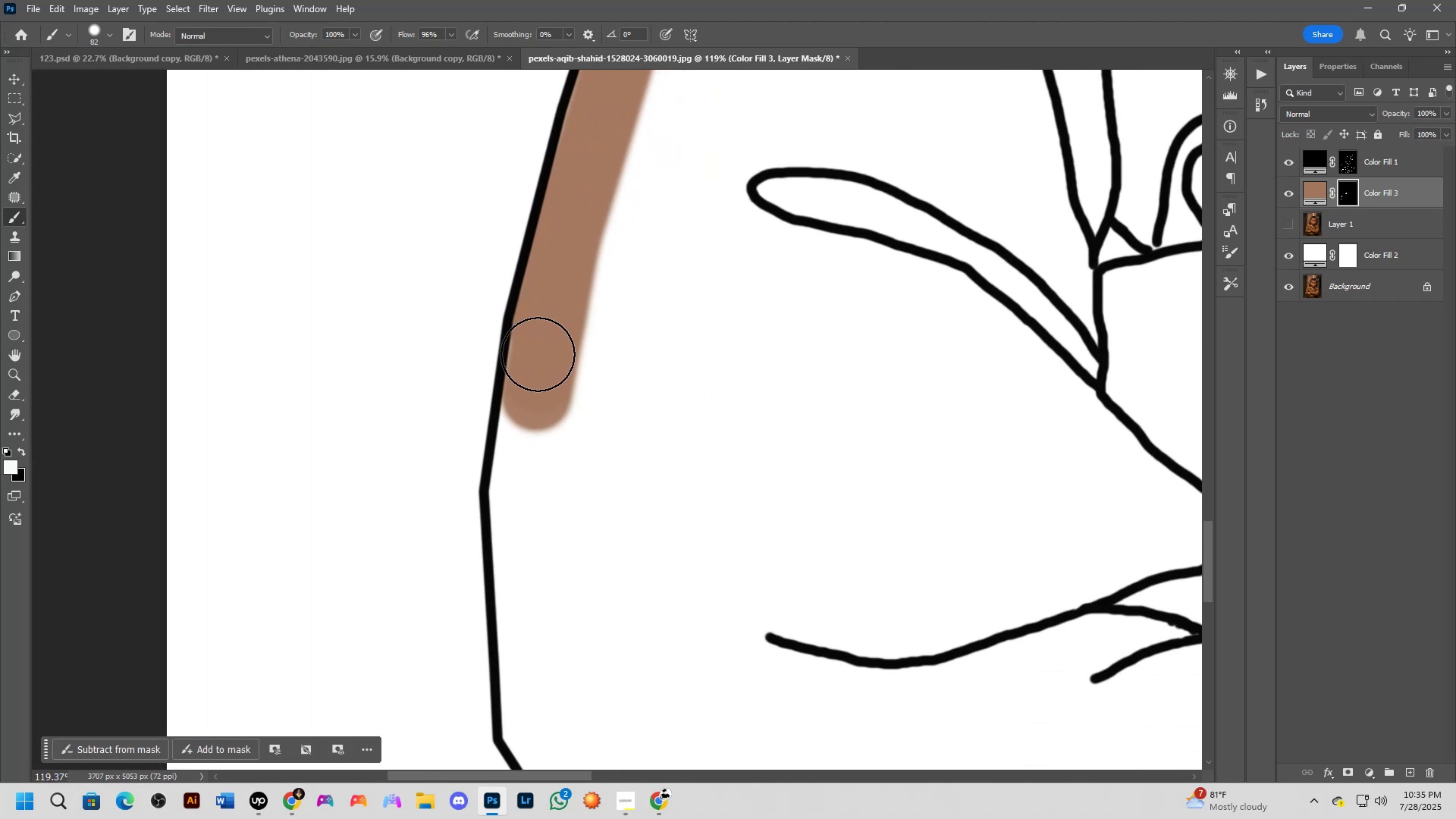 
triple_click([538, 354])
 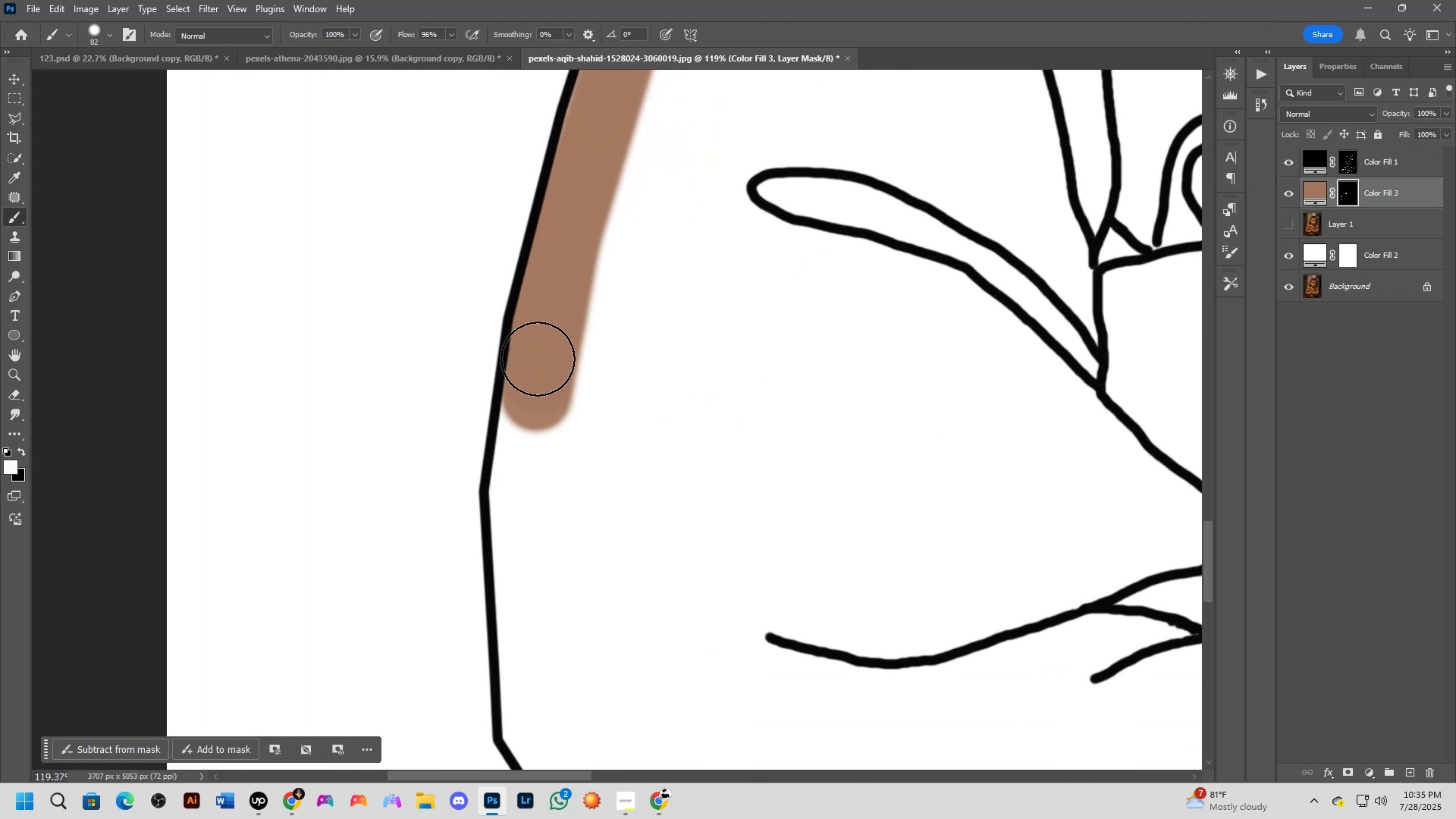 
hold_key(key=Space, duration=0.55)
 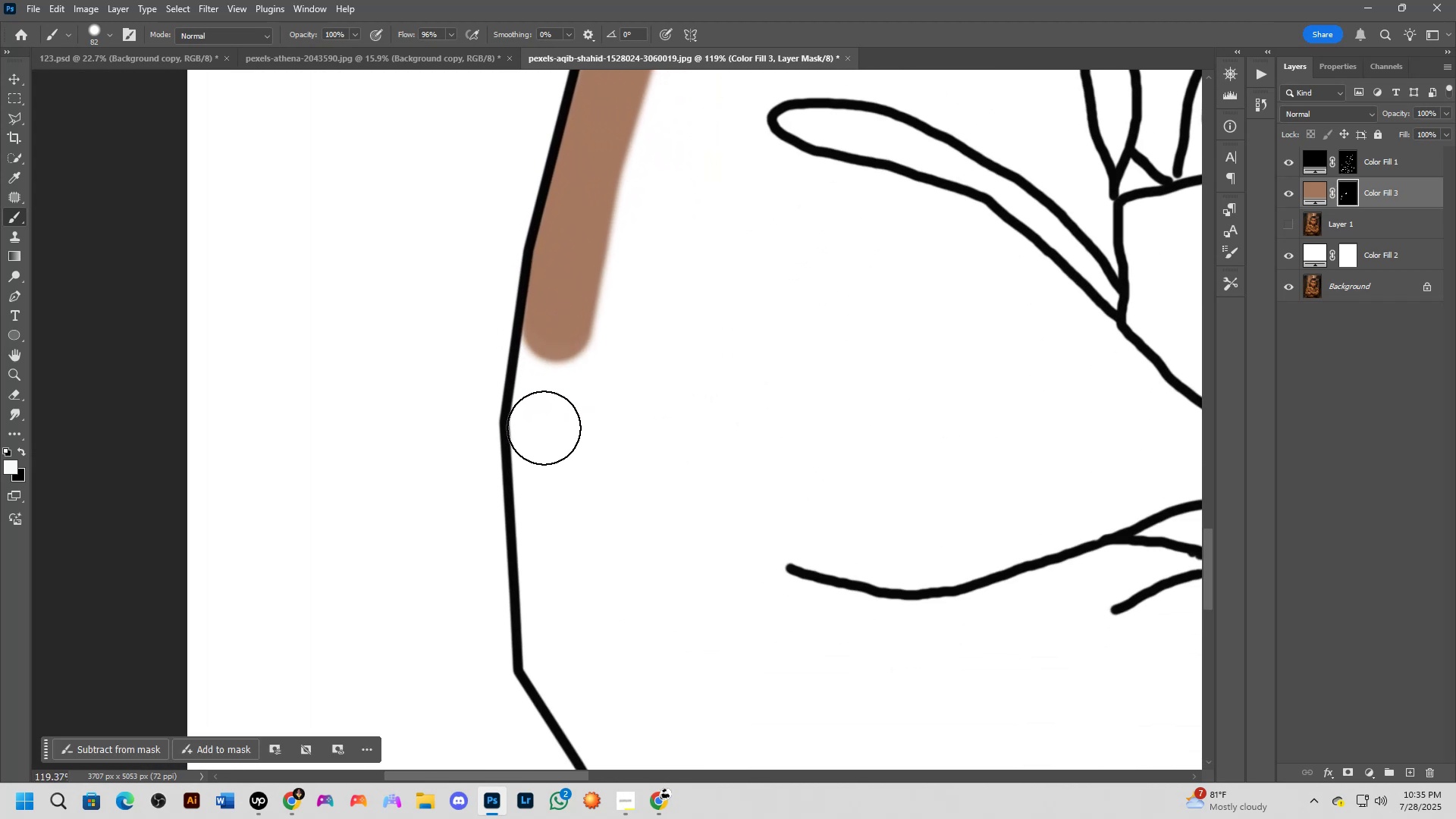 
left_click_drag(start_coordinate=[537, 410], to_coordinate=[557, 340])
 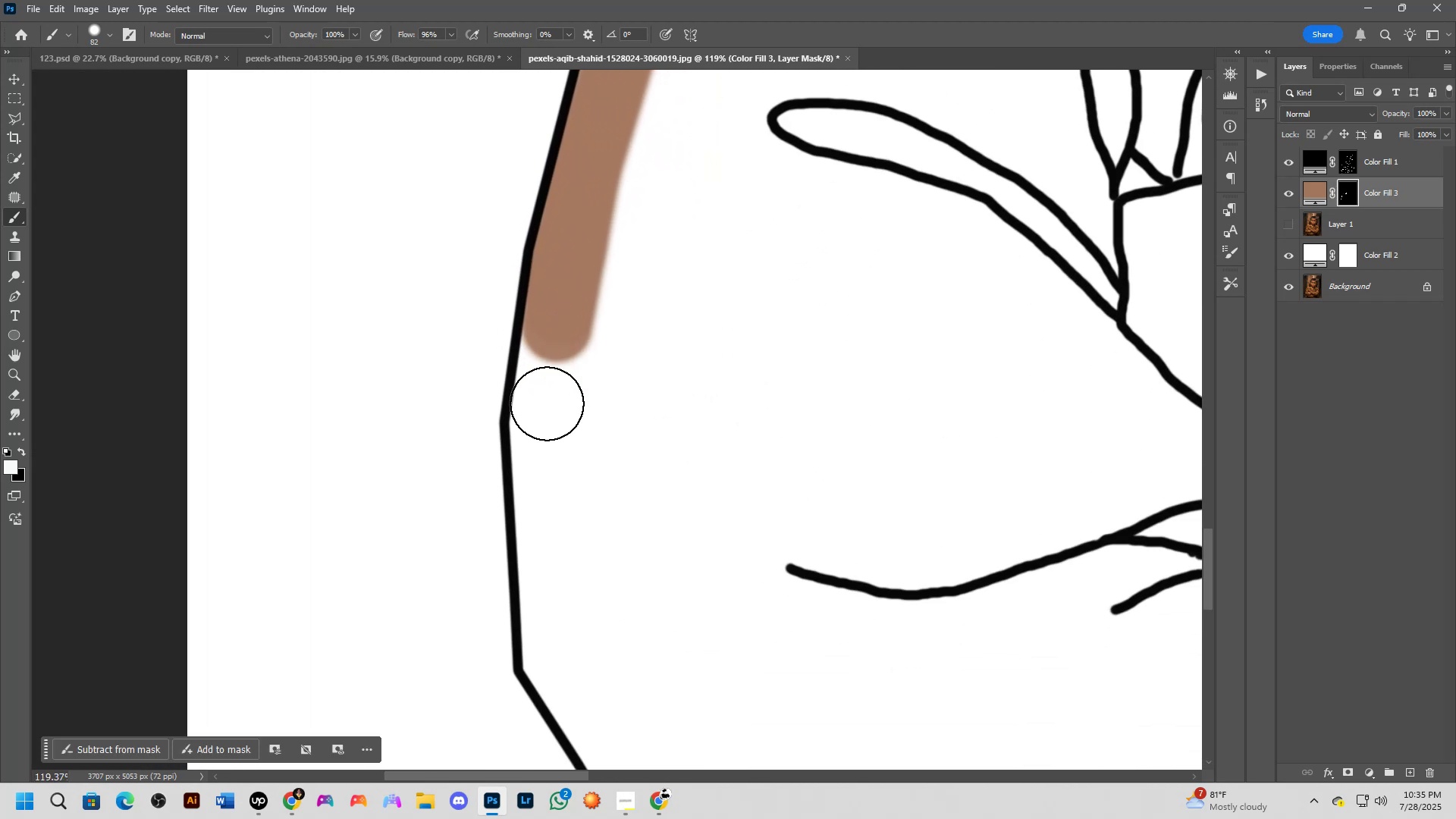 
hold_key(key=ShiftLeft, duration=0.72)
left_click([545, 429])
 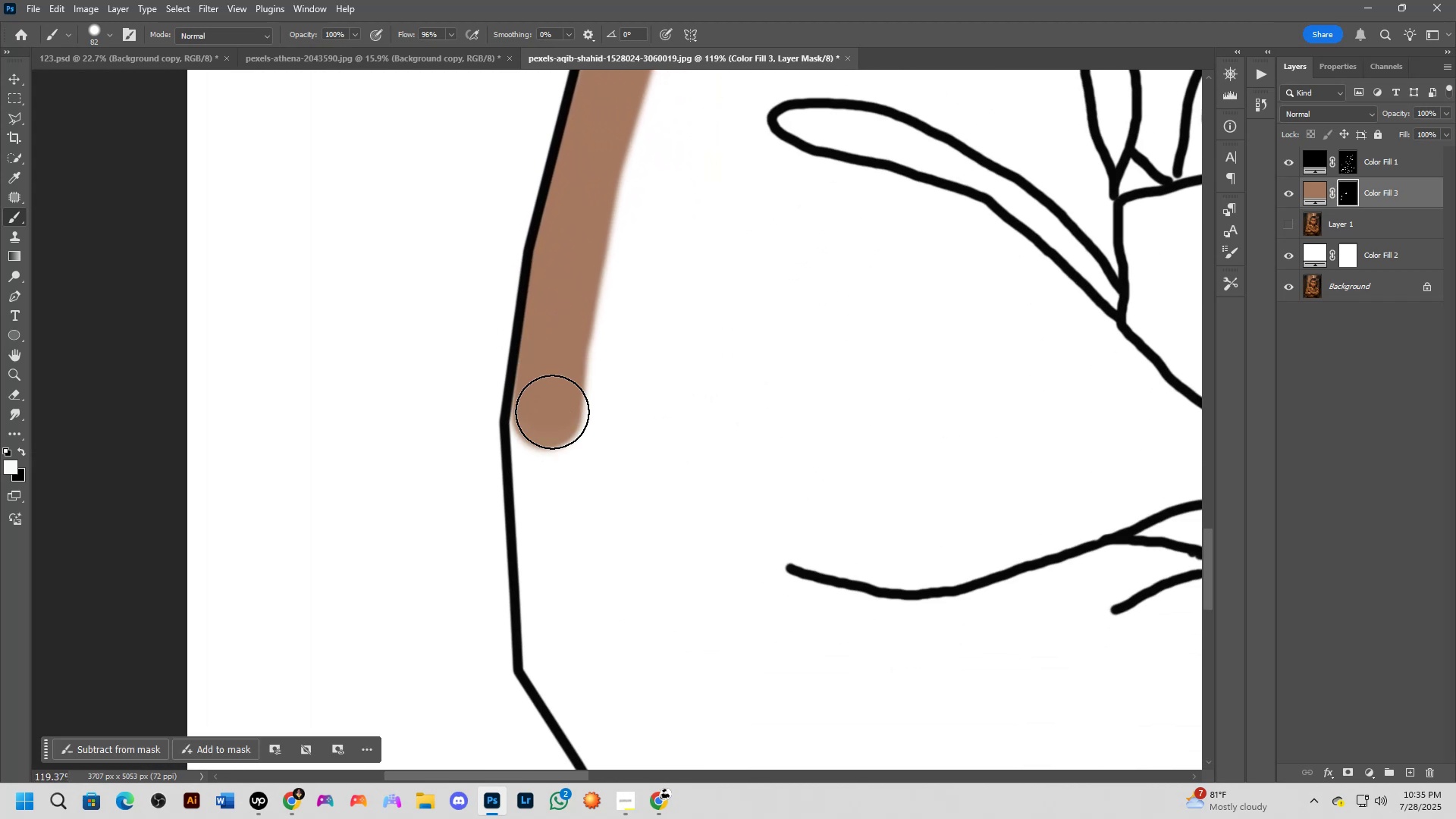 
hold_key(key=Space, duration=0.53)
 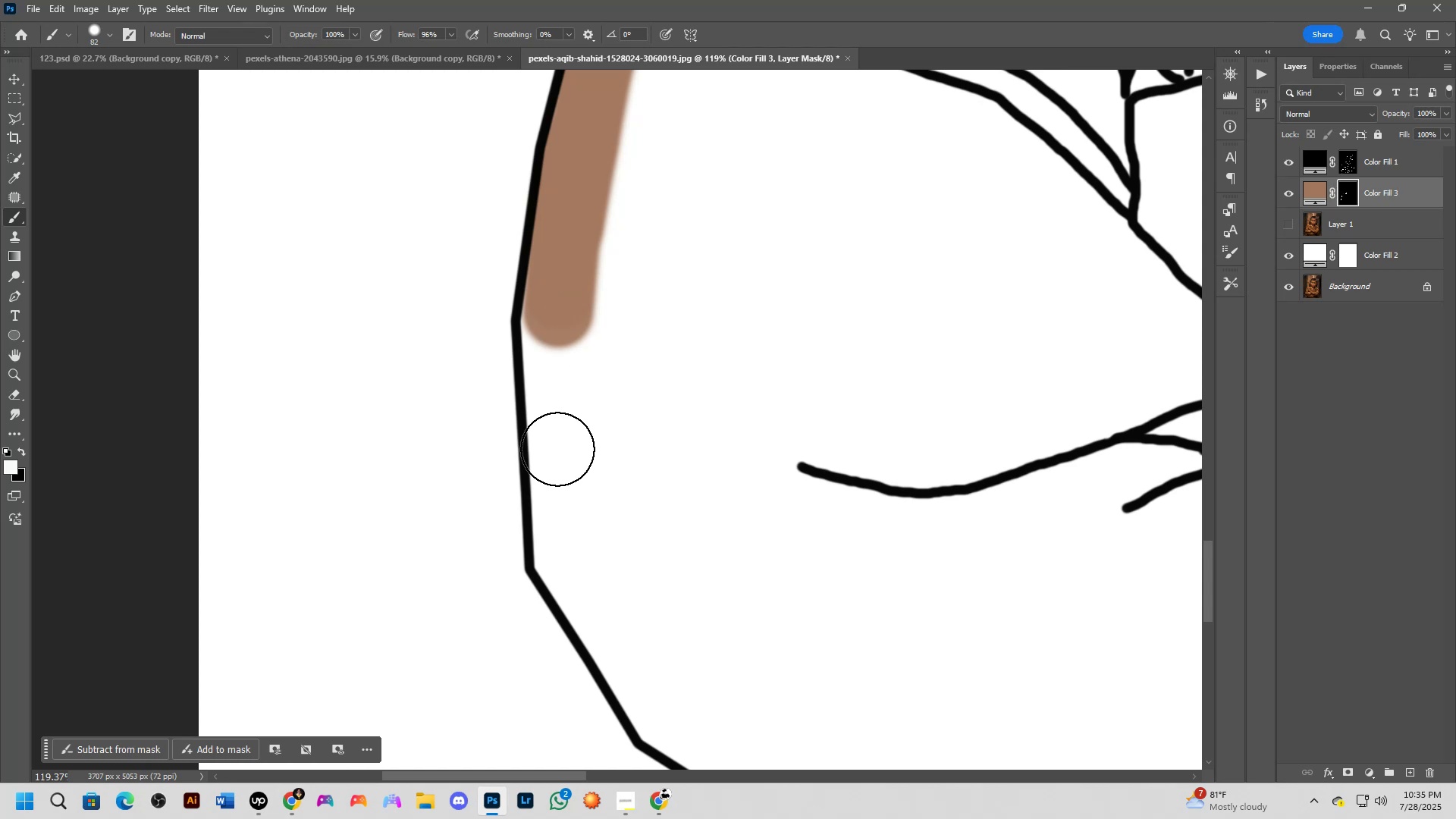 
left_click_drag(start_coordinate=[561, 372], to_coordinate=[573, 271])
 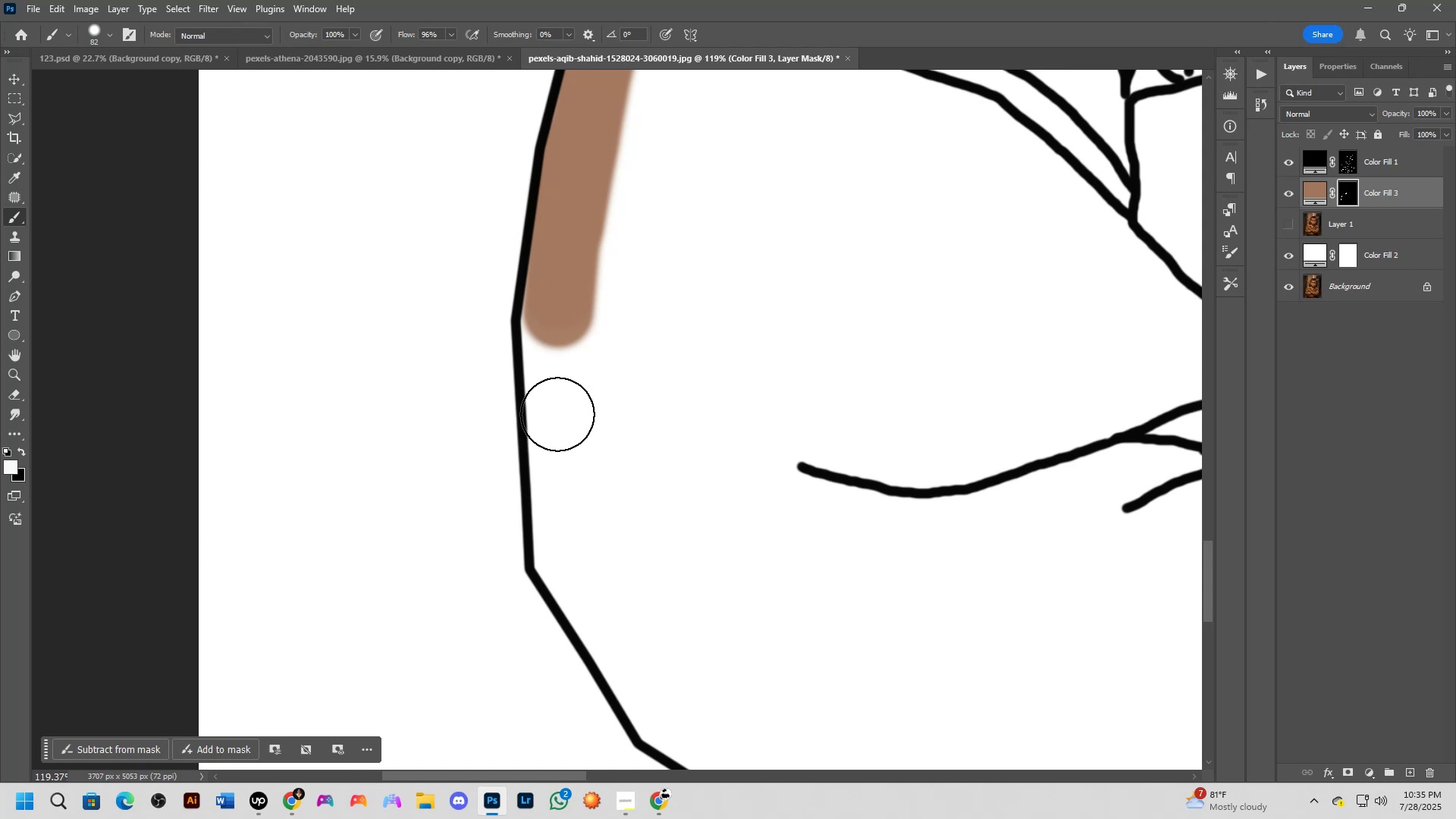 
hold_key(key=ShiftLeft, duration=1.01)
left_click([560, 452])
 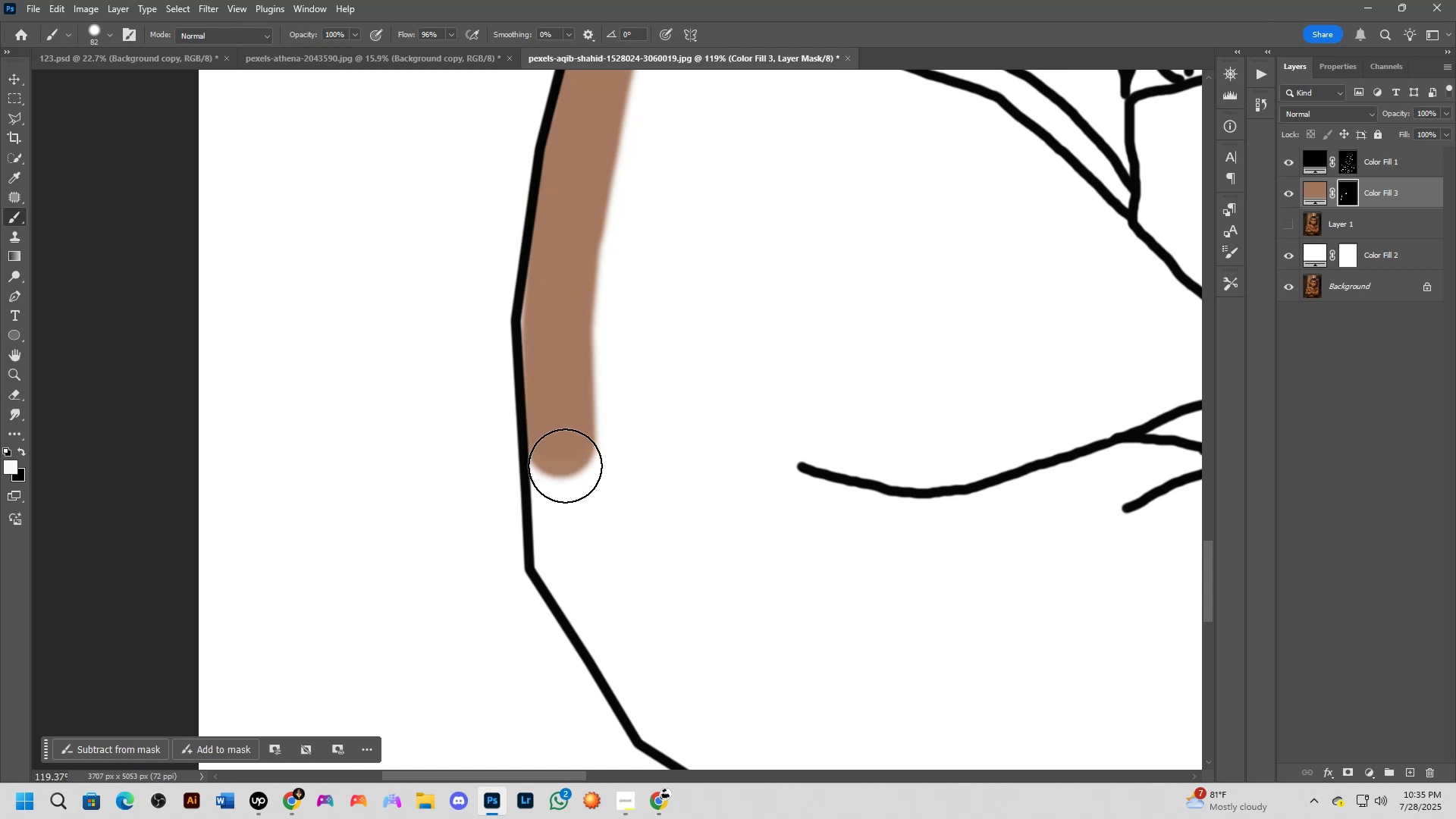 
hold_key(key=Space, duration=0.65)
 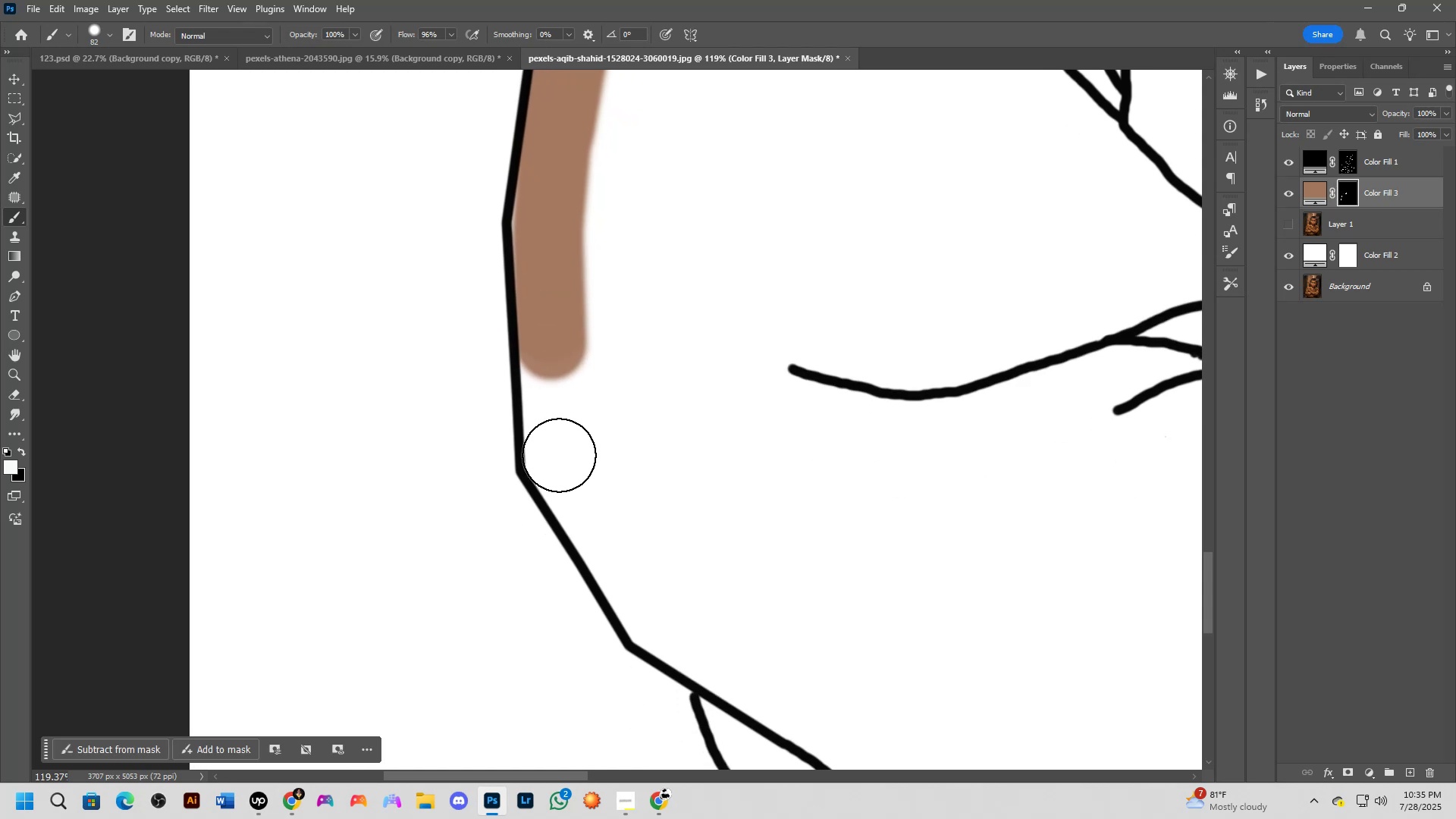 
left_click_drag(start_coordinate=[568, 439], to_coordinate=[559, 341])
 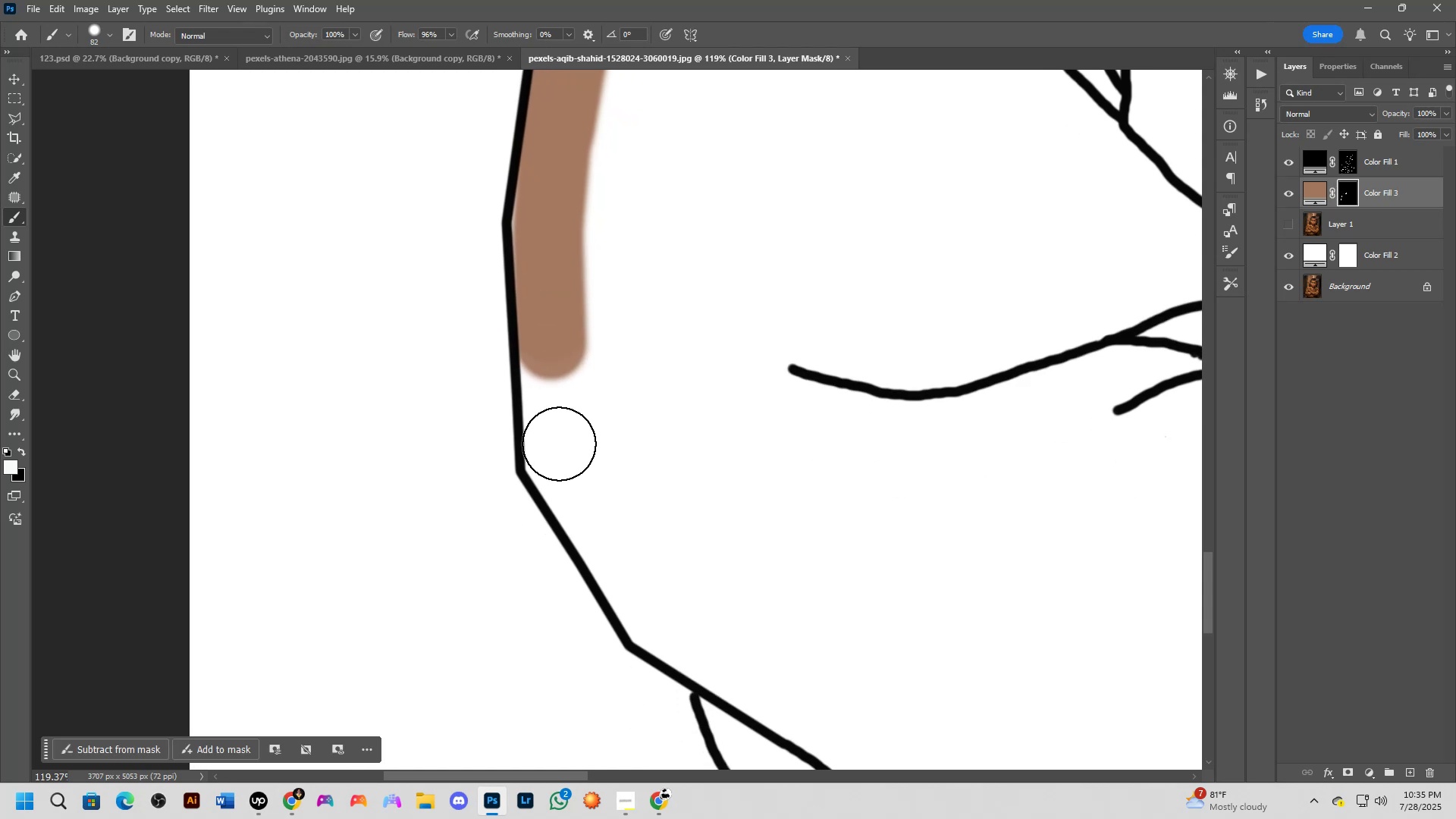 
hold_key(key=ShiftLeft, duration=0.85)
left_click([558, 458])
 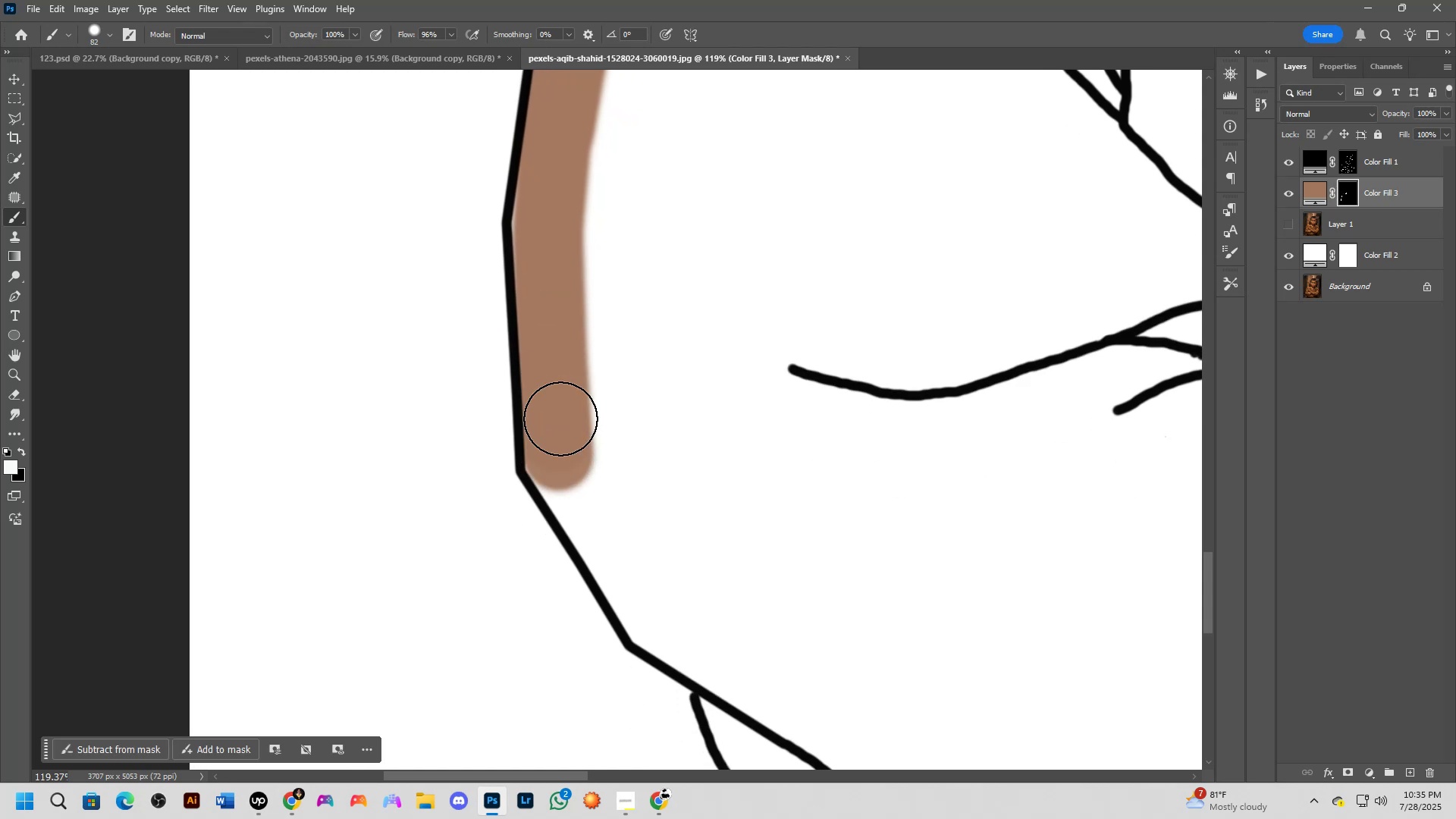 
hold_key(key=Space, duration=0.53)
 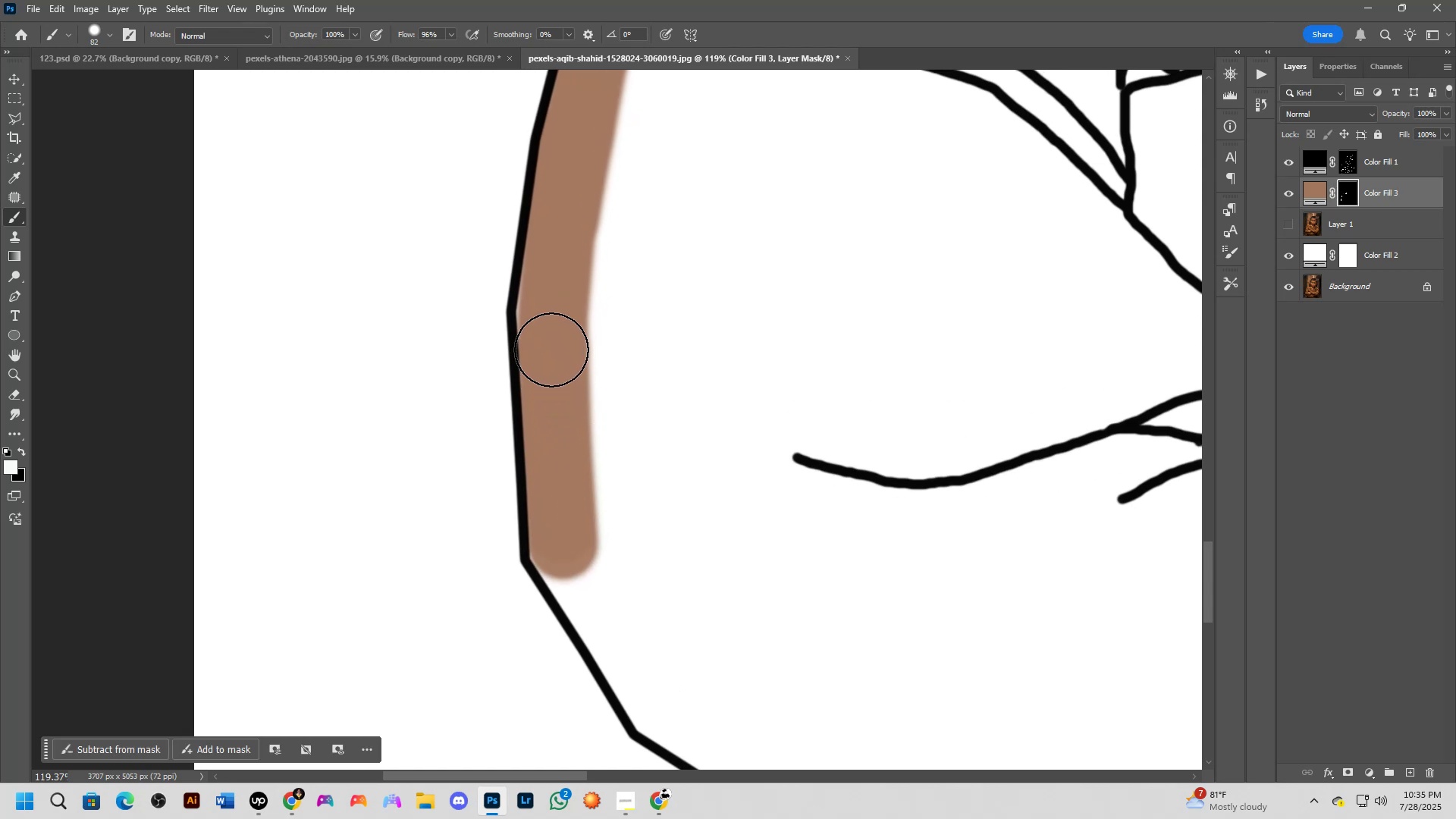 
left_click_drag(start_coordinate=[563, 325], to_coordinate=[568, 414])
 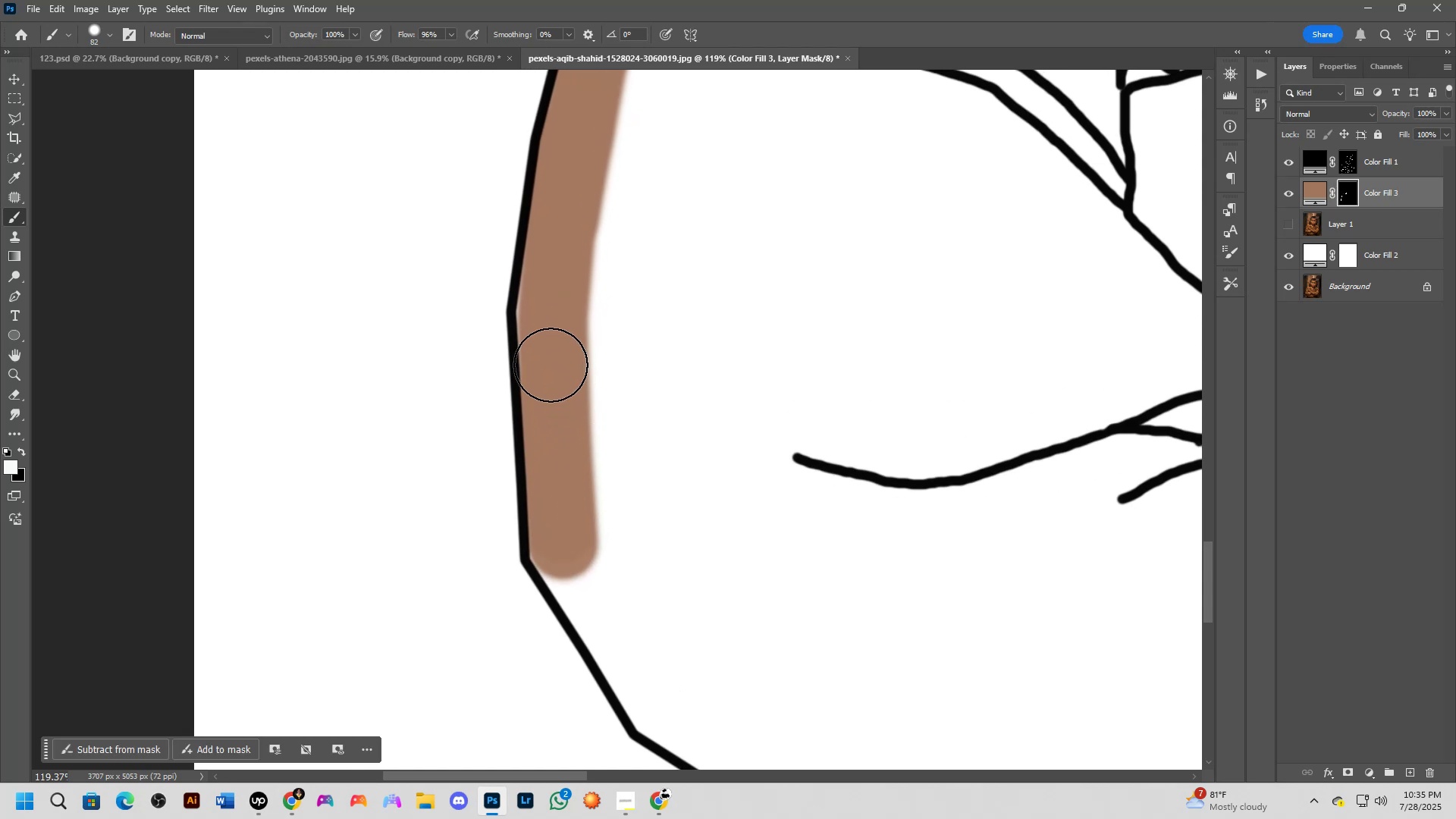 
left_click_drag(start_coordinate=[551, 353], to_coordinate=[545, 354])
 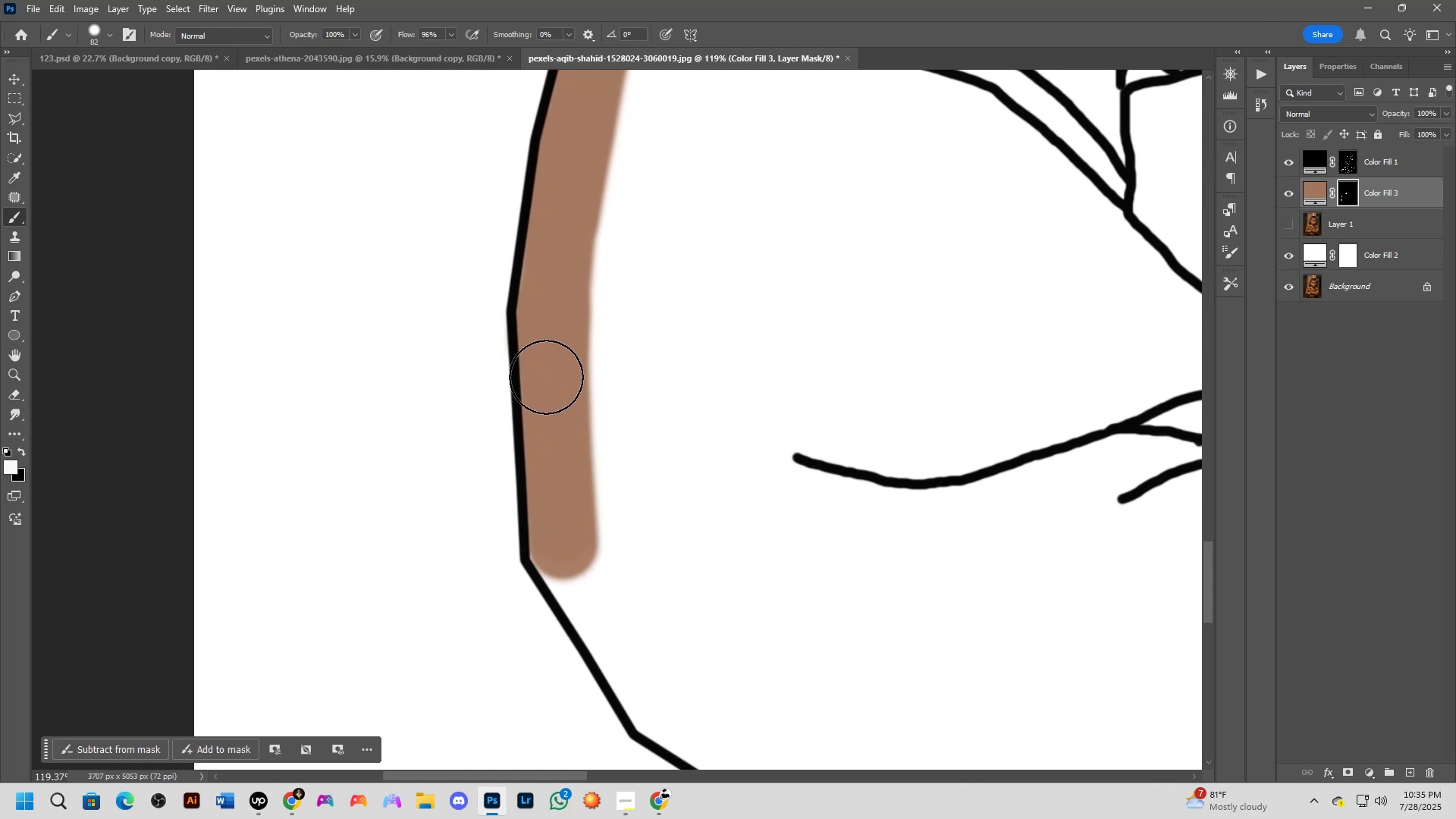 
hold_key(key=Space, duration=0.59)
 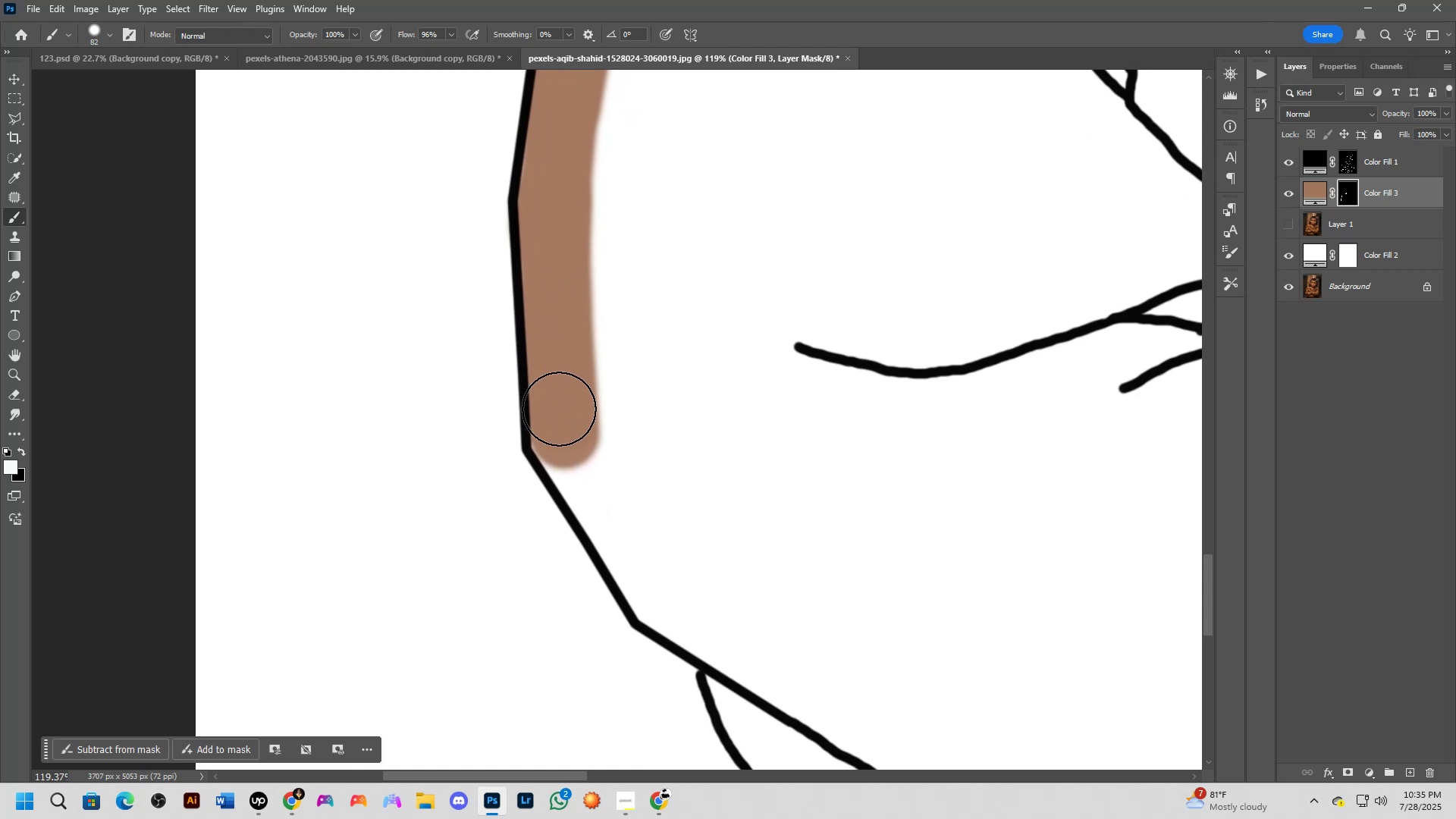 
left_click_drag(start_coordinate=[546, 388], to_coordinate=[548, 277])
 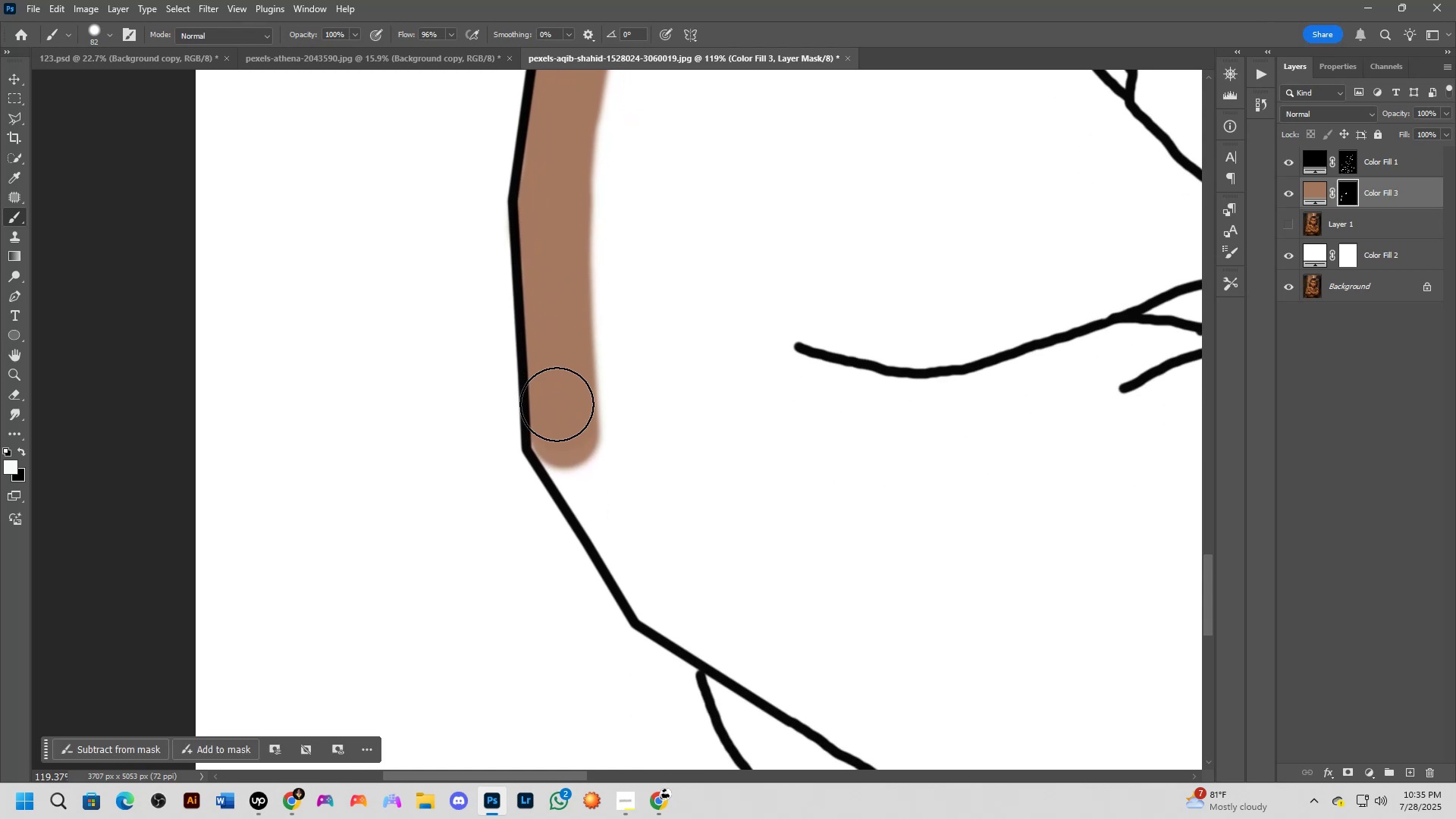 
hold_key(key=Space, duration=0.44)
 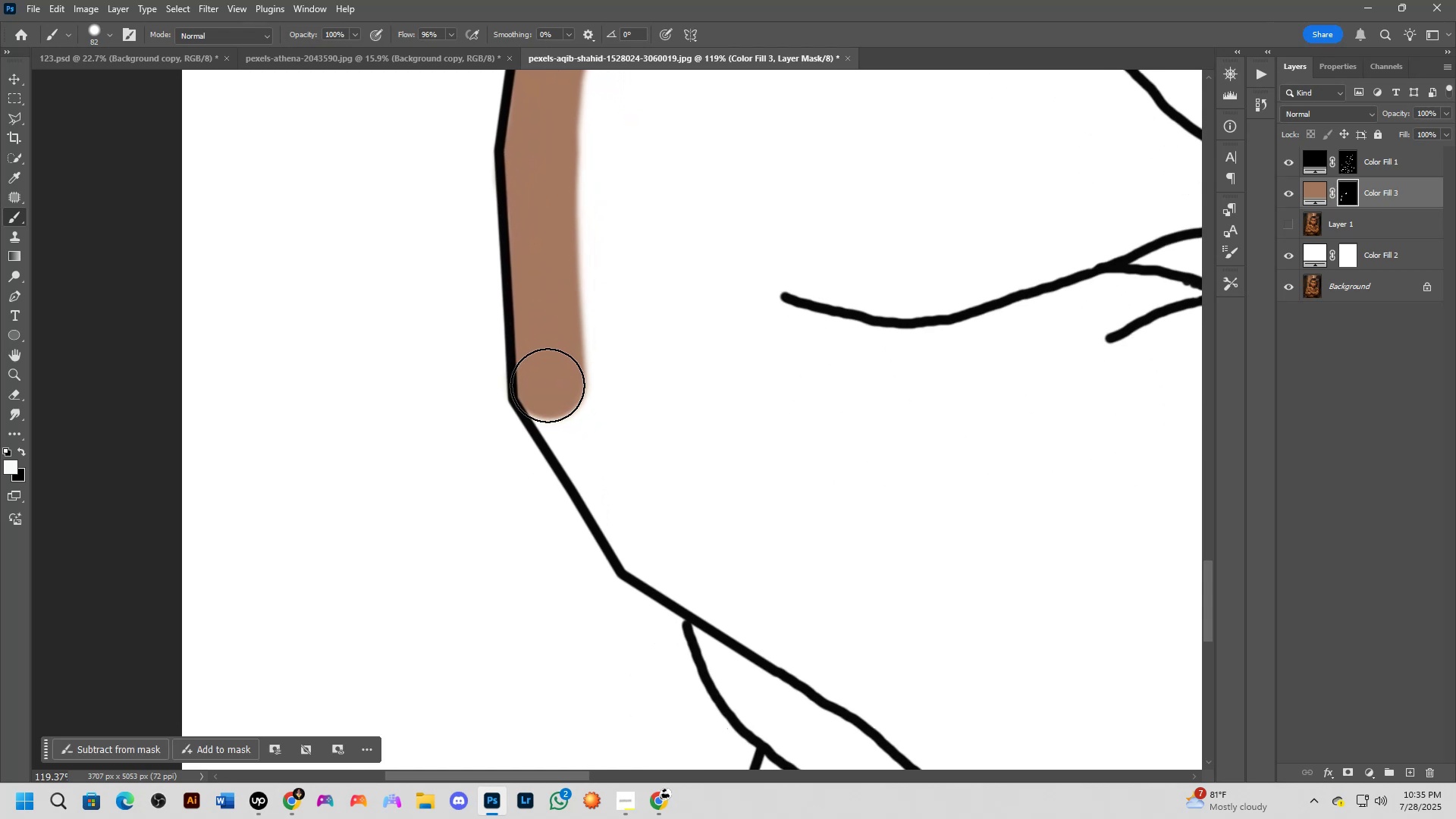 
left_click_drag(start_coordinate=[562, 410], to_coordinate=[548, 359])
 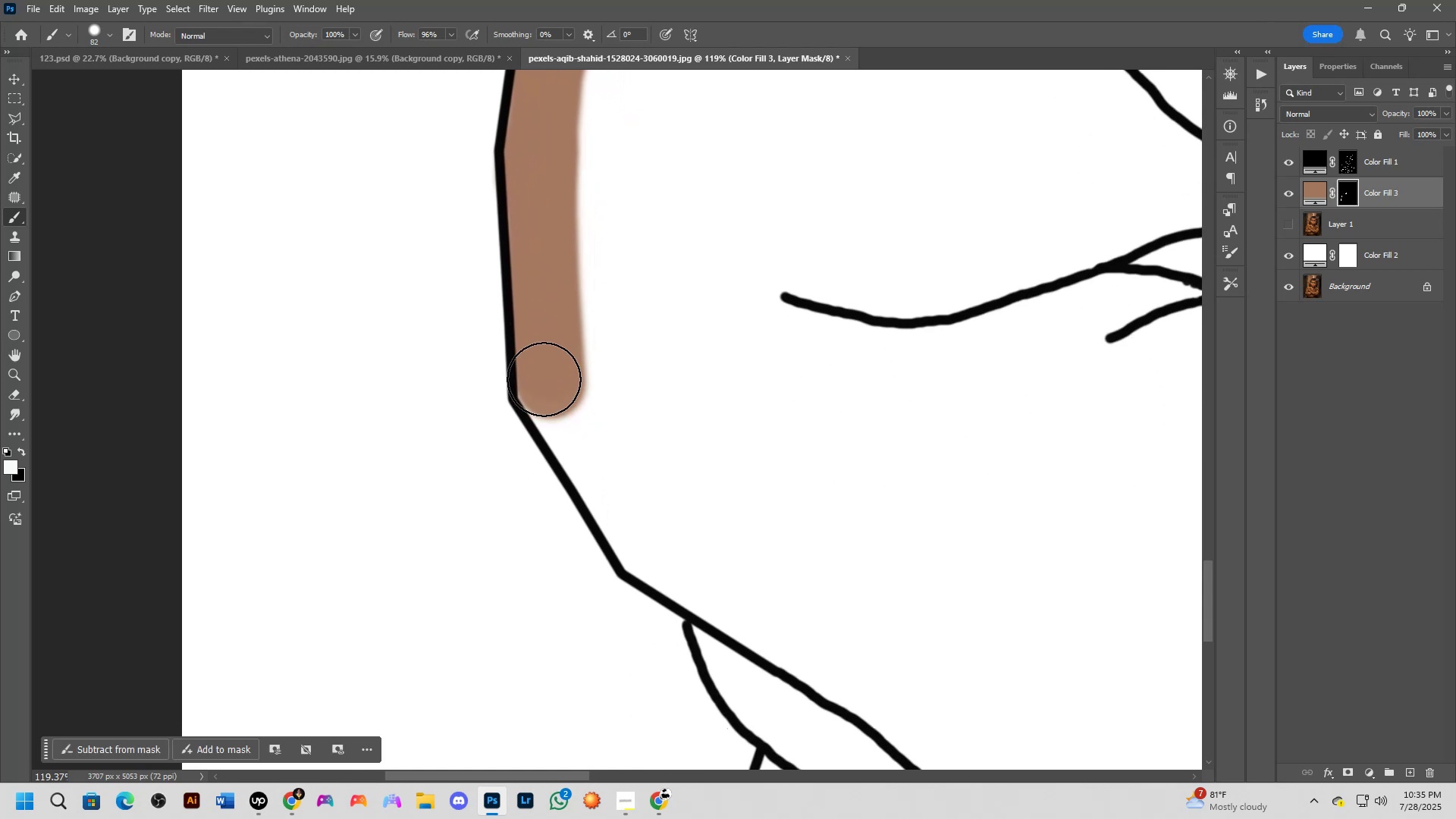 
left_click_drag(start_coordinate=[544, 381], to_coordinate=[644, 547])
 